 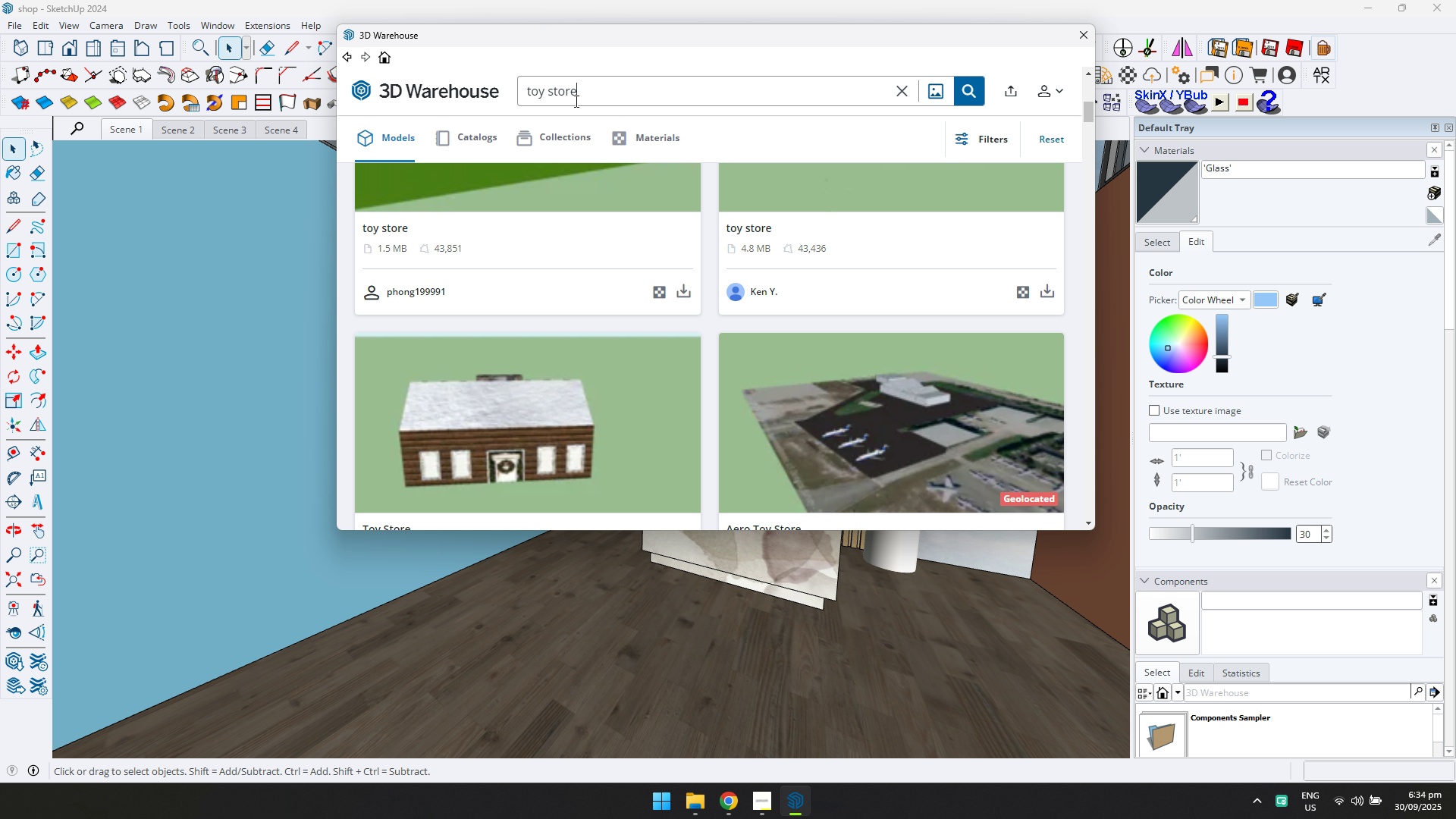 
key(Control+ControlLeft)
 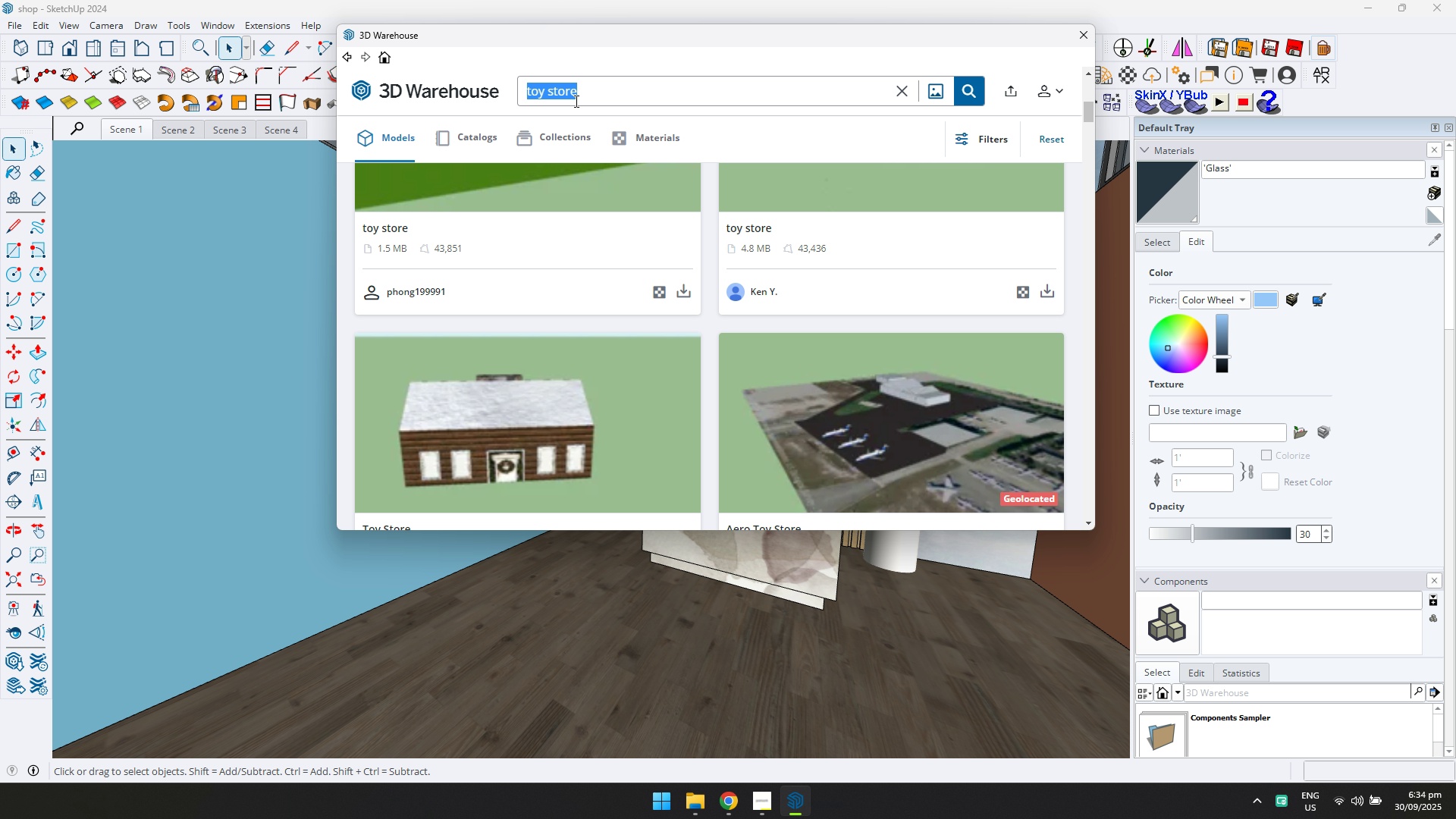 
key(Control+A)
 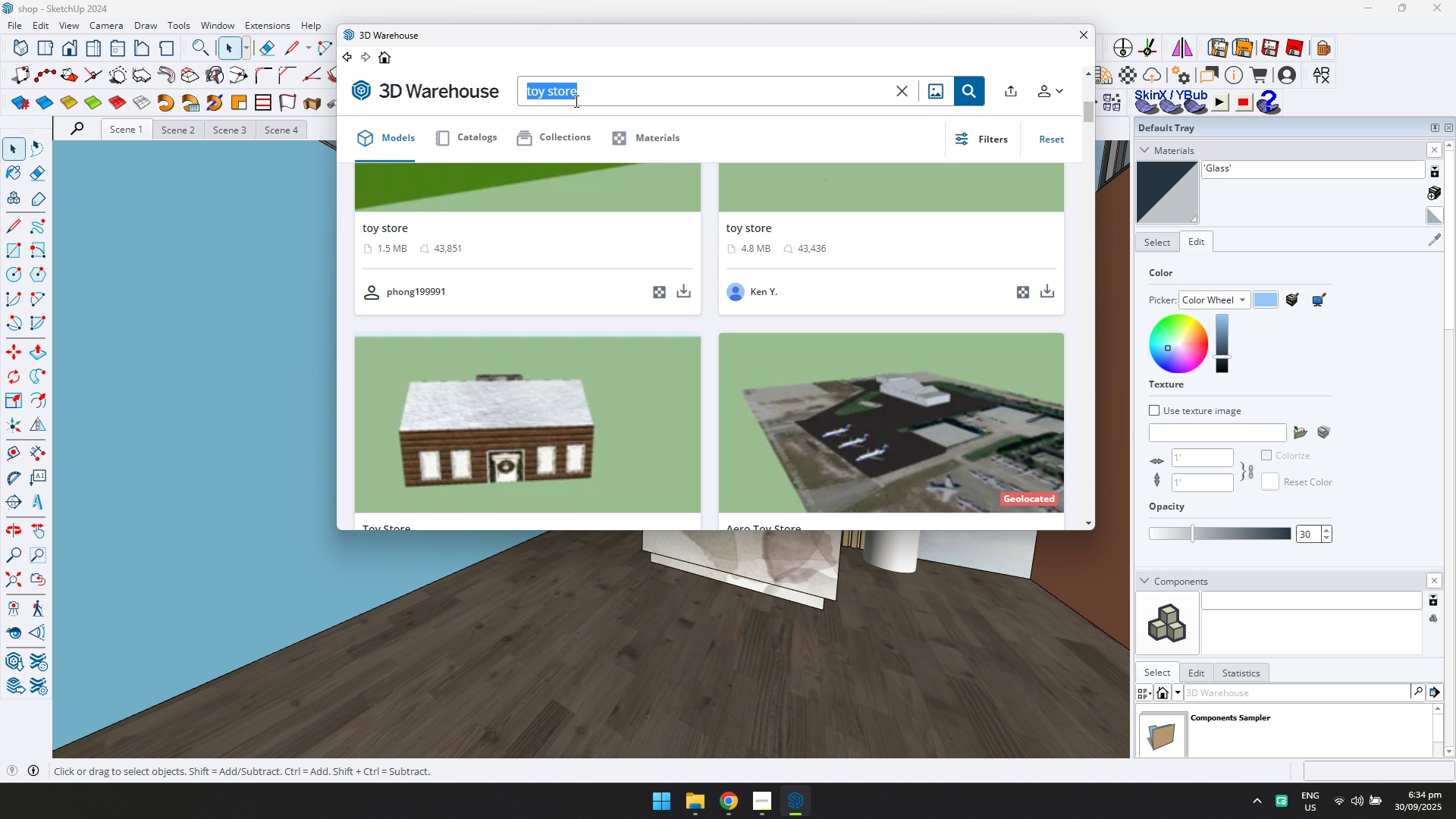 
type(toy shelving)
 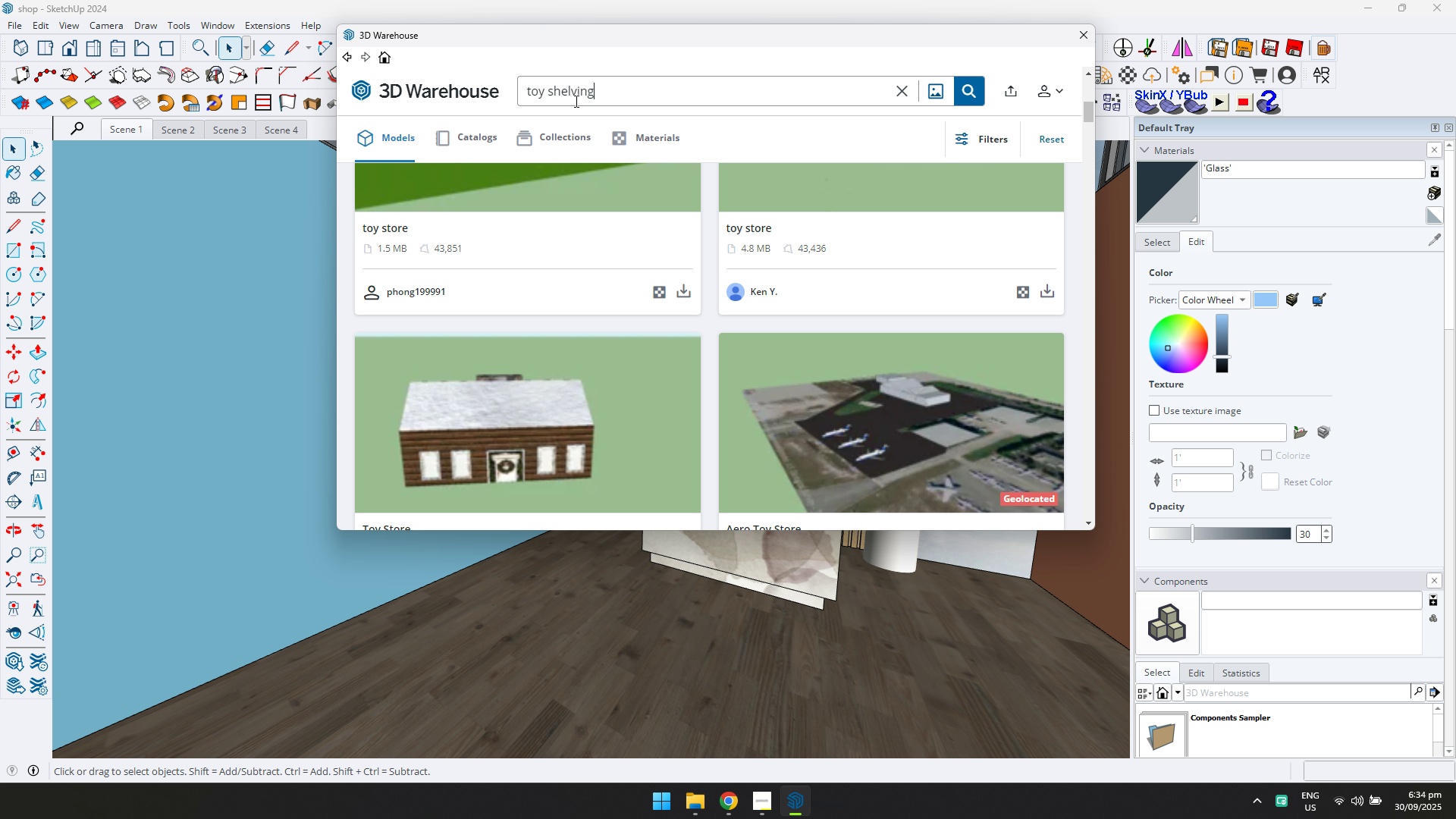 
key(Enter)
 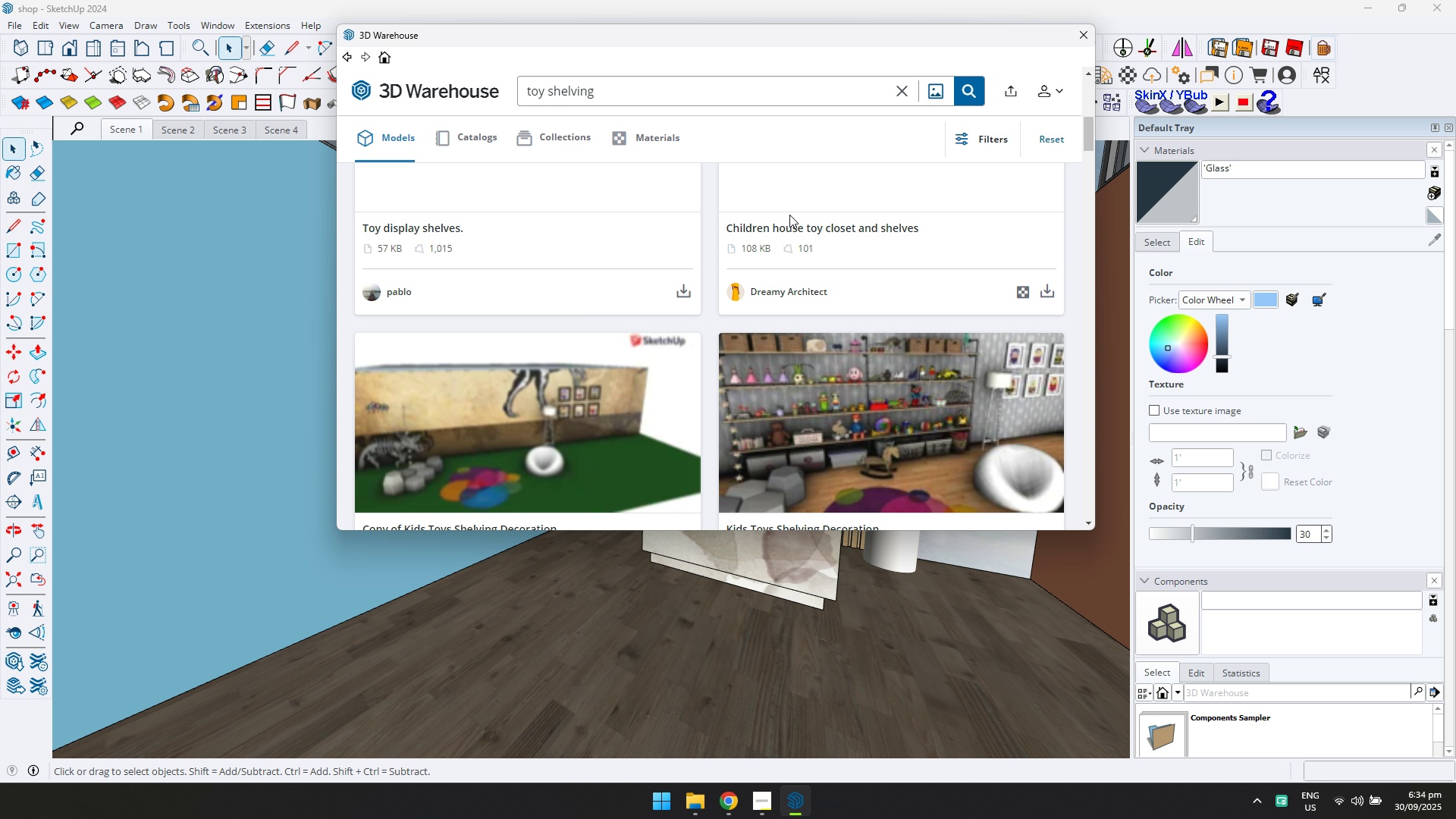 
scroll: coordinate [795, 341], scroll_direction: up, amount: 6.0
 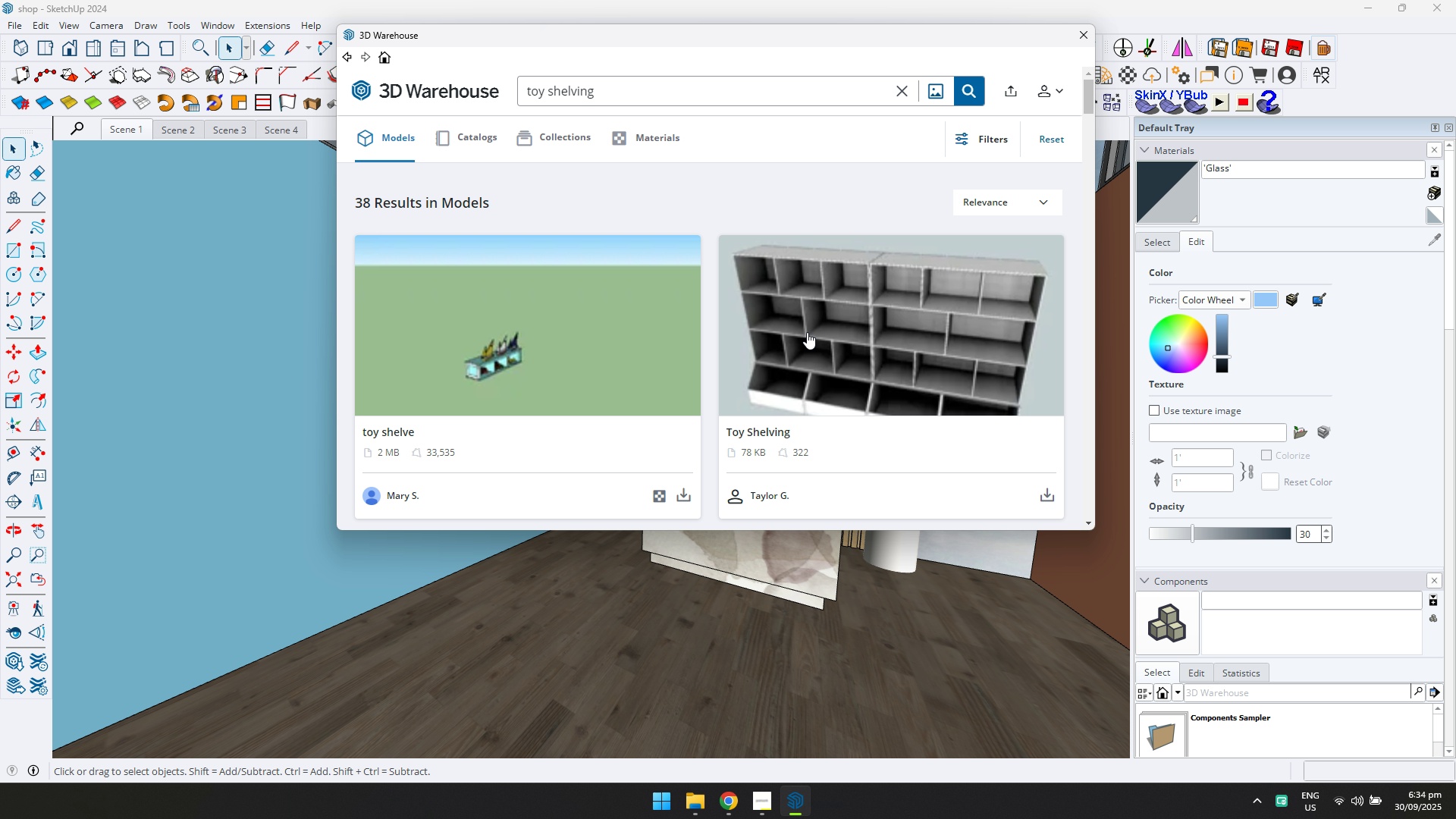 
scroll: coordinate [820, 378], scroll_direction: down, amount: 3.0
 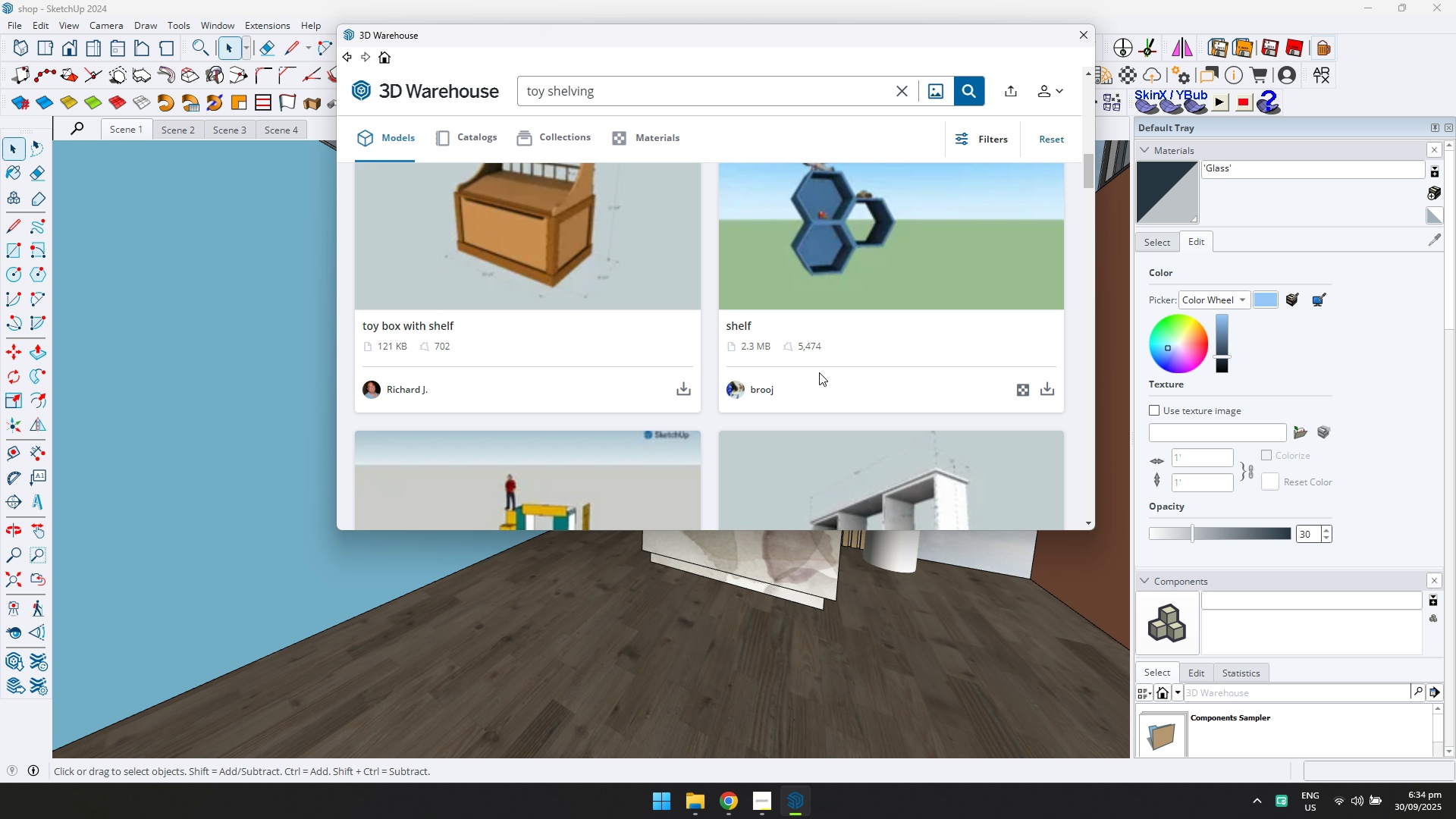 
scroll: coordinate [819, 371], scroll_direction: up, amount: 2.0
 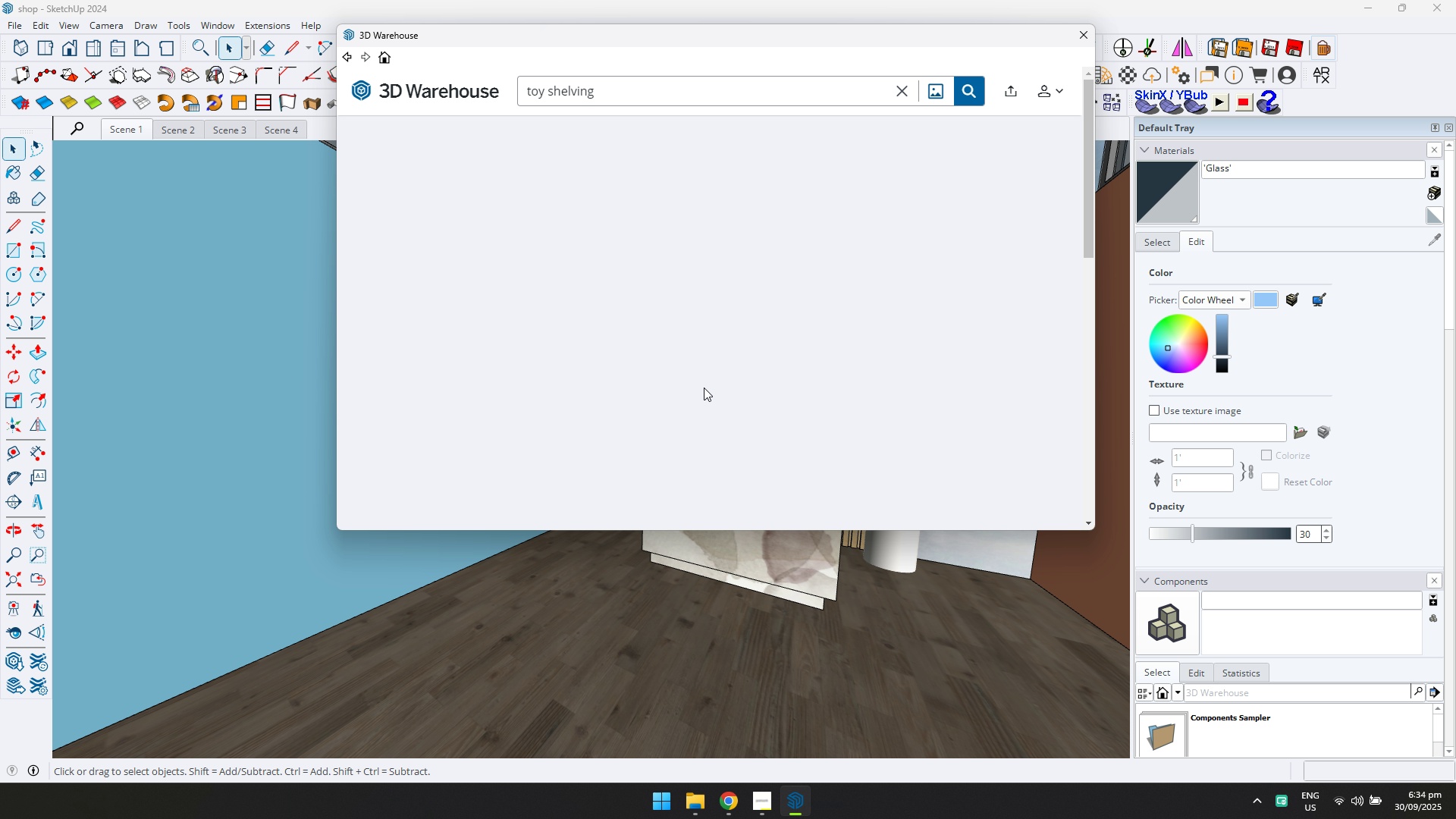 
scroll: coordinate [801, 380], scroll_direction: down, amount: 1.0
 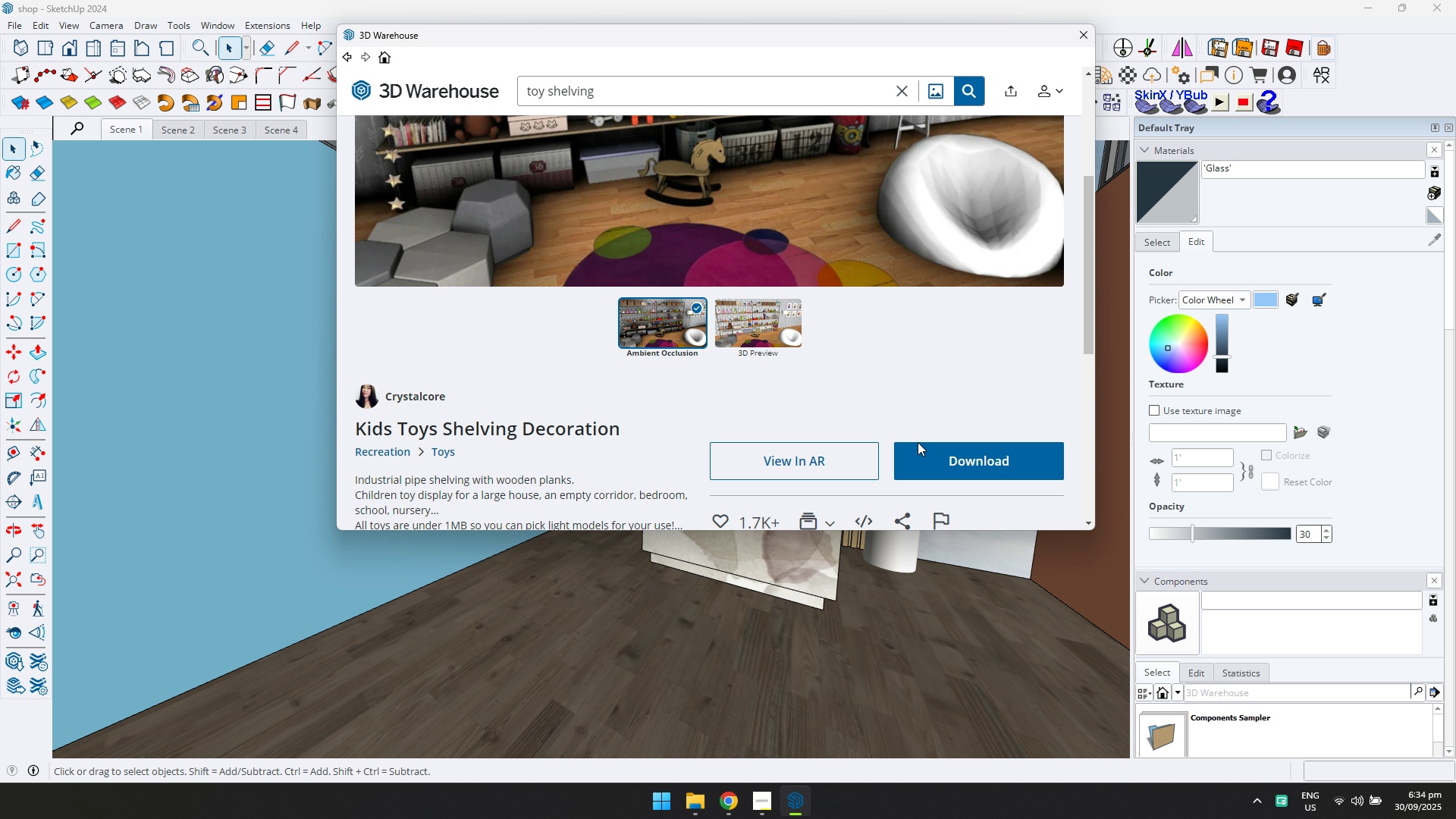 
left_click([918, 442])
 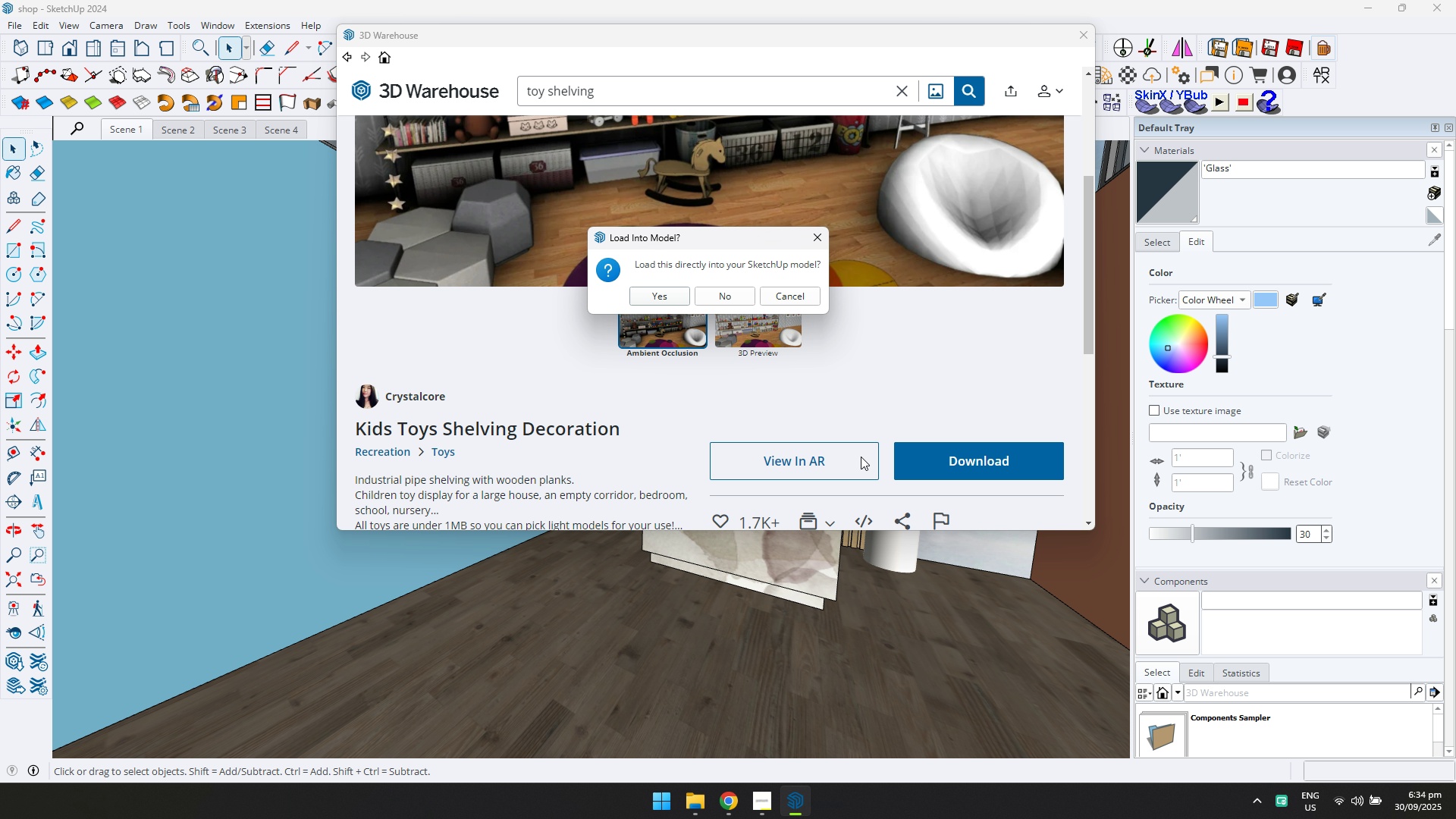 
left_click([680, 303])
 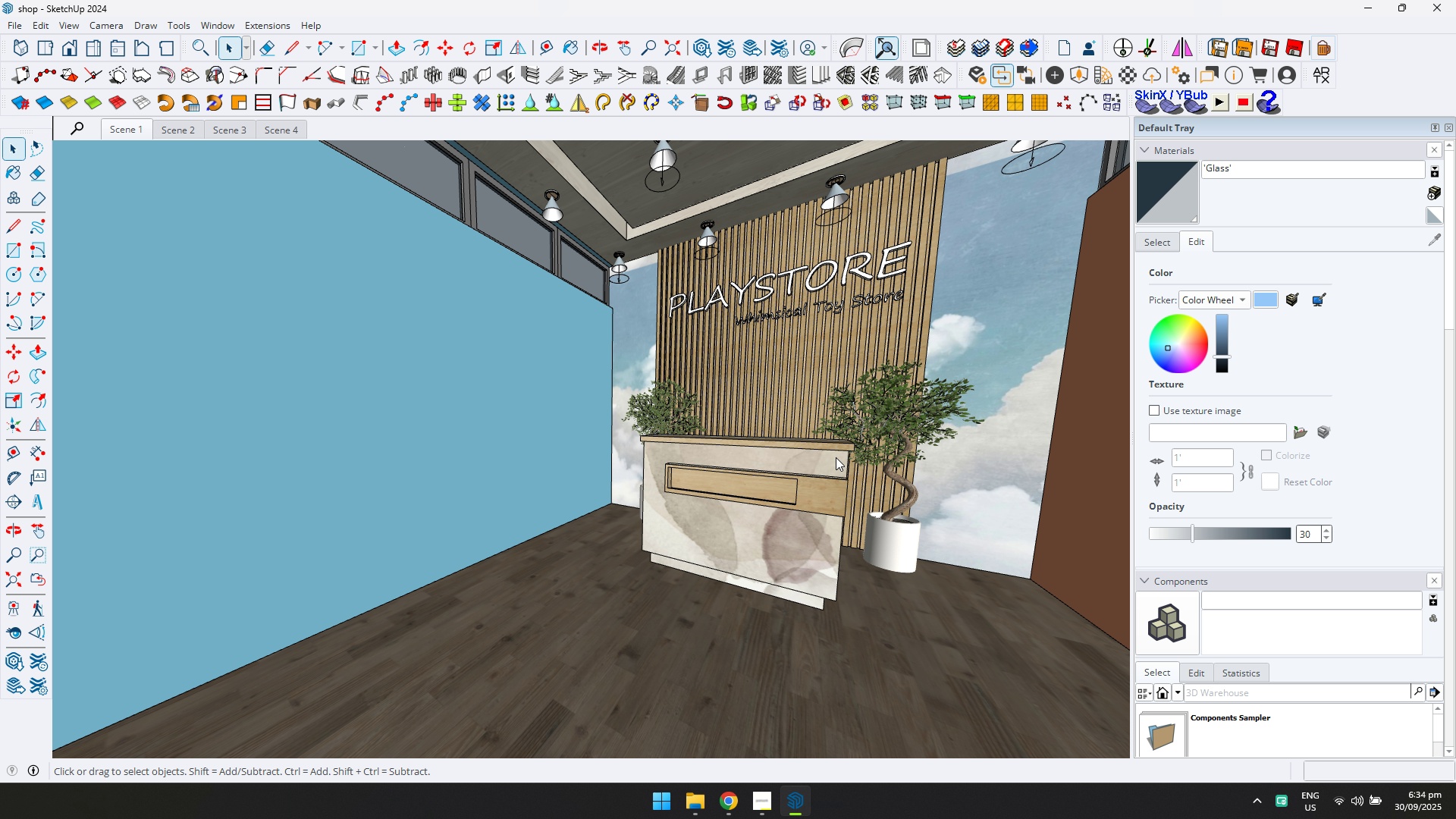 
wait(6.4)
 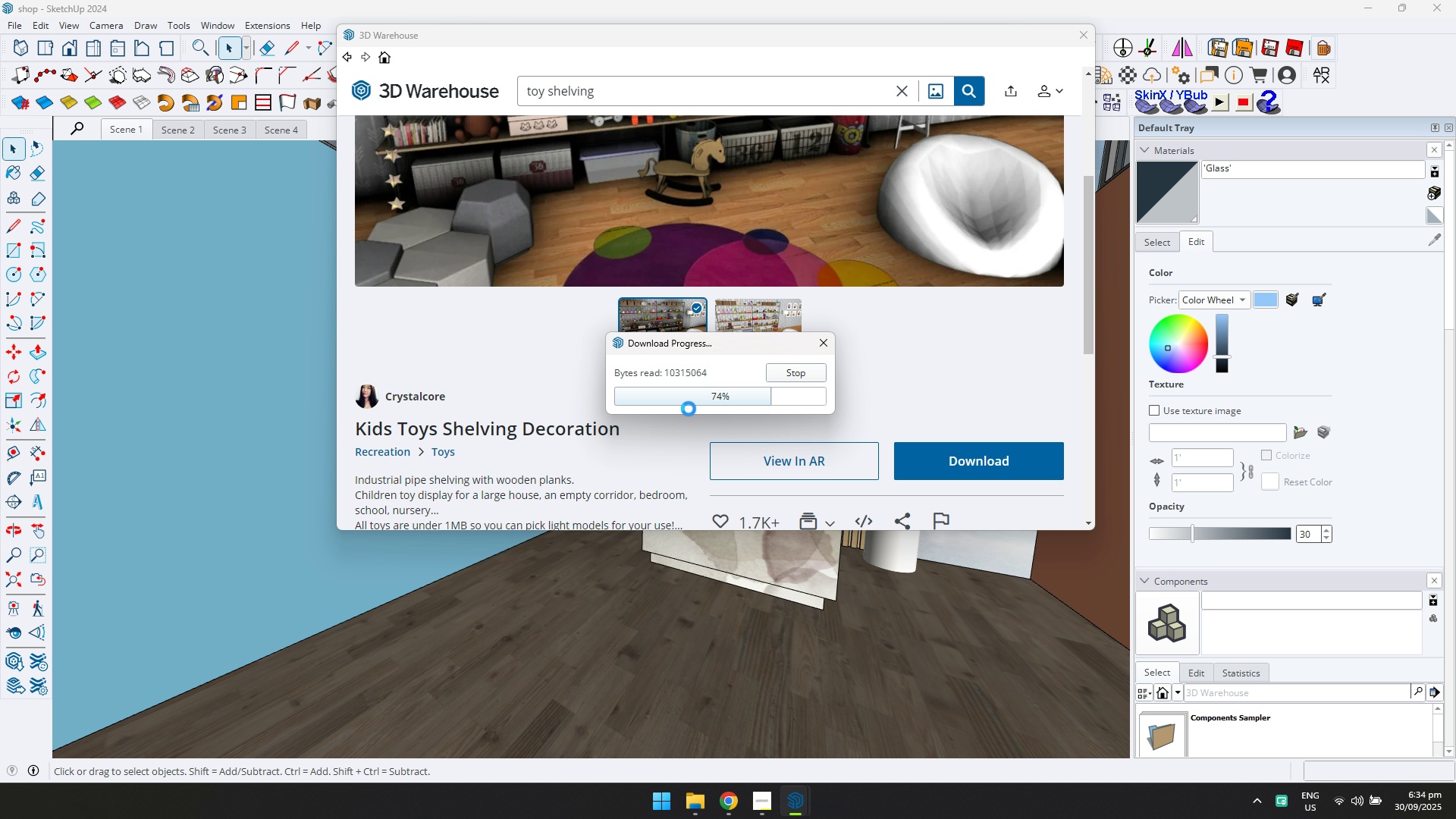 
left_click([726, 799])
 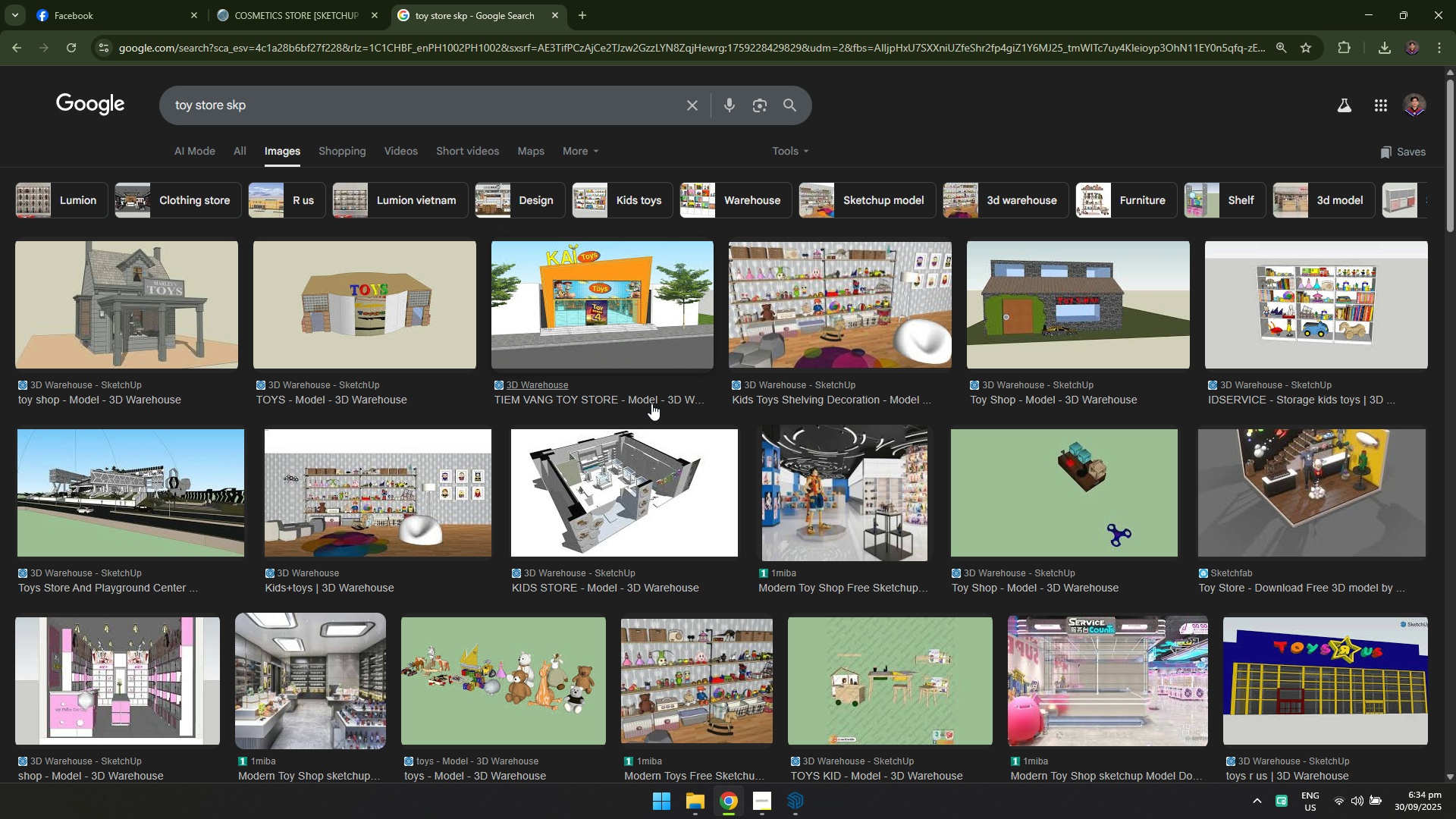 
key(Alt+AltLeft)
 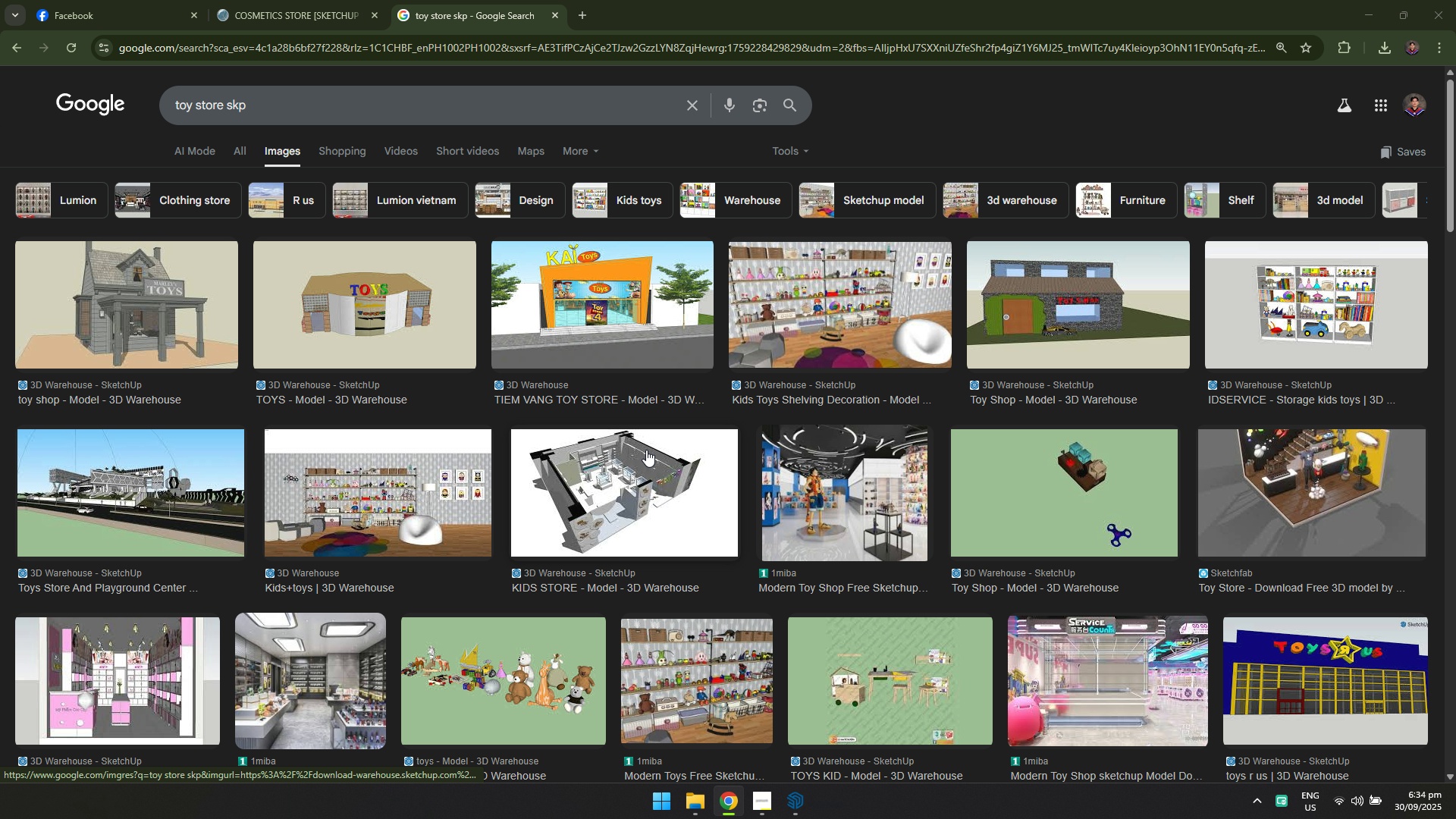 
key(Alt+Tab)
 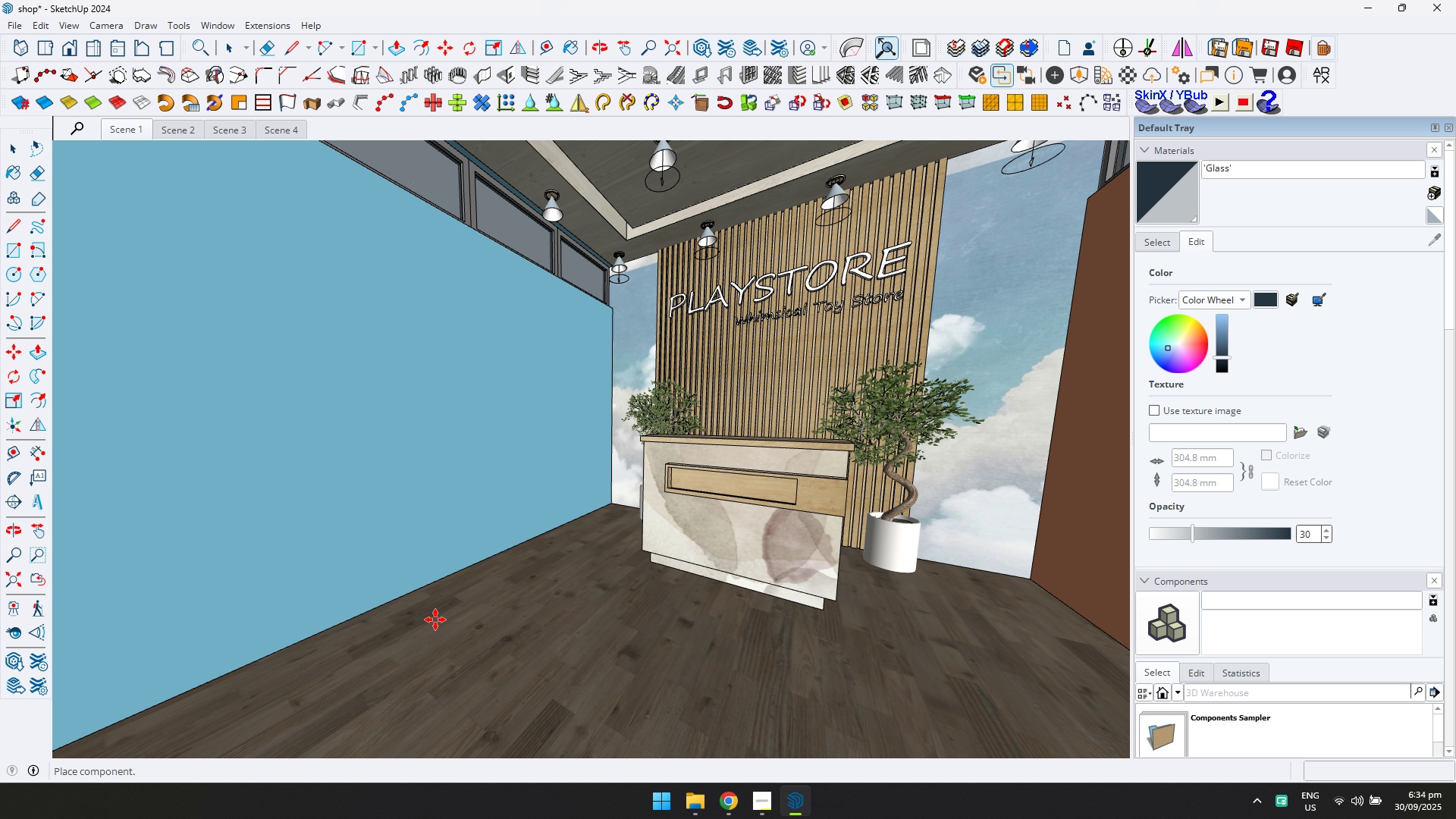 
scroll: coordinate [395, 428], scroll_direction: down, amount: 8.0
 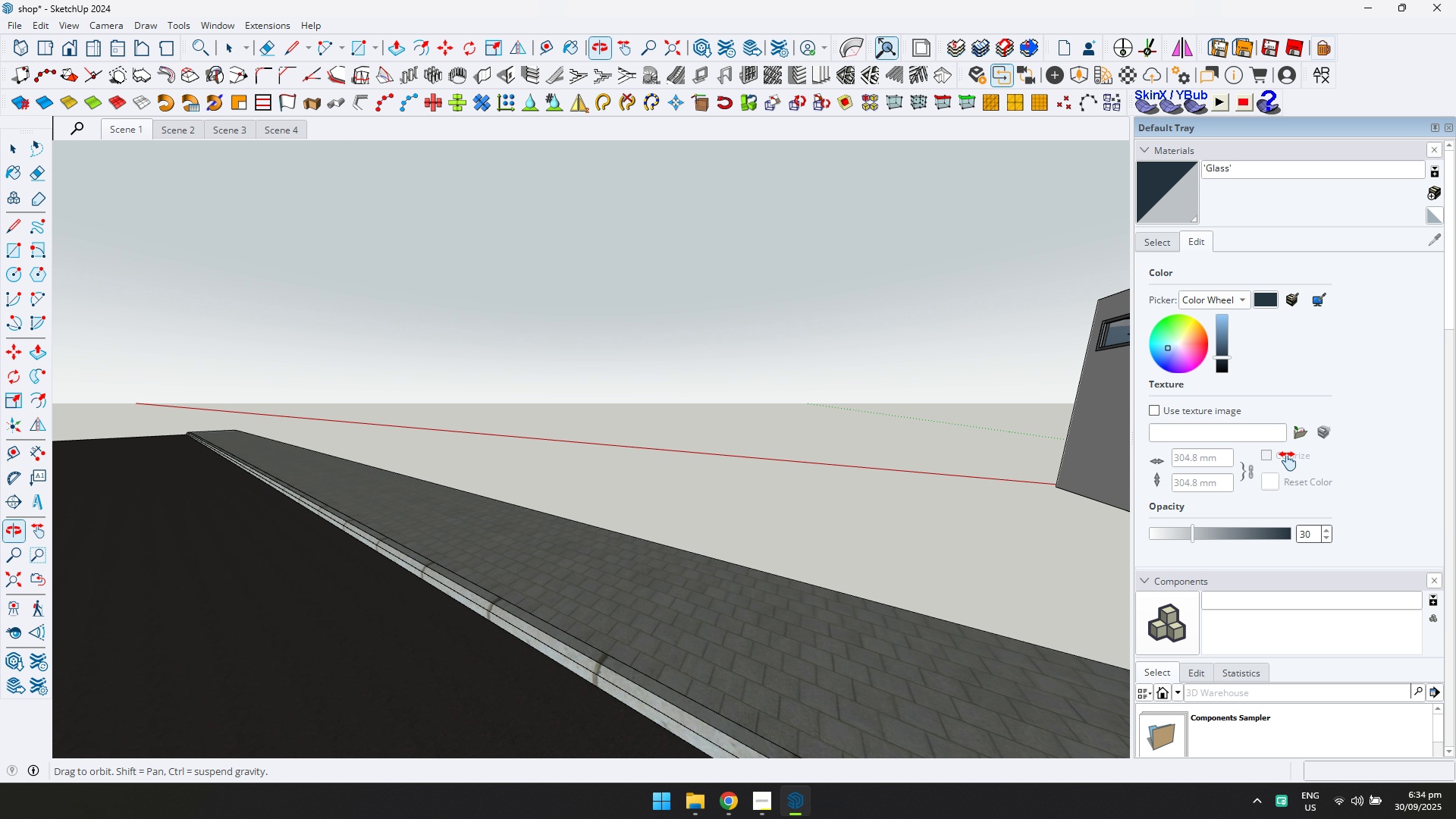 
hold_key(key=ShiftLeft, duration=0.59)
 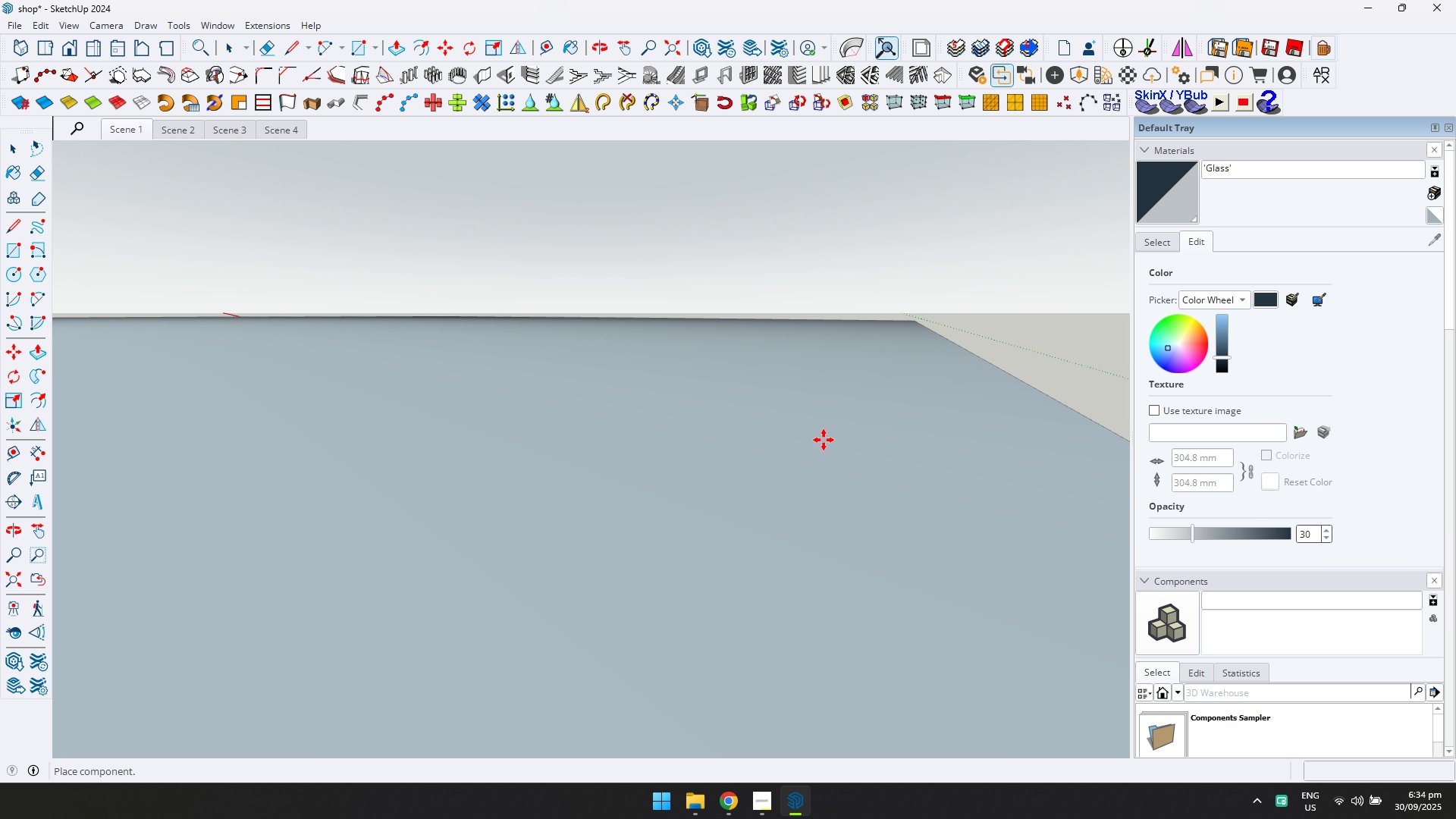 
scroll: coordinate [735, 332], scroll_direction: down, amount: 5.0
 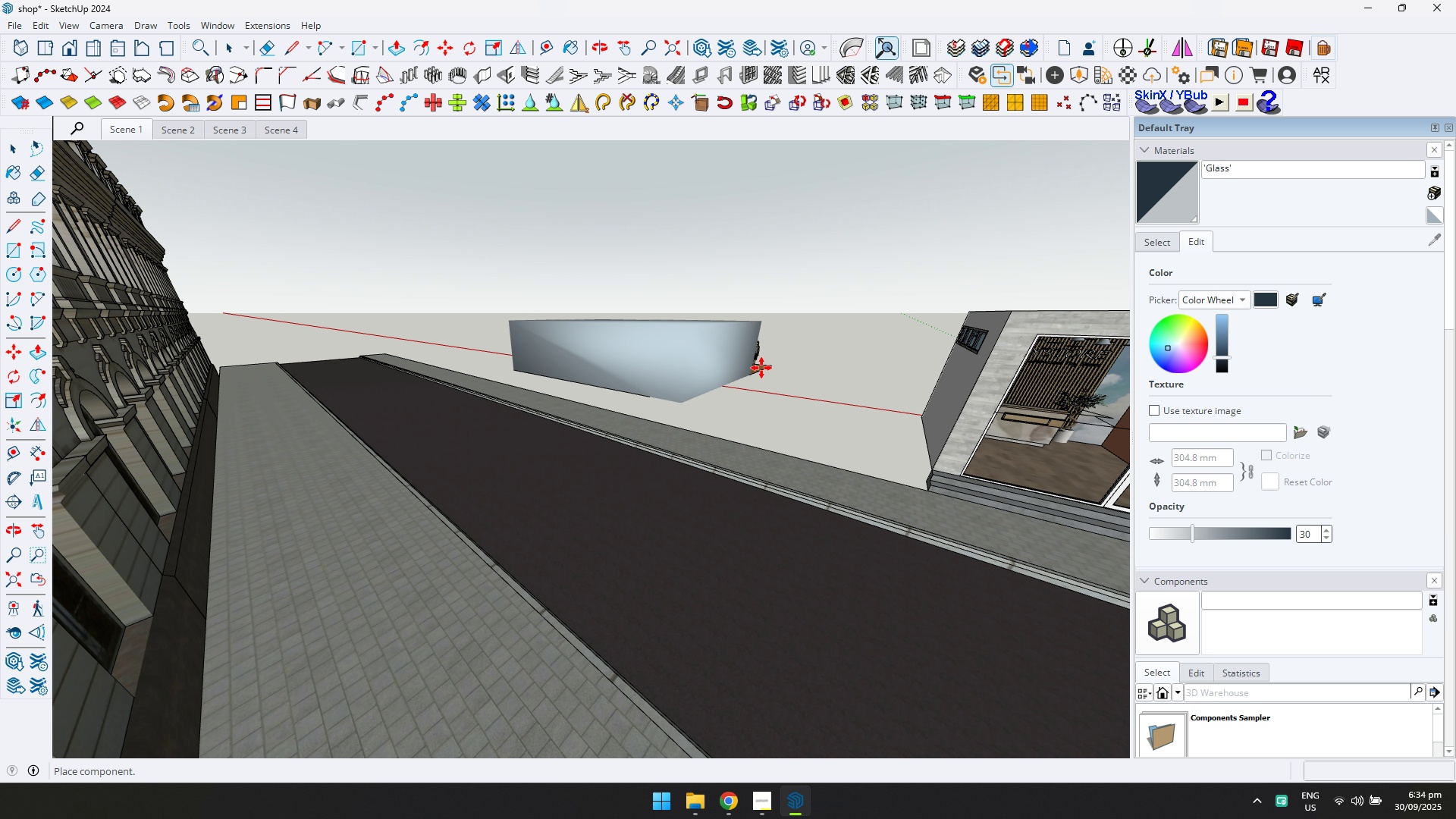 
left_click([761, 368])
 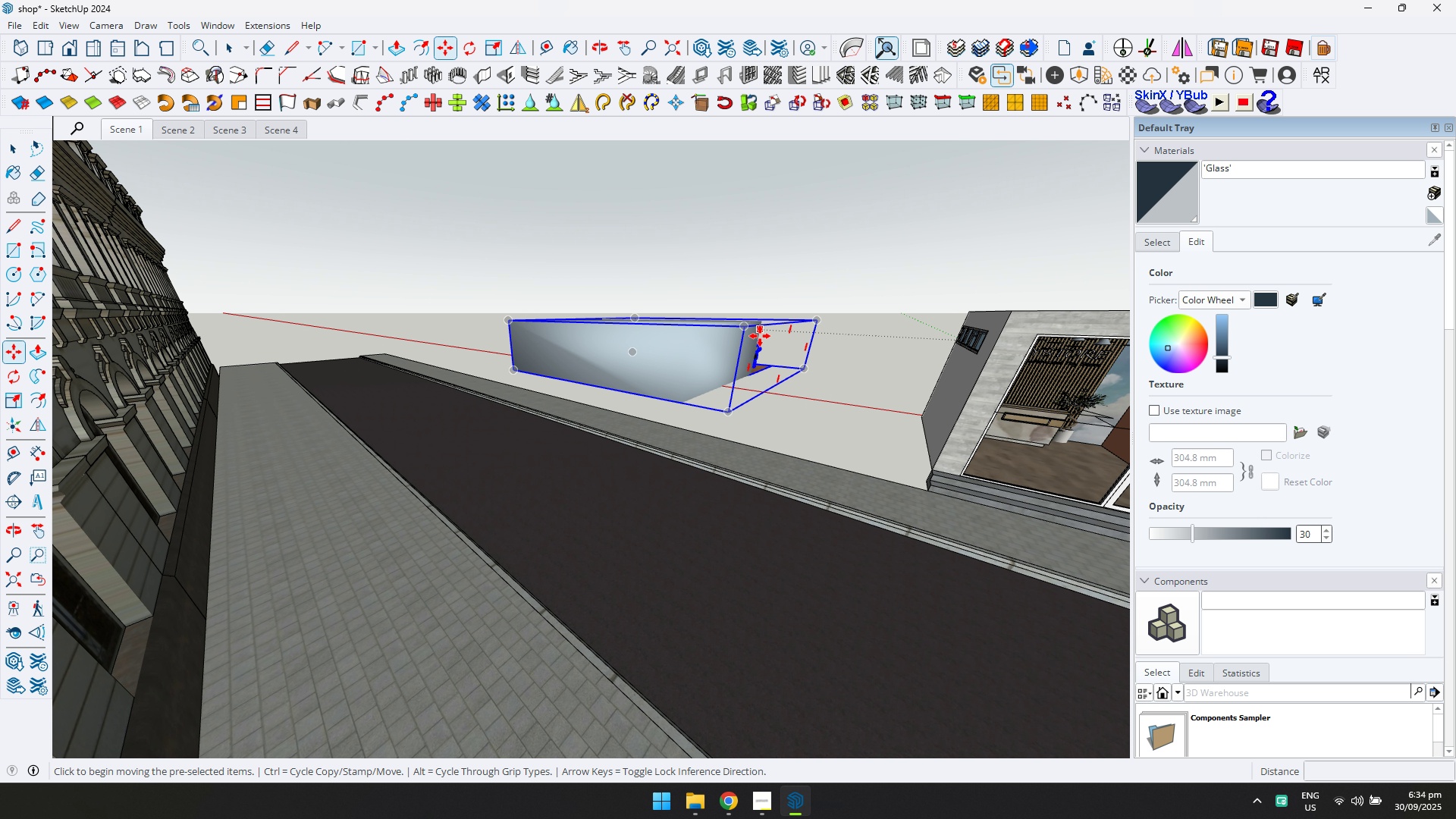 
scroll: coordinate [748, 350], scroll_direction: down, amount: 1.0
 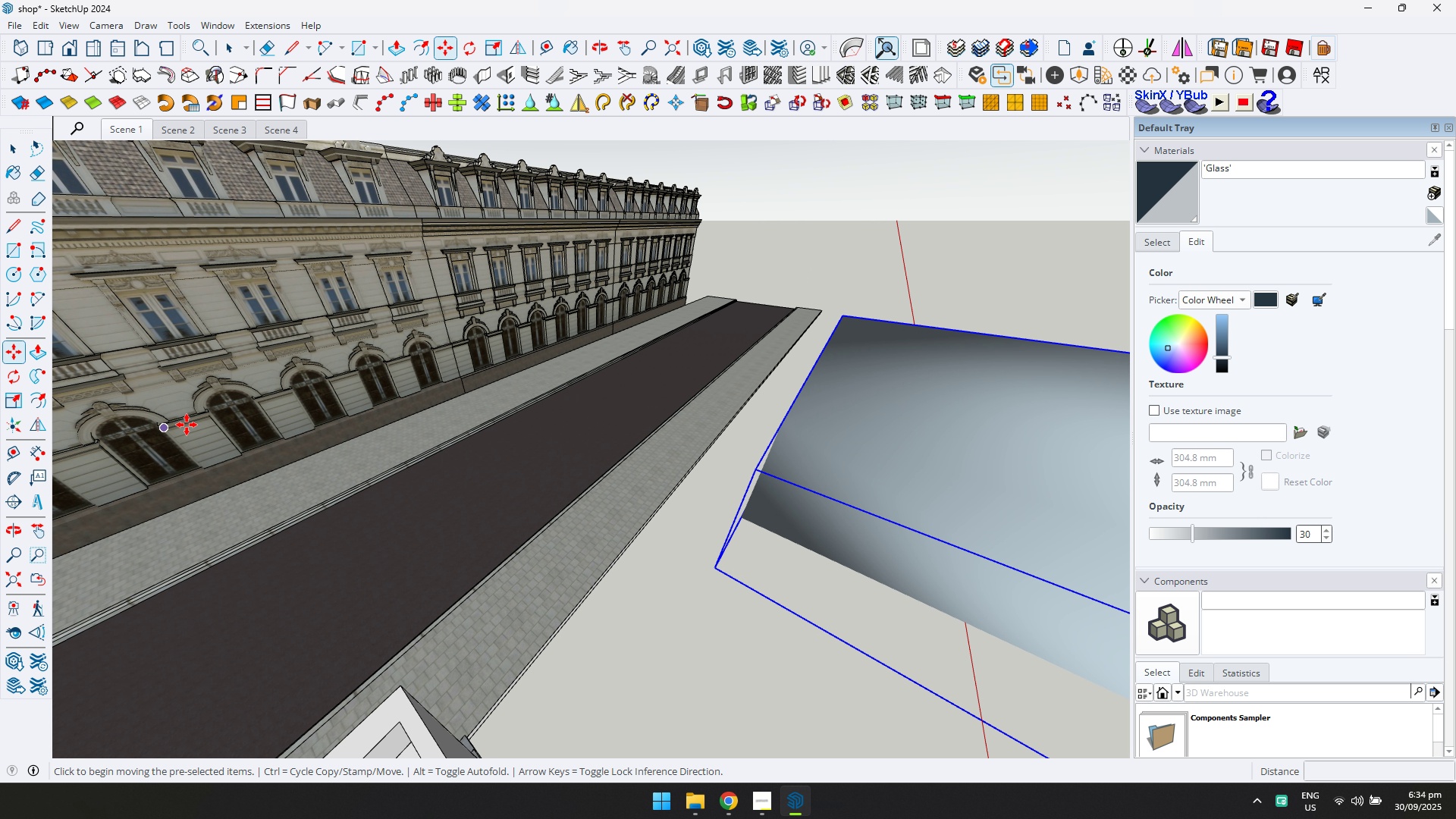 
key(Shift+ShiftLeft)
 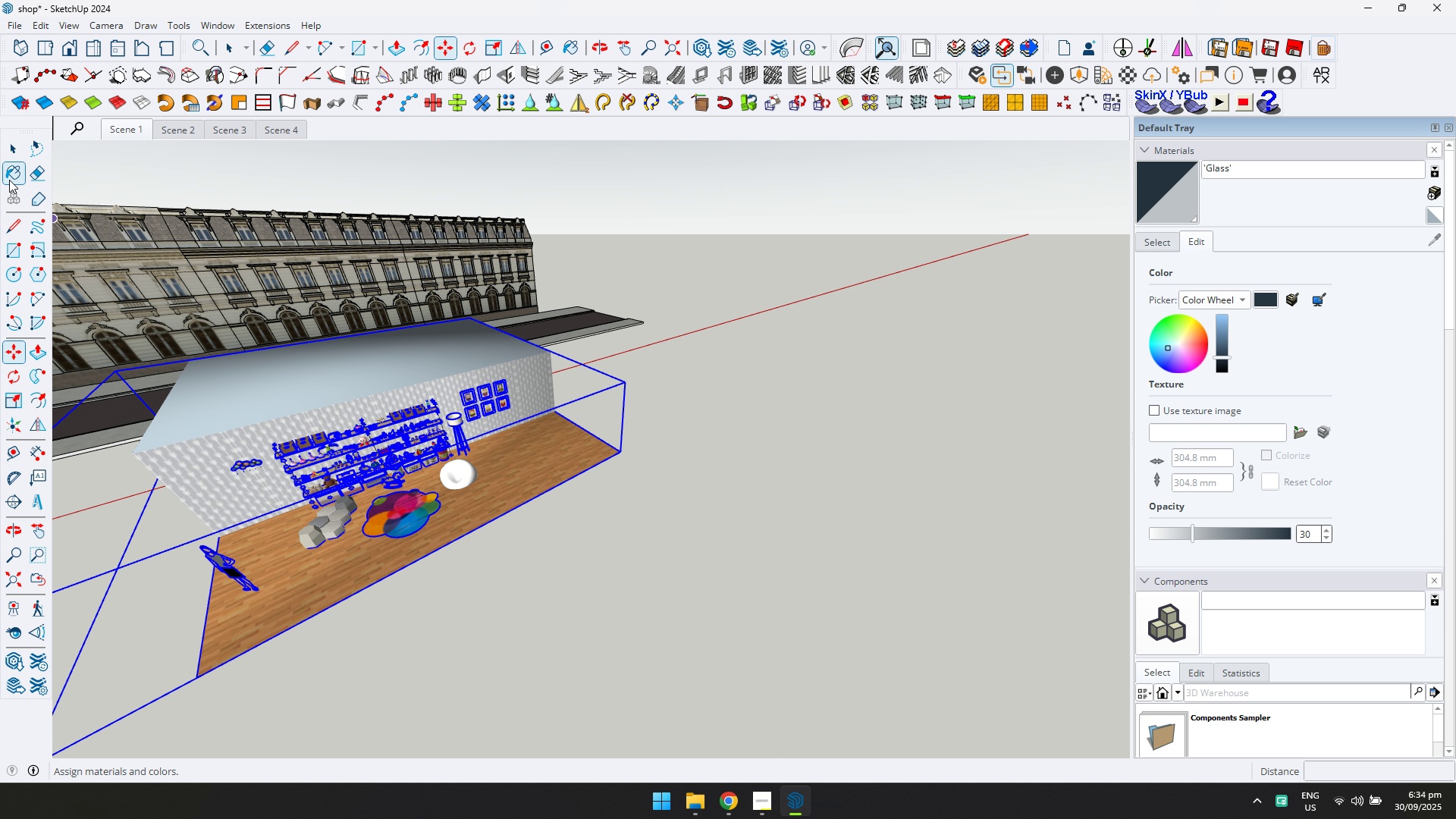 
scroll: coordinate [742, 452], scroll_direction: down, amount: 4.0
 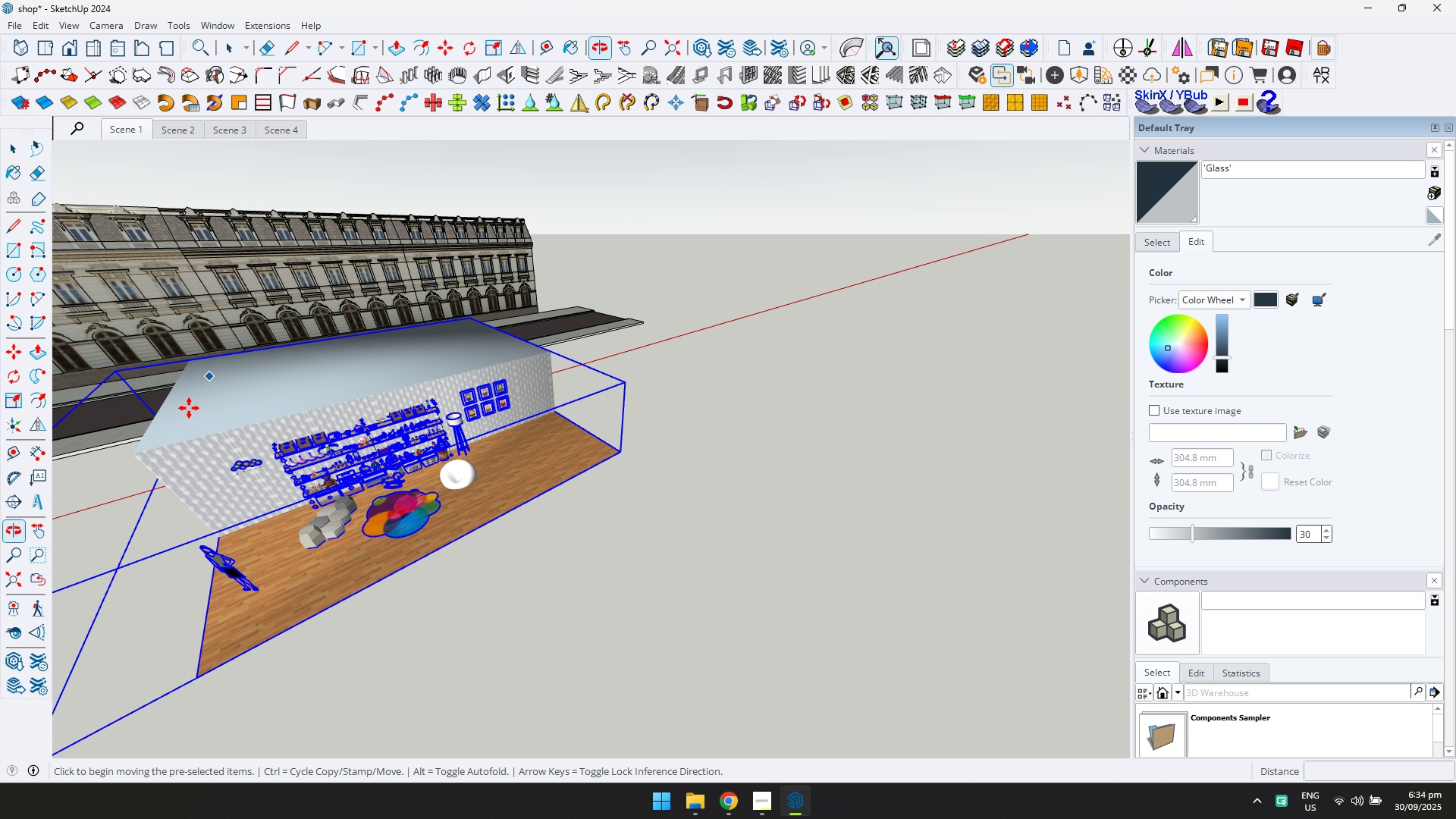 
left_click([8, 152])
 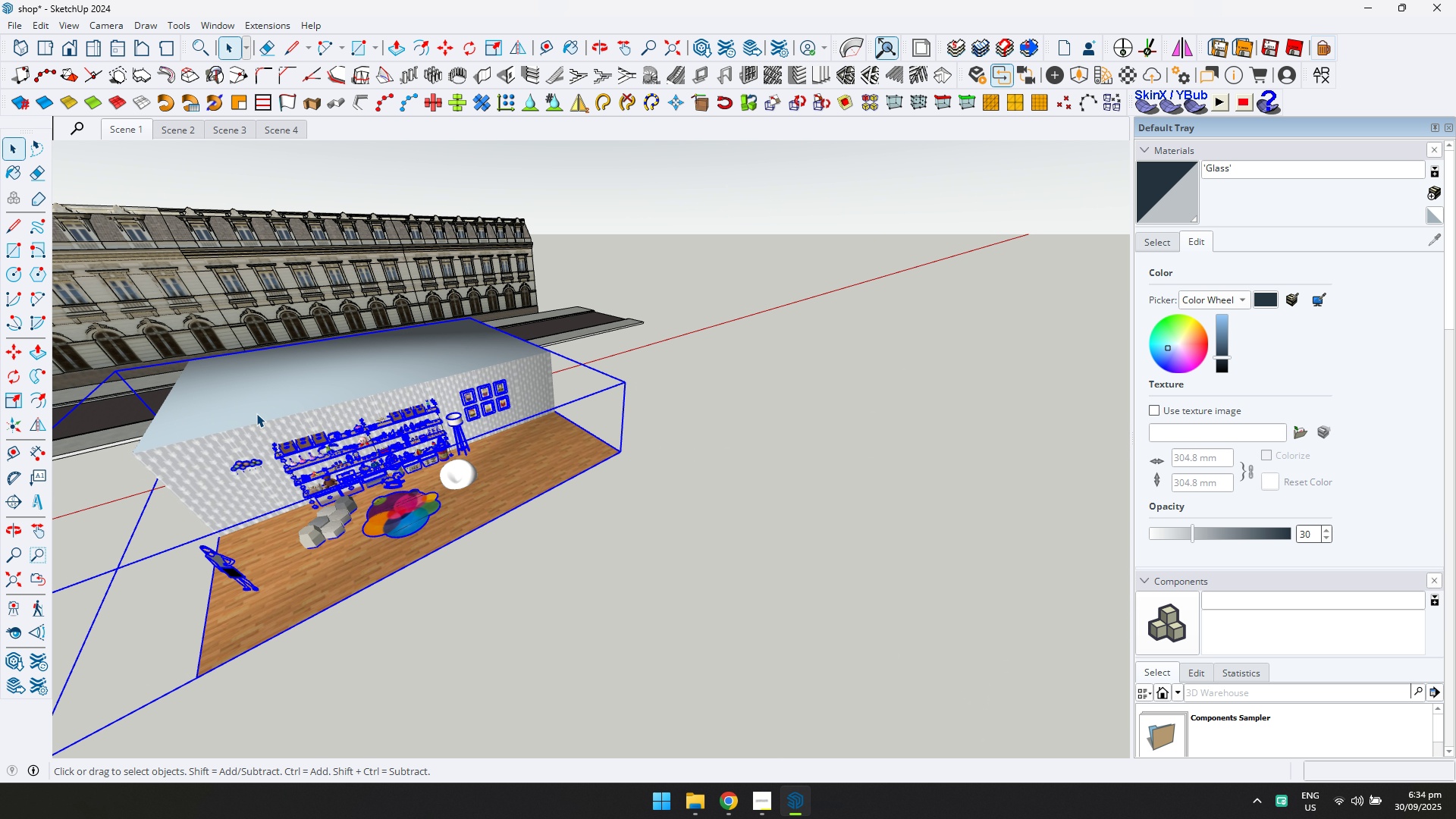 
scroll: coordinate [333, 473], scroll_direction: up, amount: 6.0
 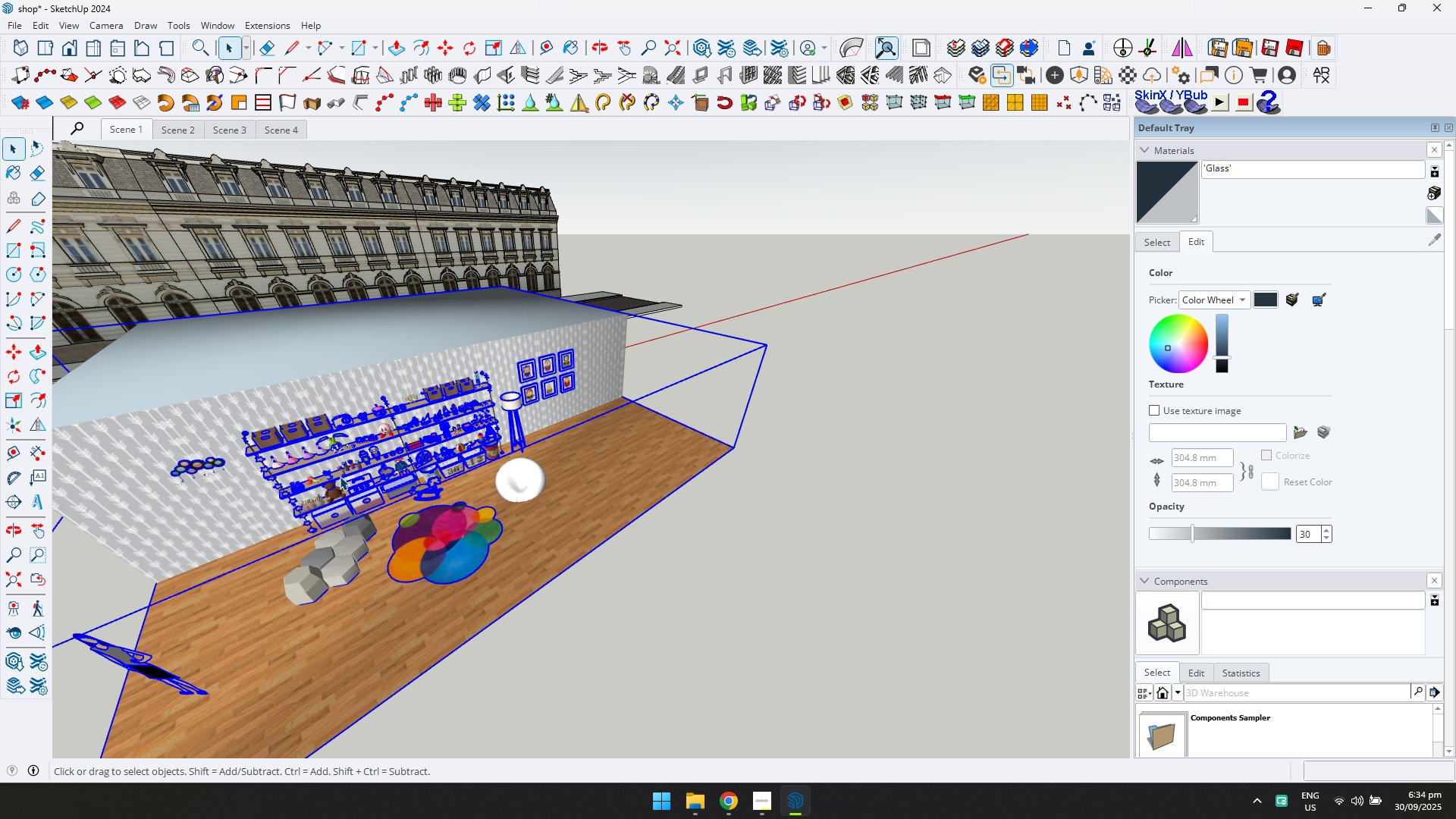 
double_click([340, 476])
 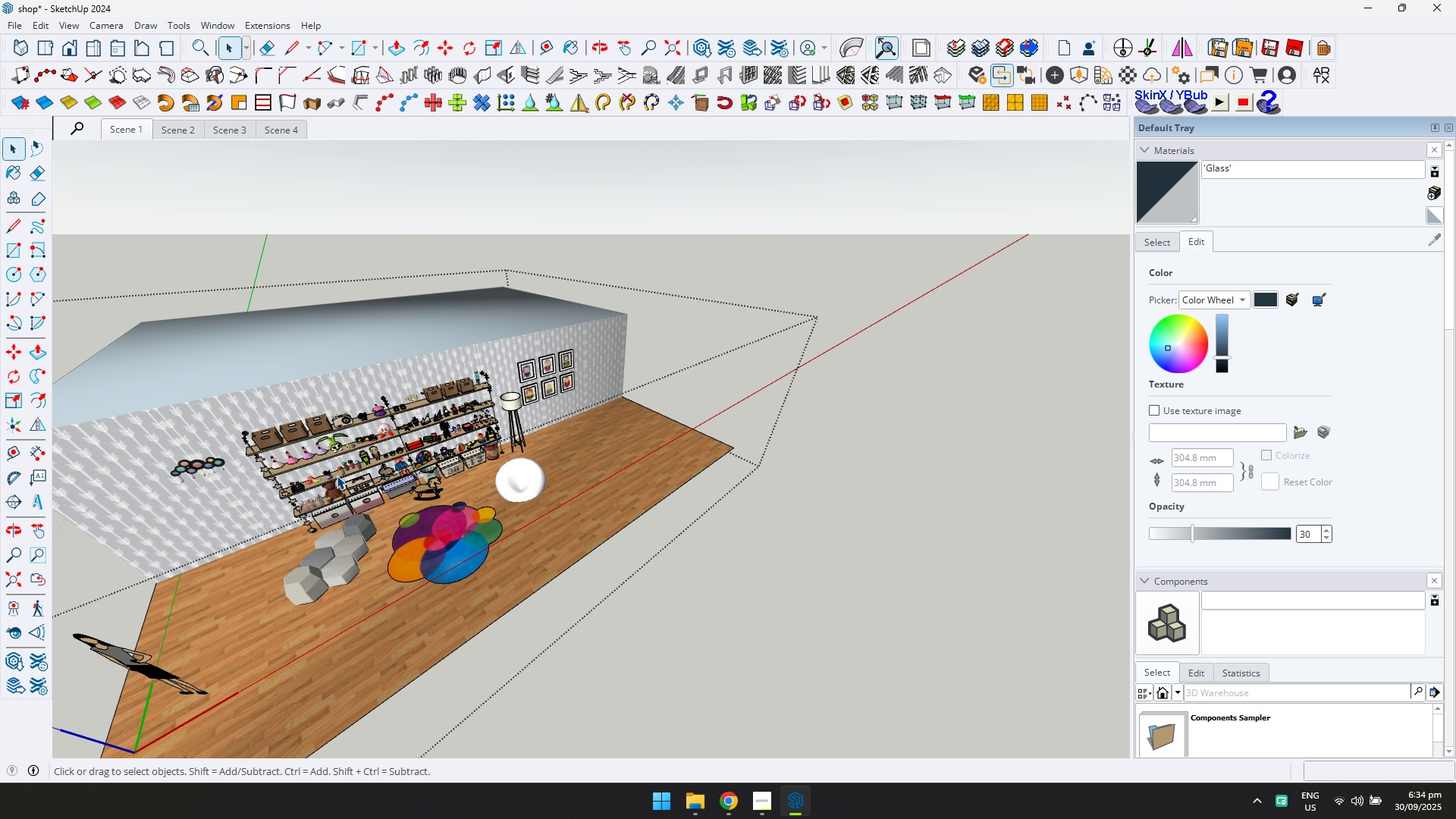 
scroll: coordinate [504, 420], scroll_direction: up, amount: 3.0
 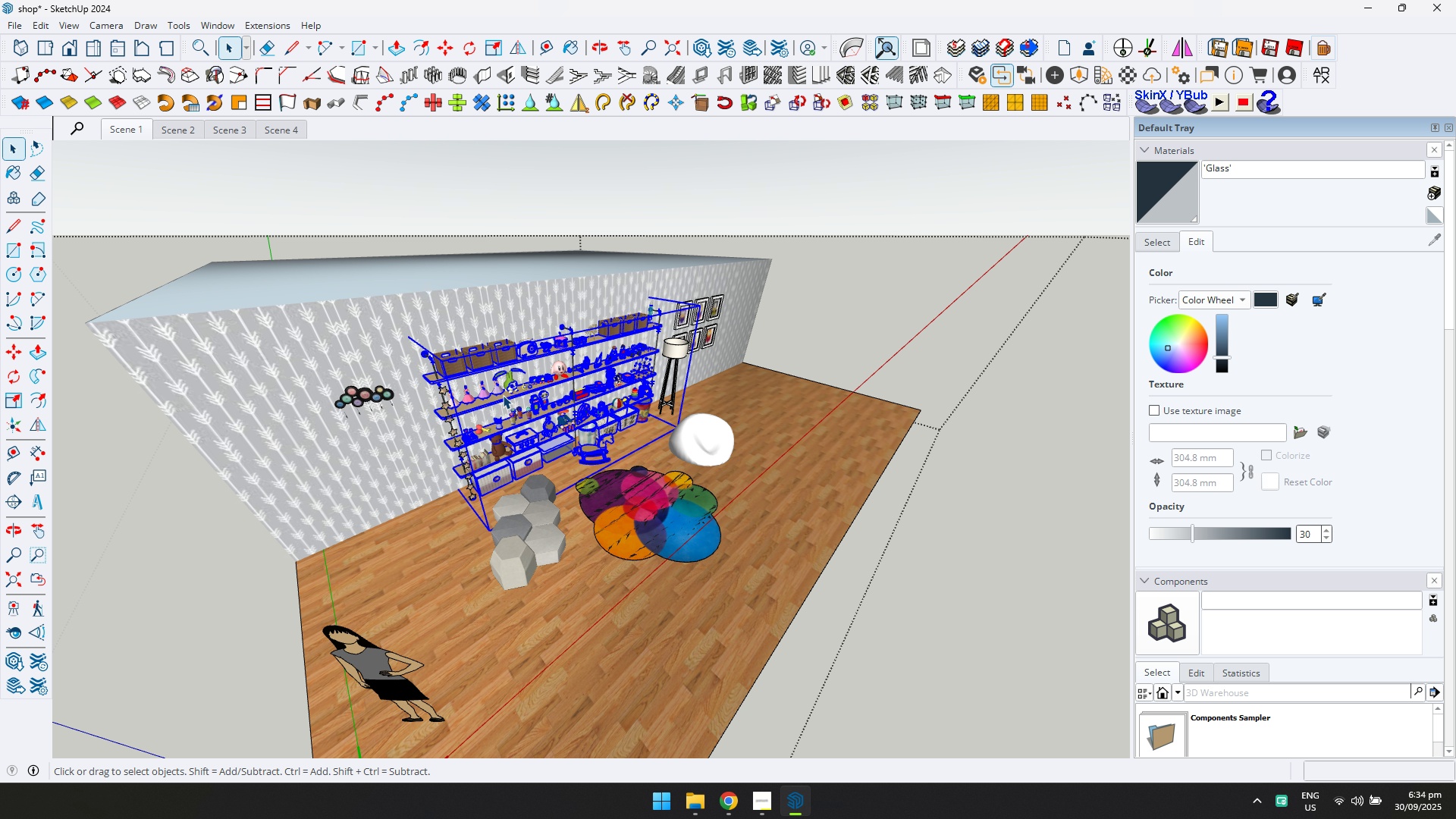 
key(Shift+ShiftLeft)
 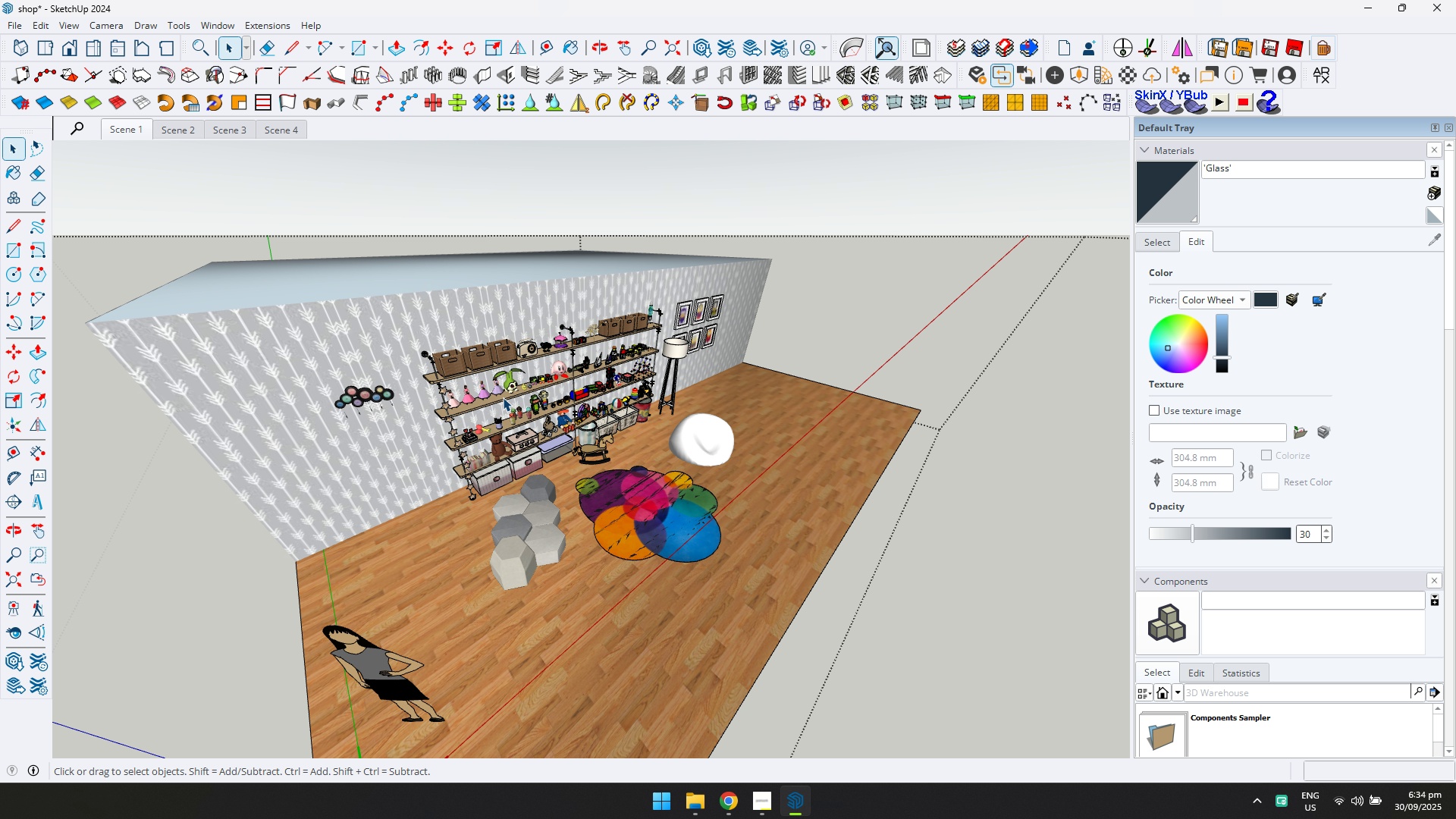 
left_click([503, 395])
 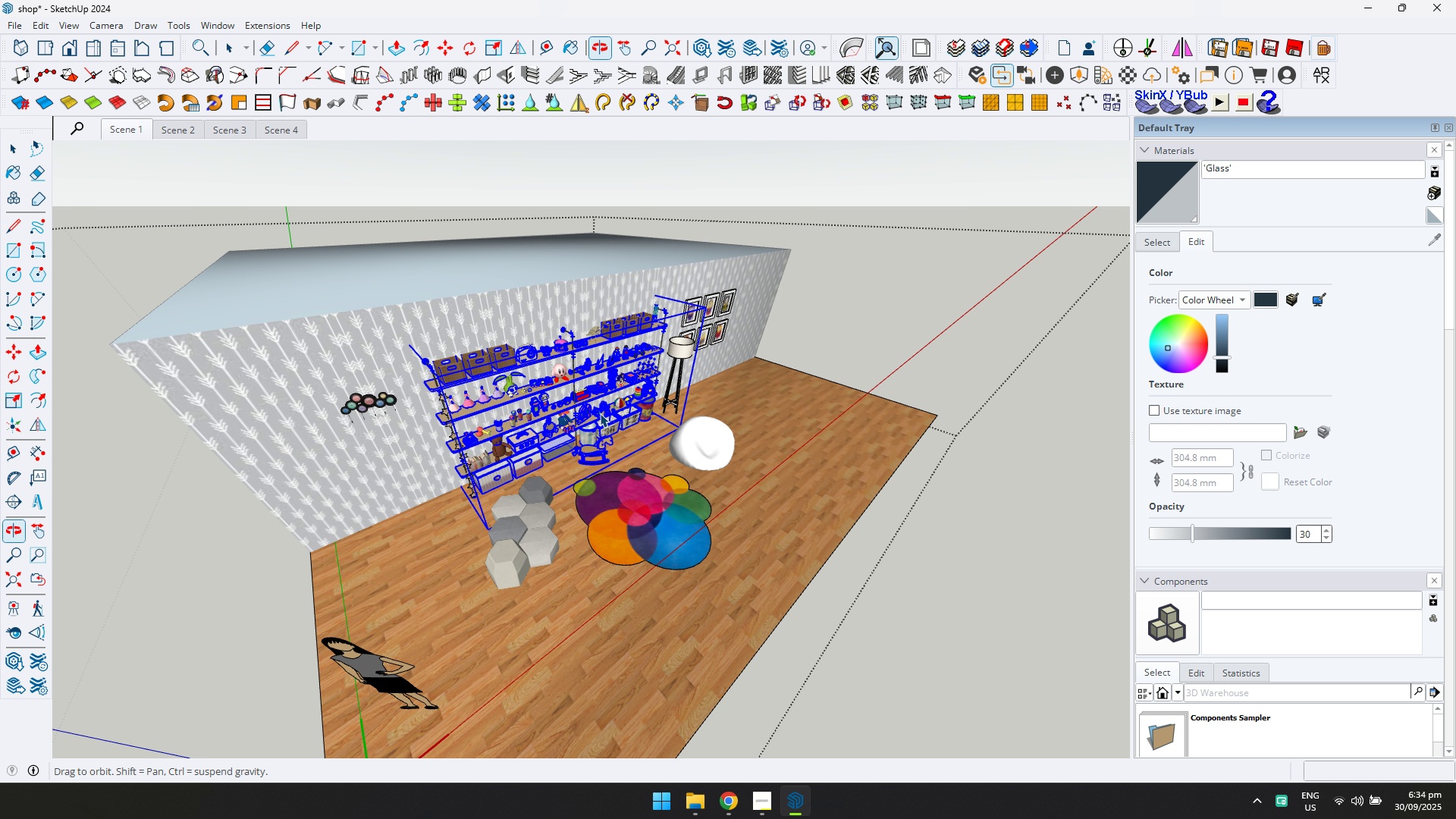 
scroll: coordinate [517, 403], scroll_direction: down, amount: 3.0
 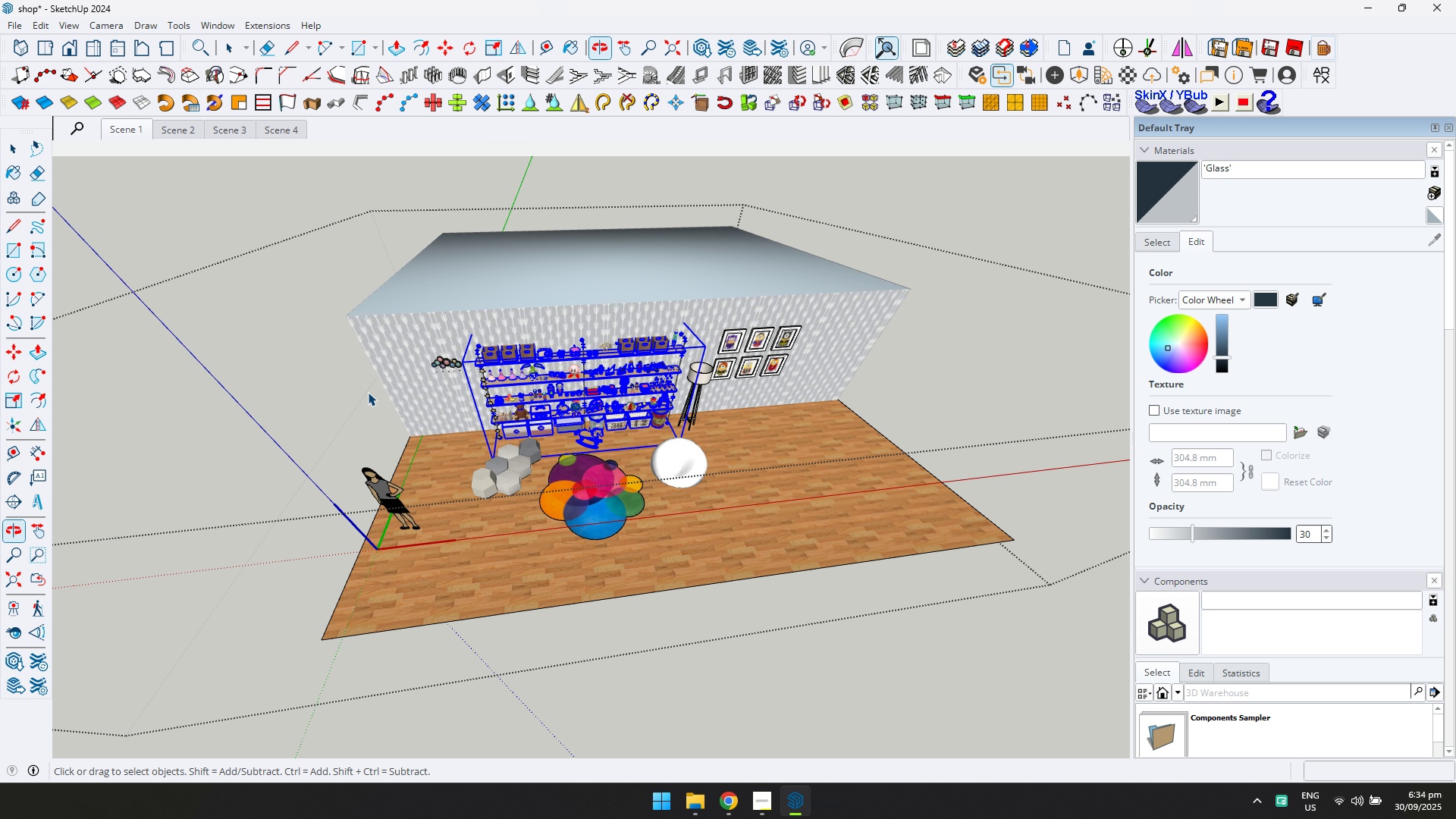 
left_click_drag(start_coordinate=[405, 267], to_coordinate=[723, 557])
 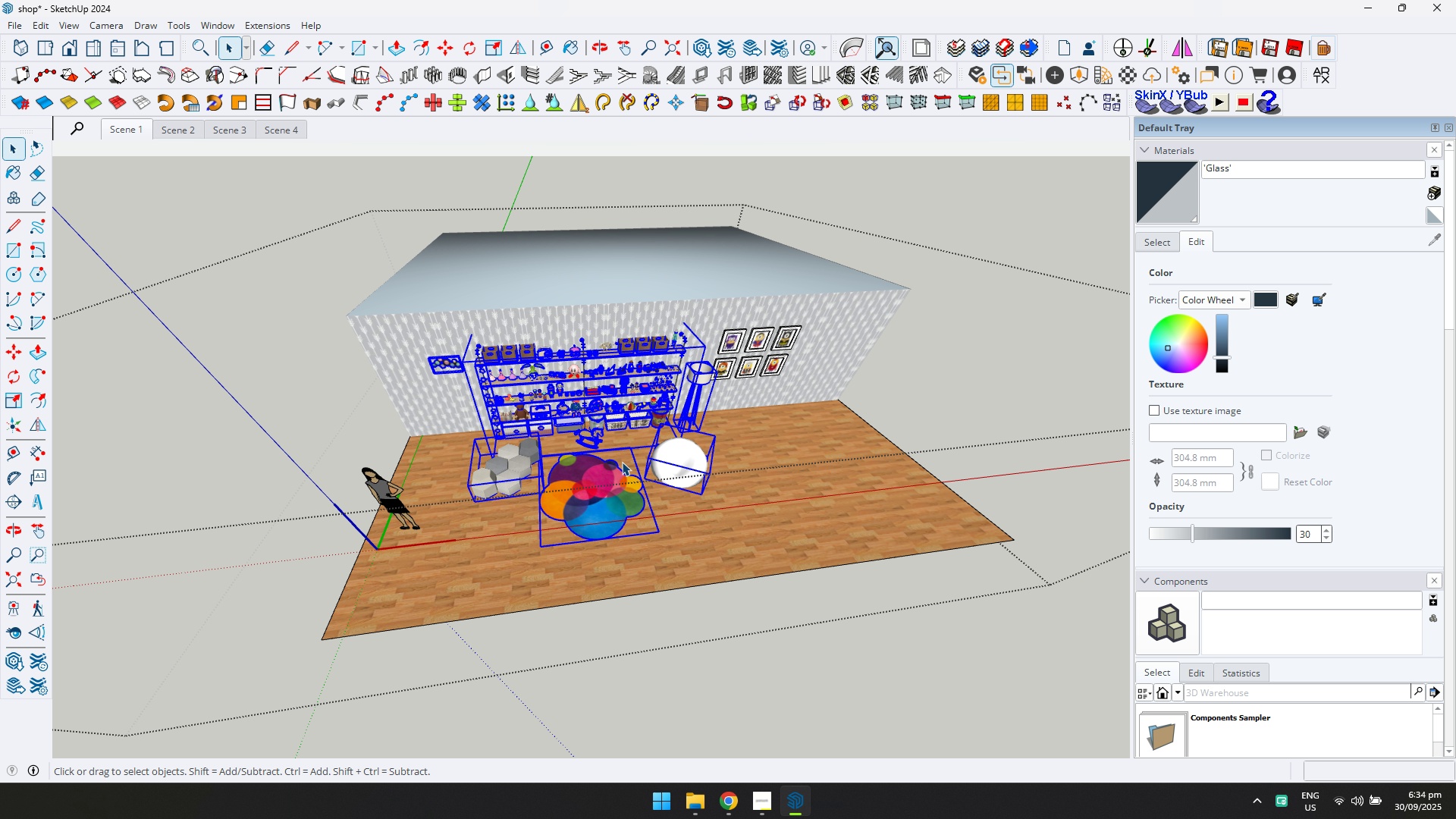 
right_click([593, 397])
 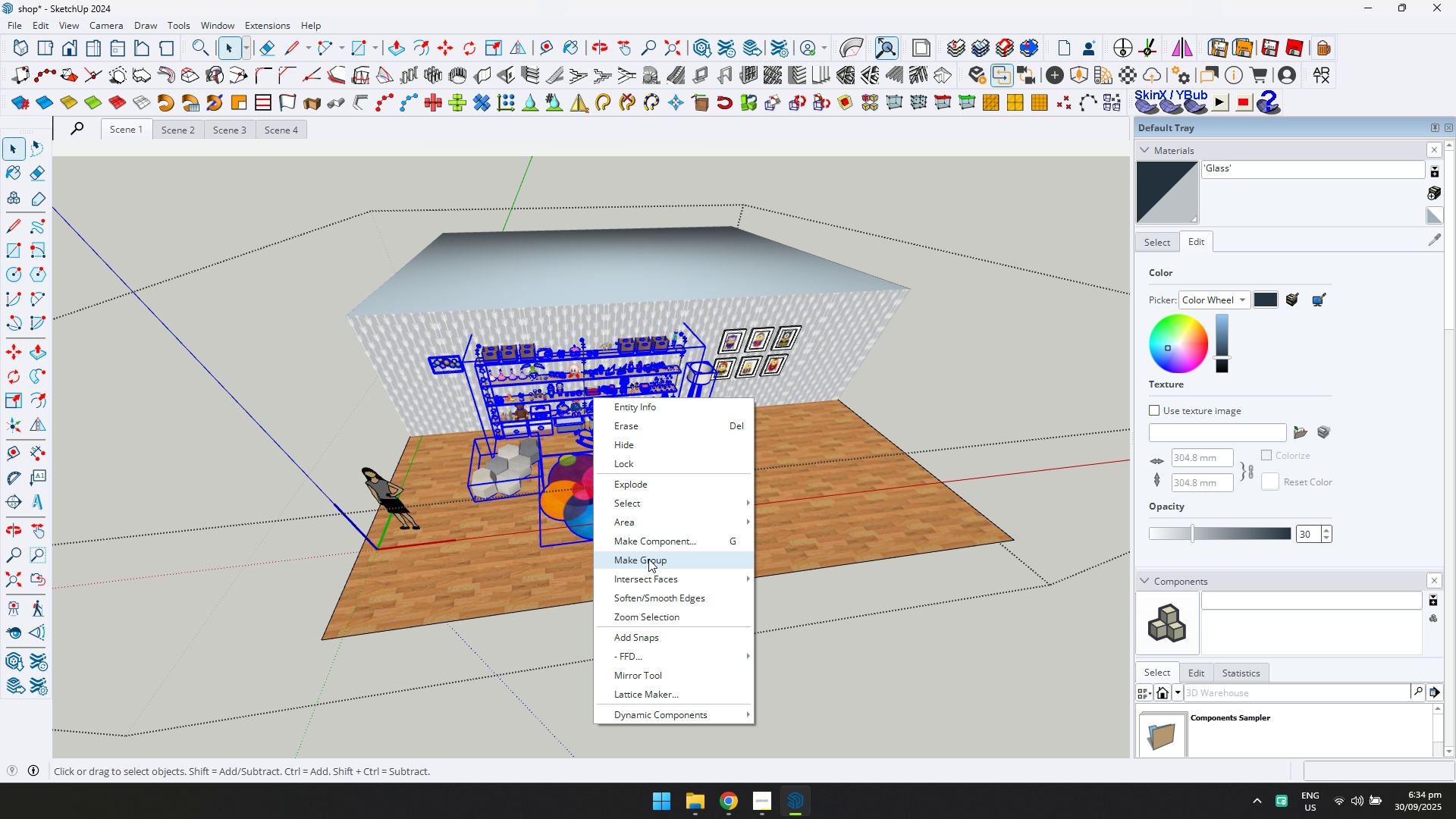 
left_click([649, 560])
 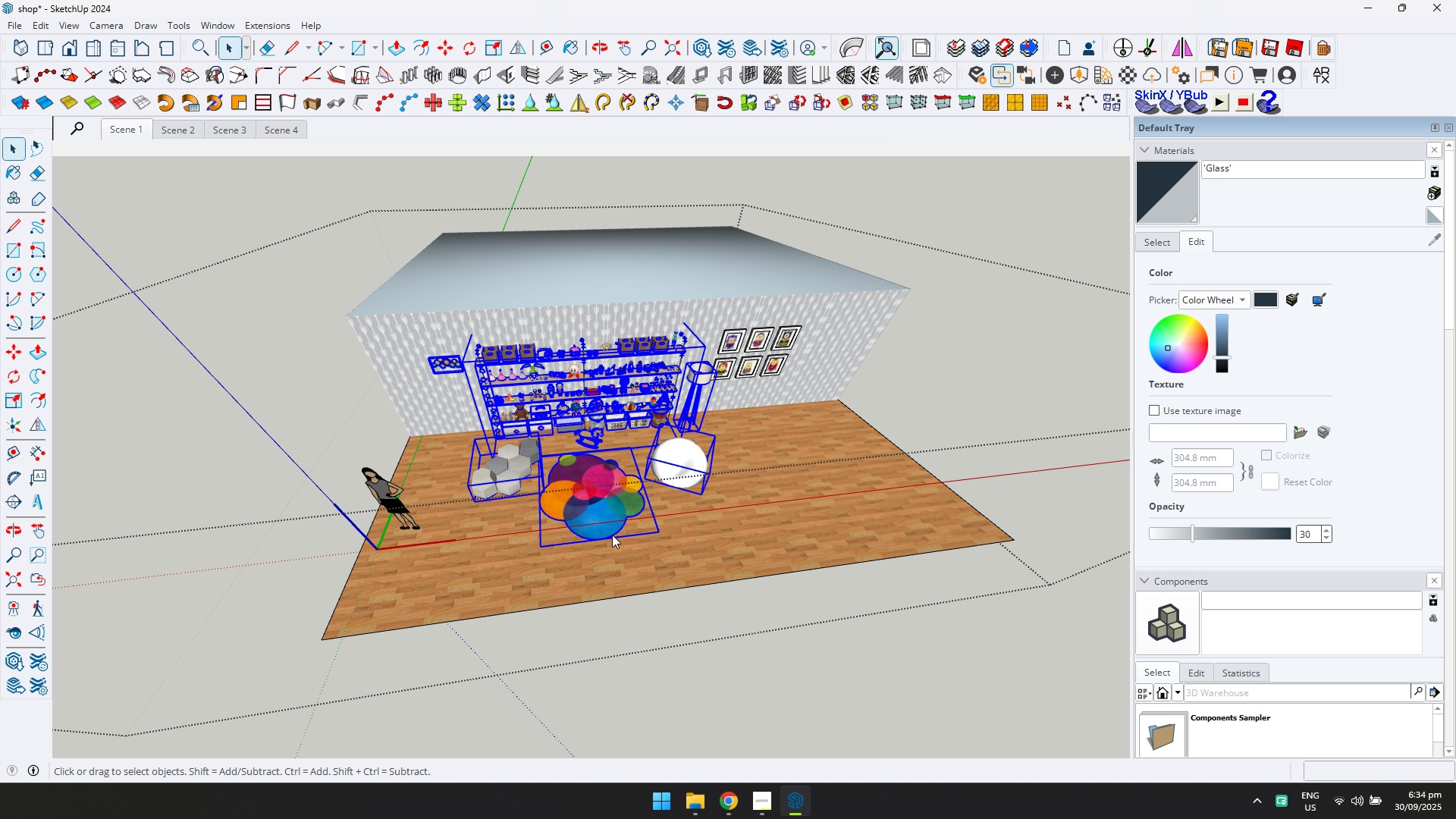 
scroll: coordinate [746, 500], scroll_direction: down, amount: 9.0
 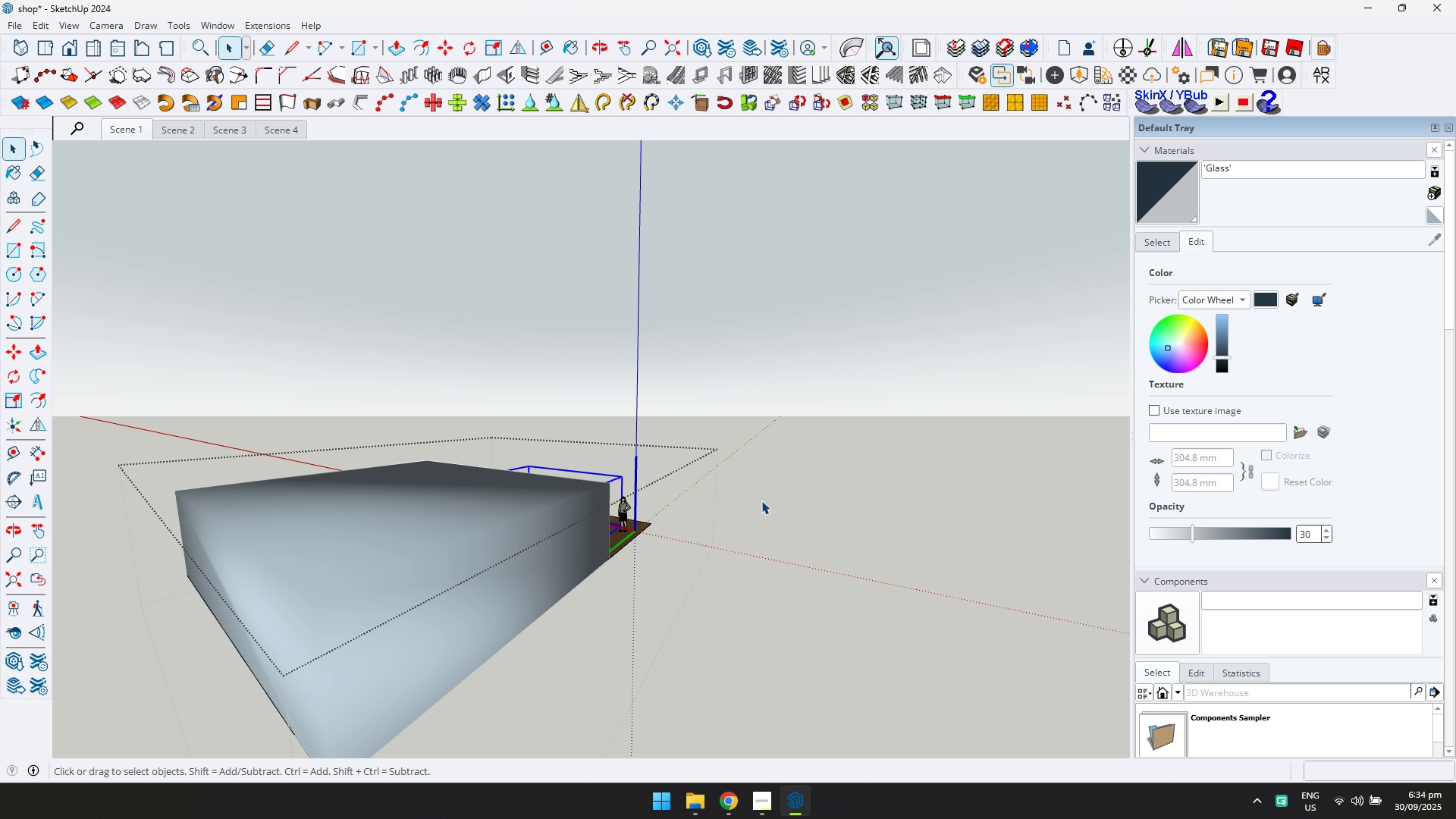 
hold_key(key=ShiftLeft, duration=0.33)
 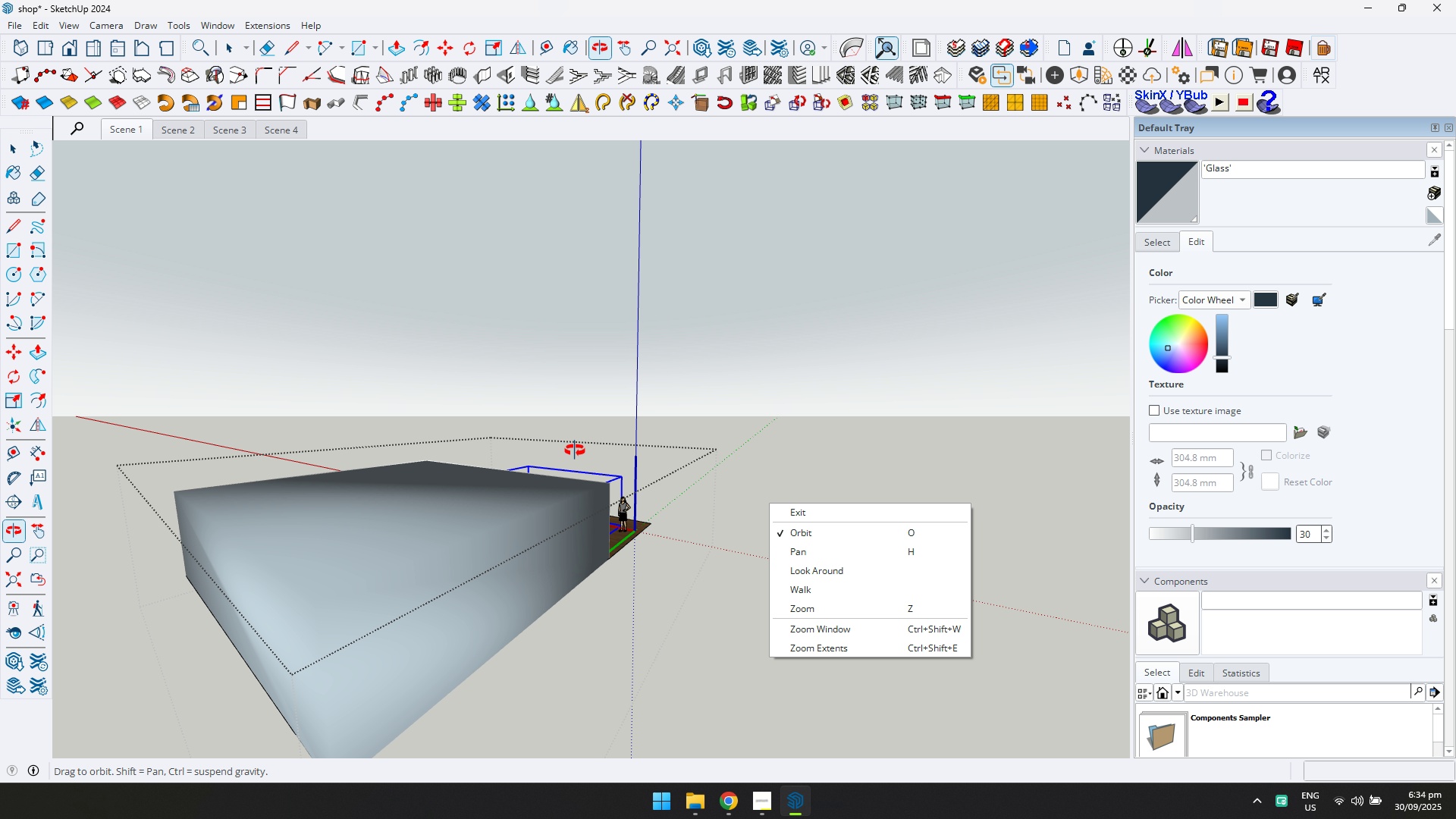 
left_click([575, 450])
 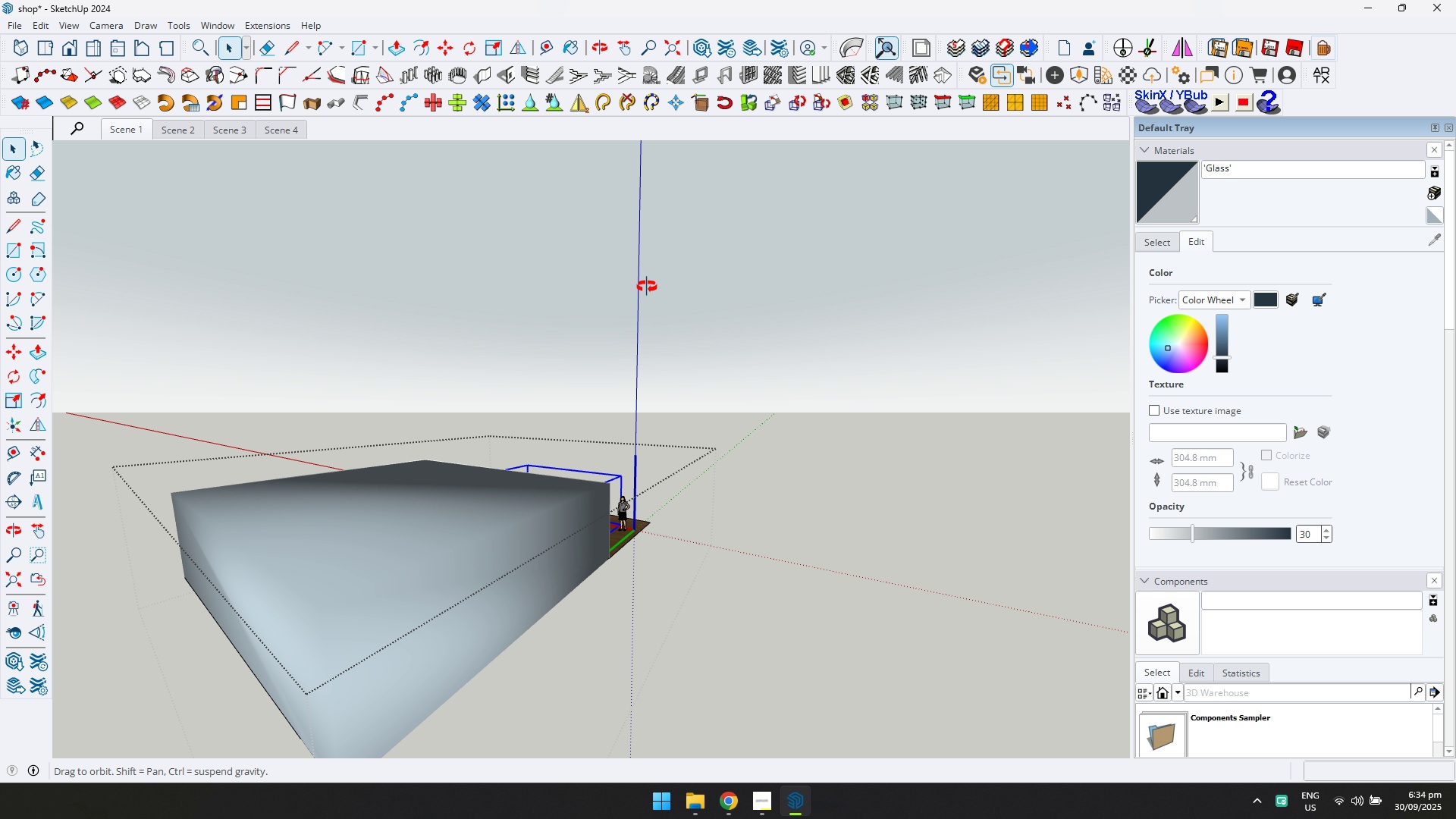 
scroll: coordinate [397, 494], scroll_direction: down, amount: 32.0
 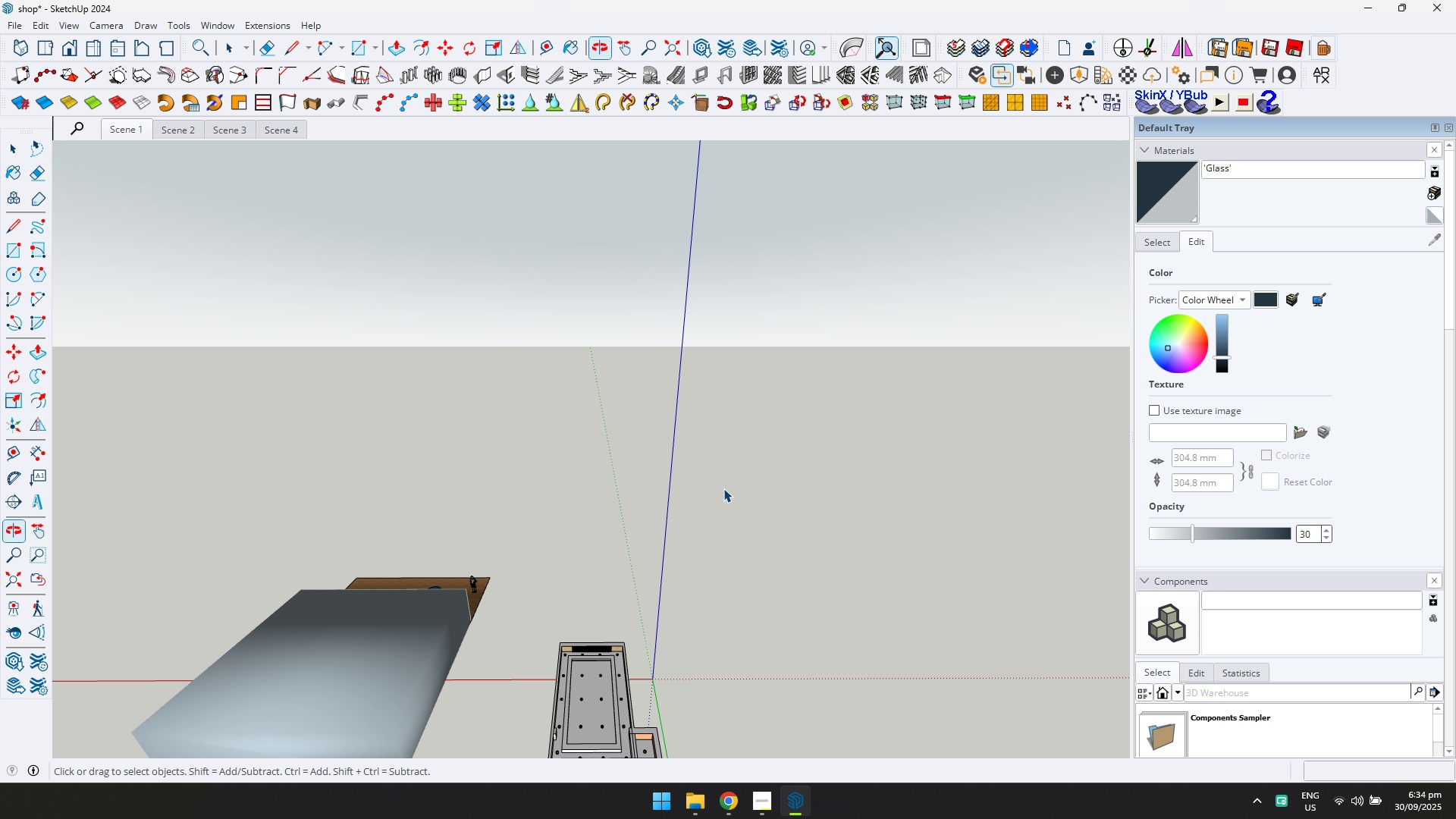 
key(Control+ControlLeft)
 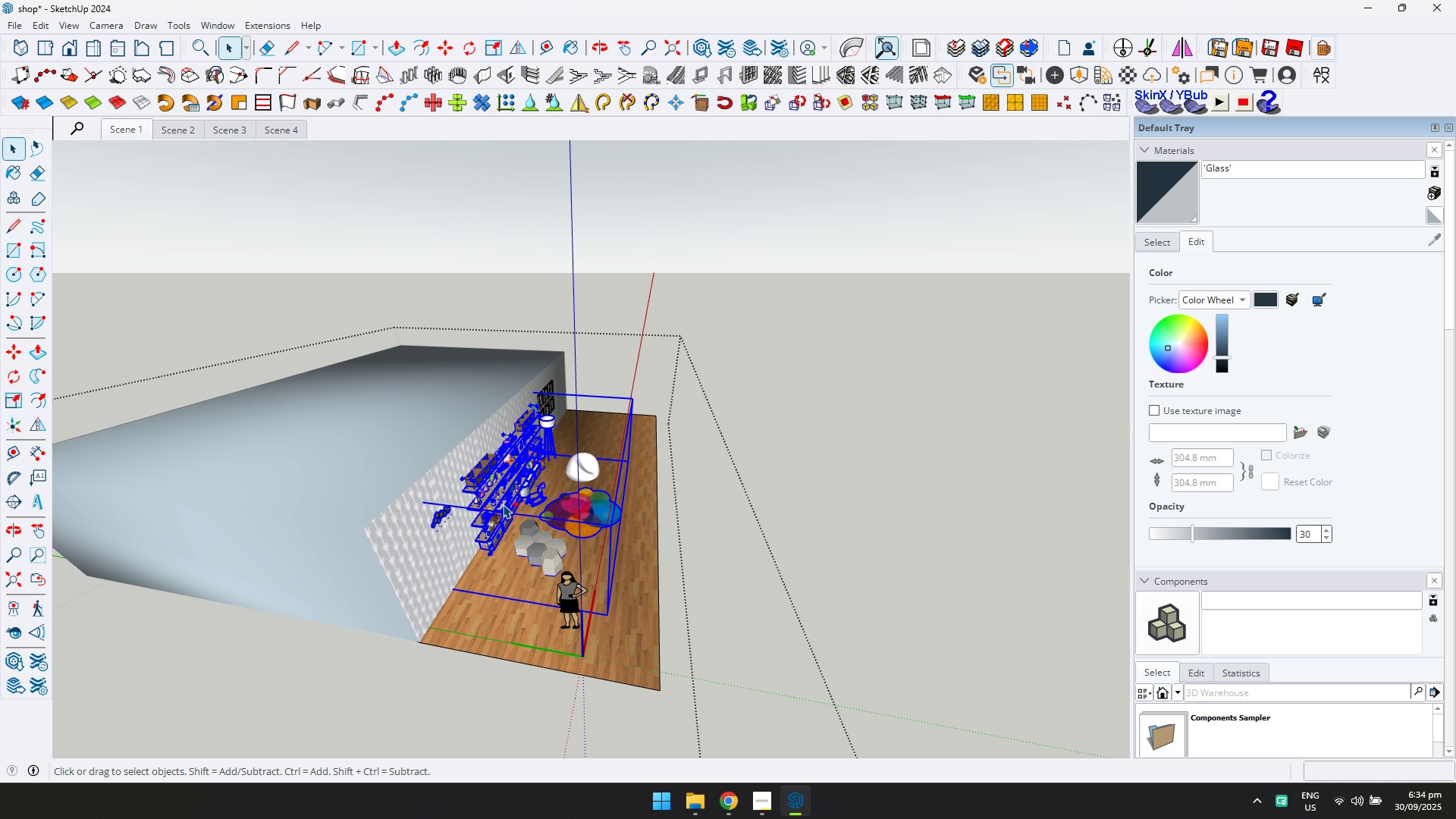 
key(Control+C)
 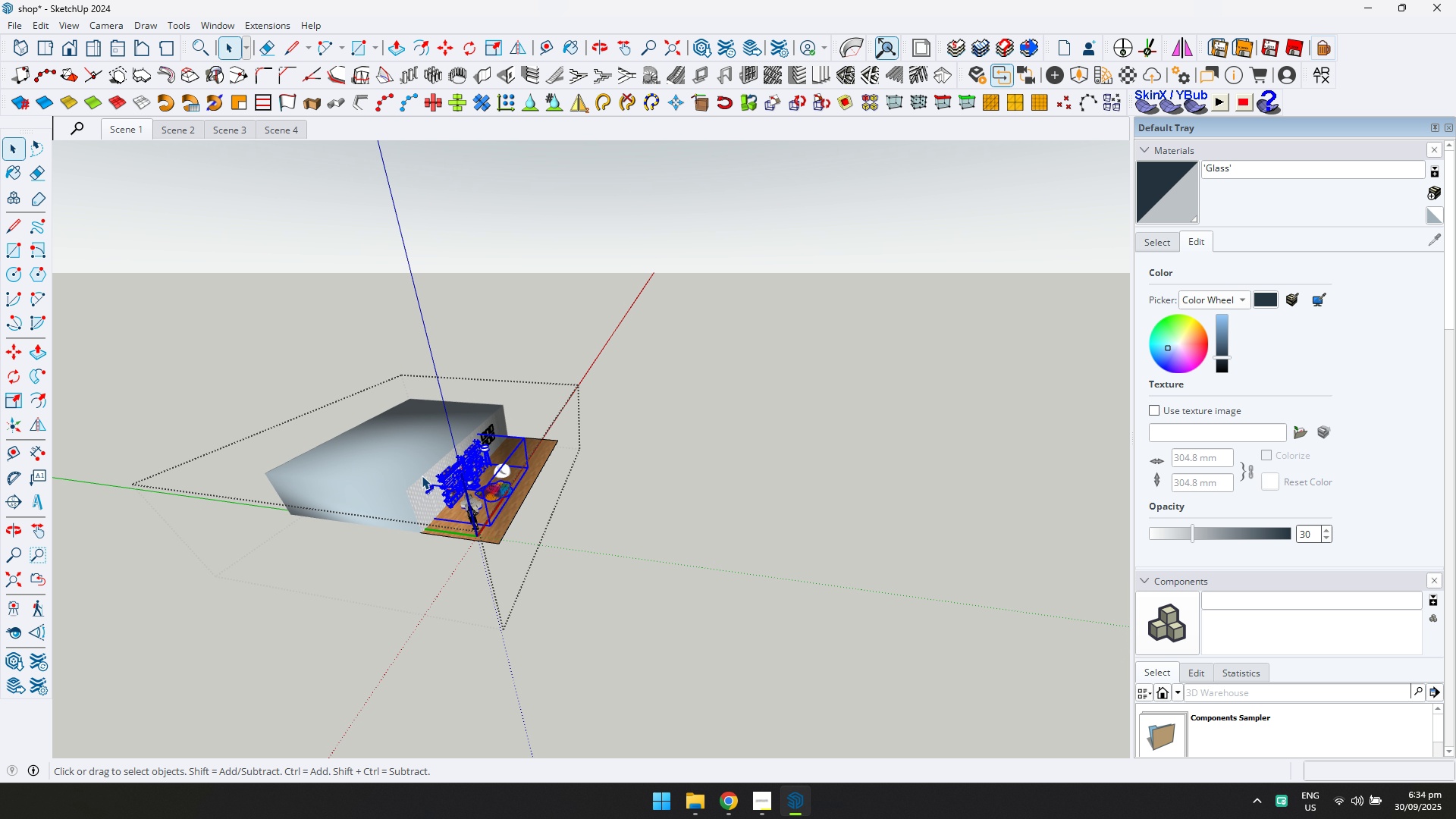 
key(Escape)
 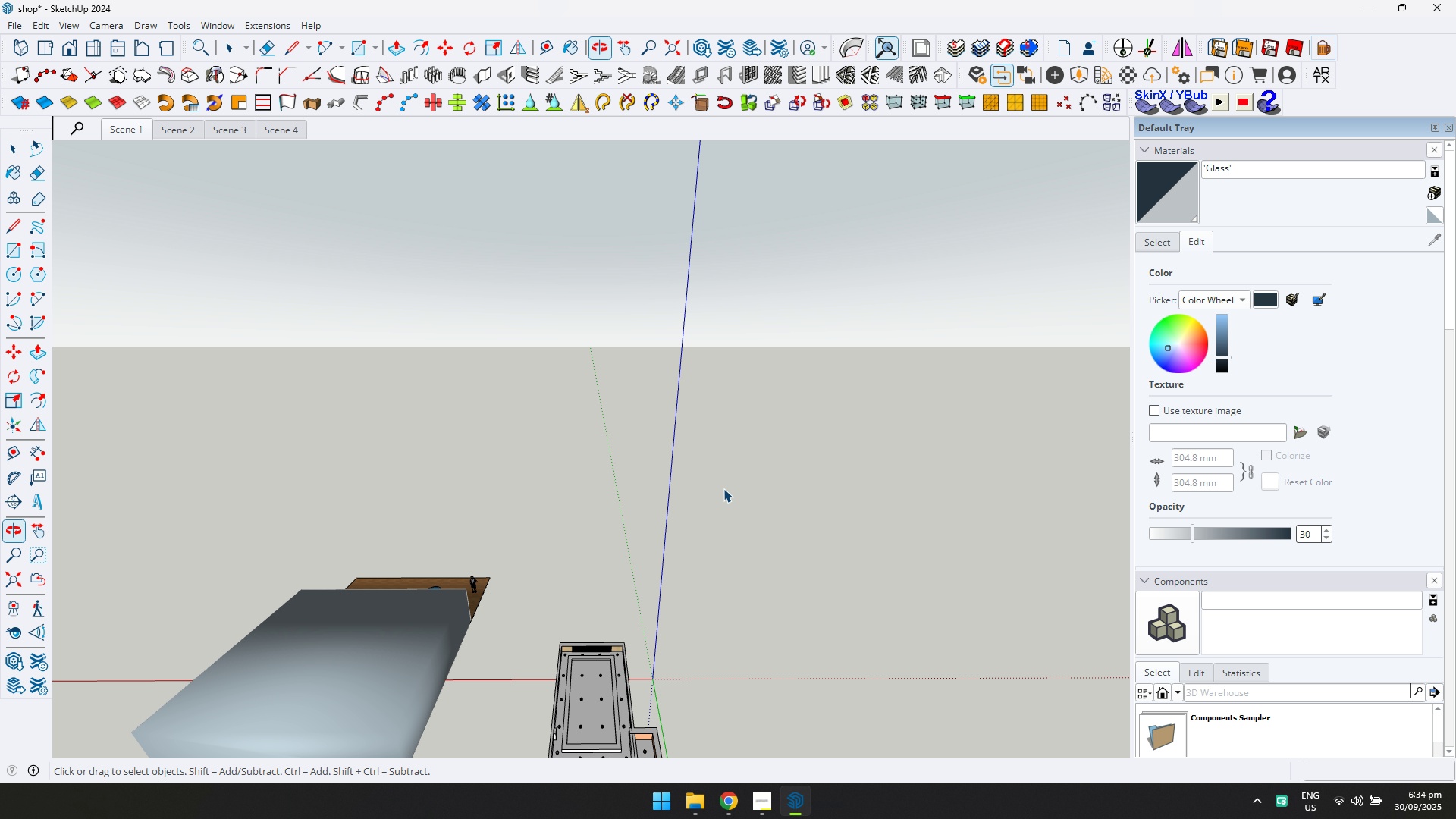 
scroll: coordinate [618, 644], scroll_direction: up, amount: 20.0
 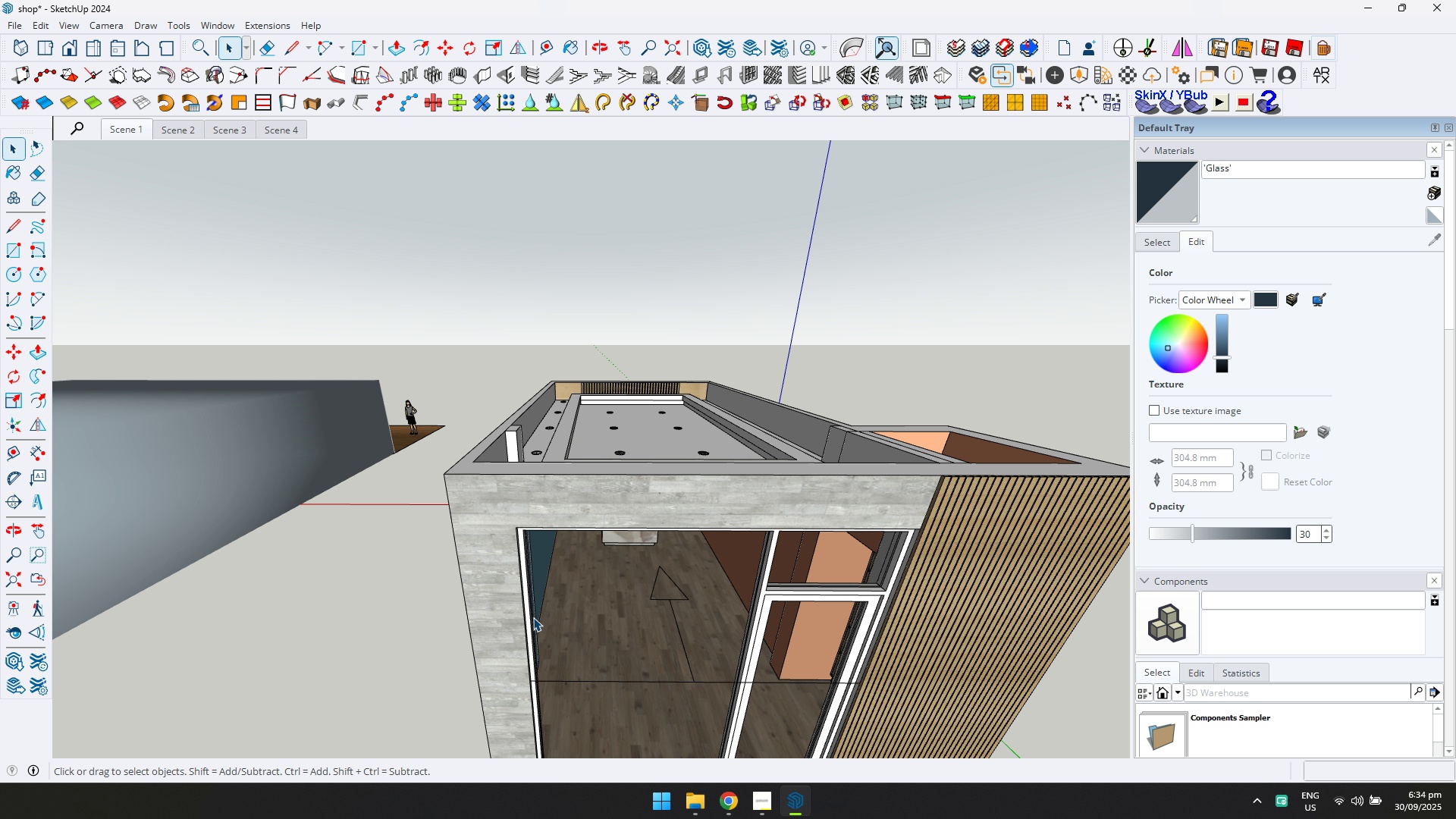 
key(Shift+ShiftLeft)
 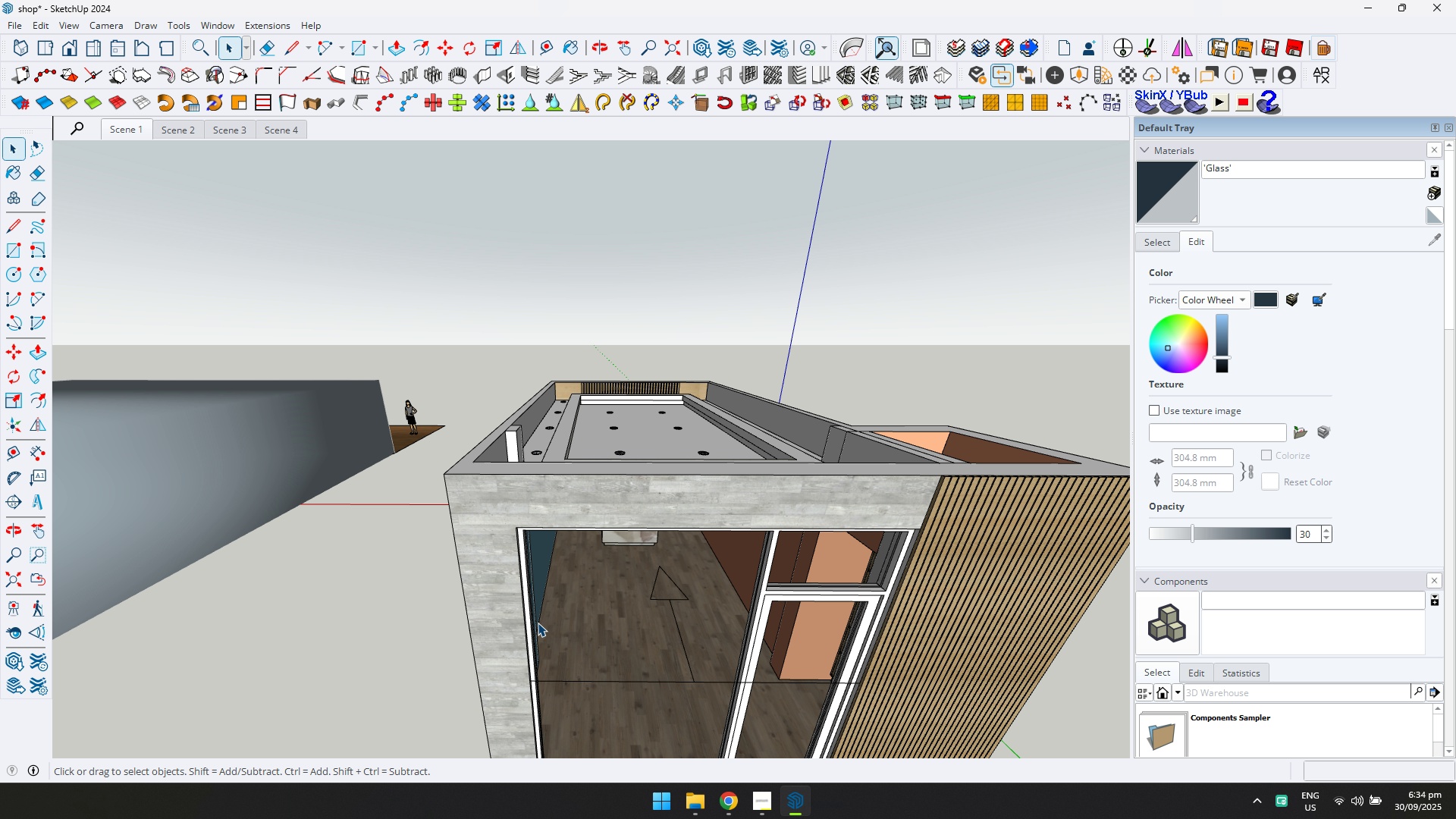 
scroll: coordinate [691, 629], scroll_direction: up, amount: 16.0
 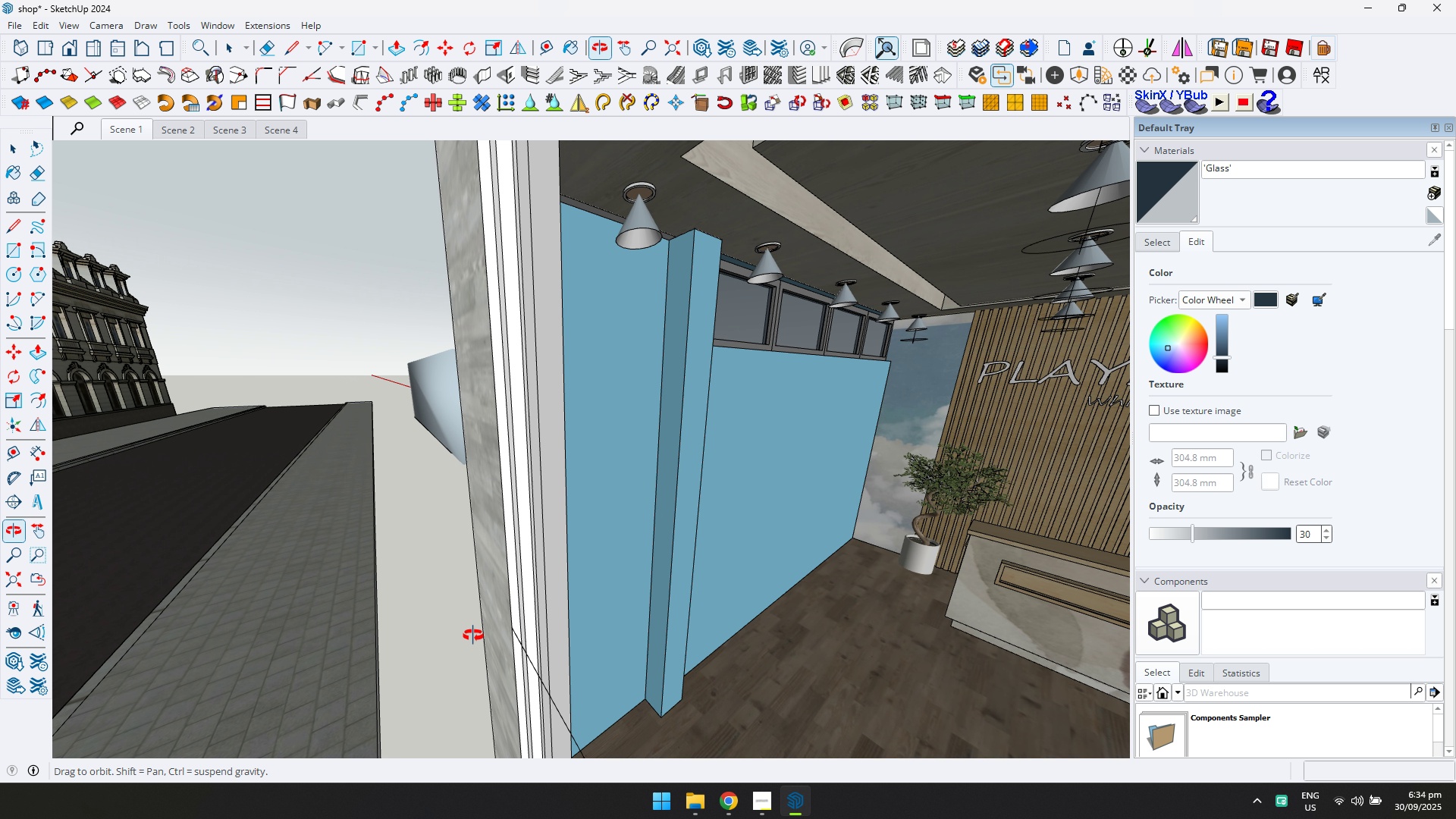 
hold_key(key=ShiftLeft, duration=0.58)
 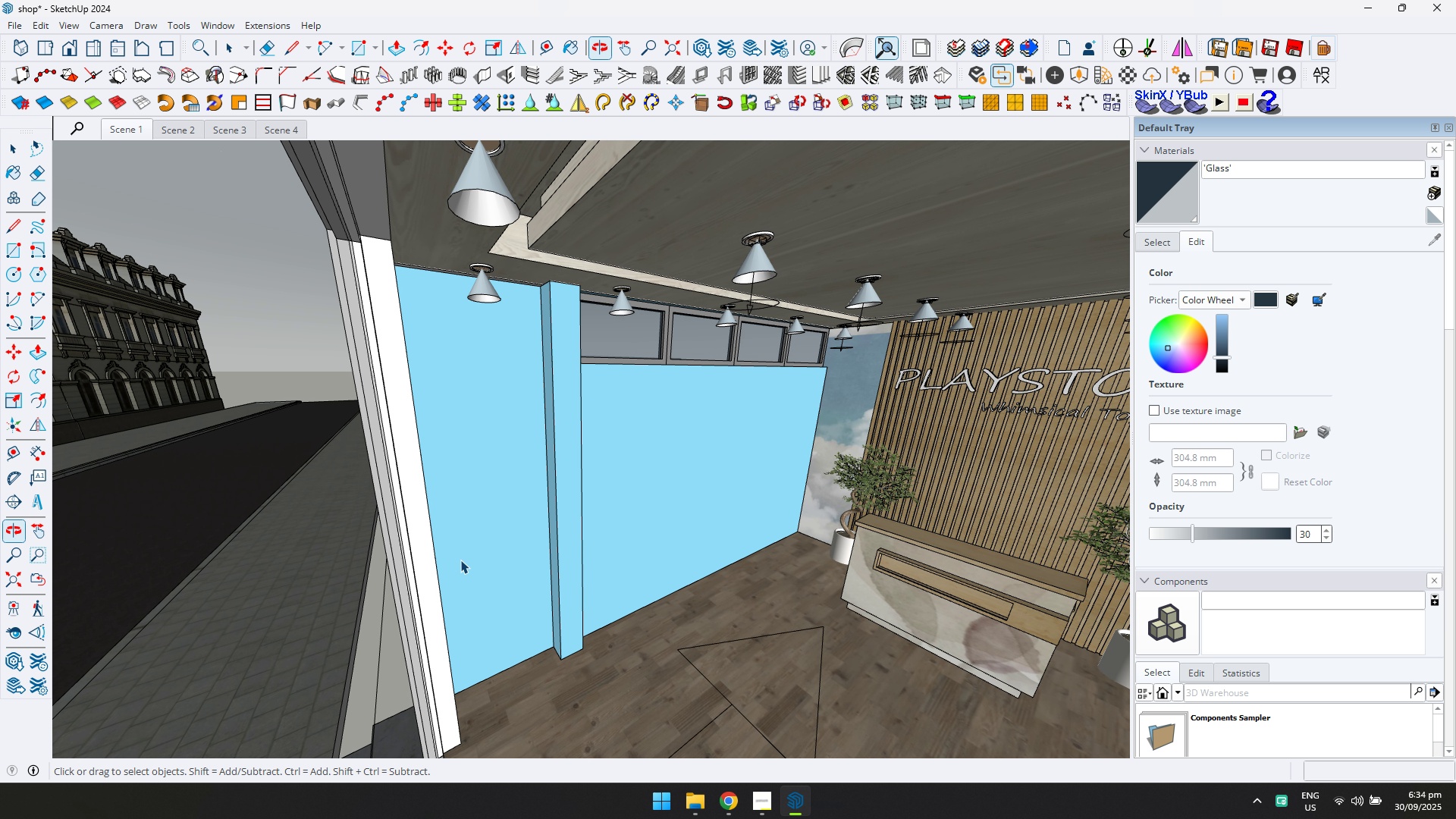 
scroll: coordinate [503, 560], scroll_direction: up, amount: 6.0
 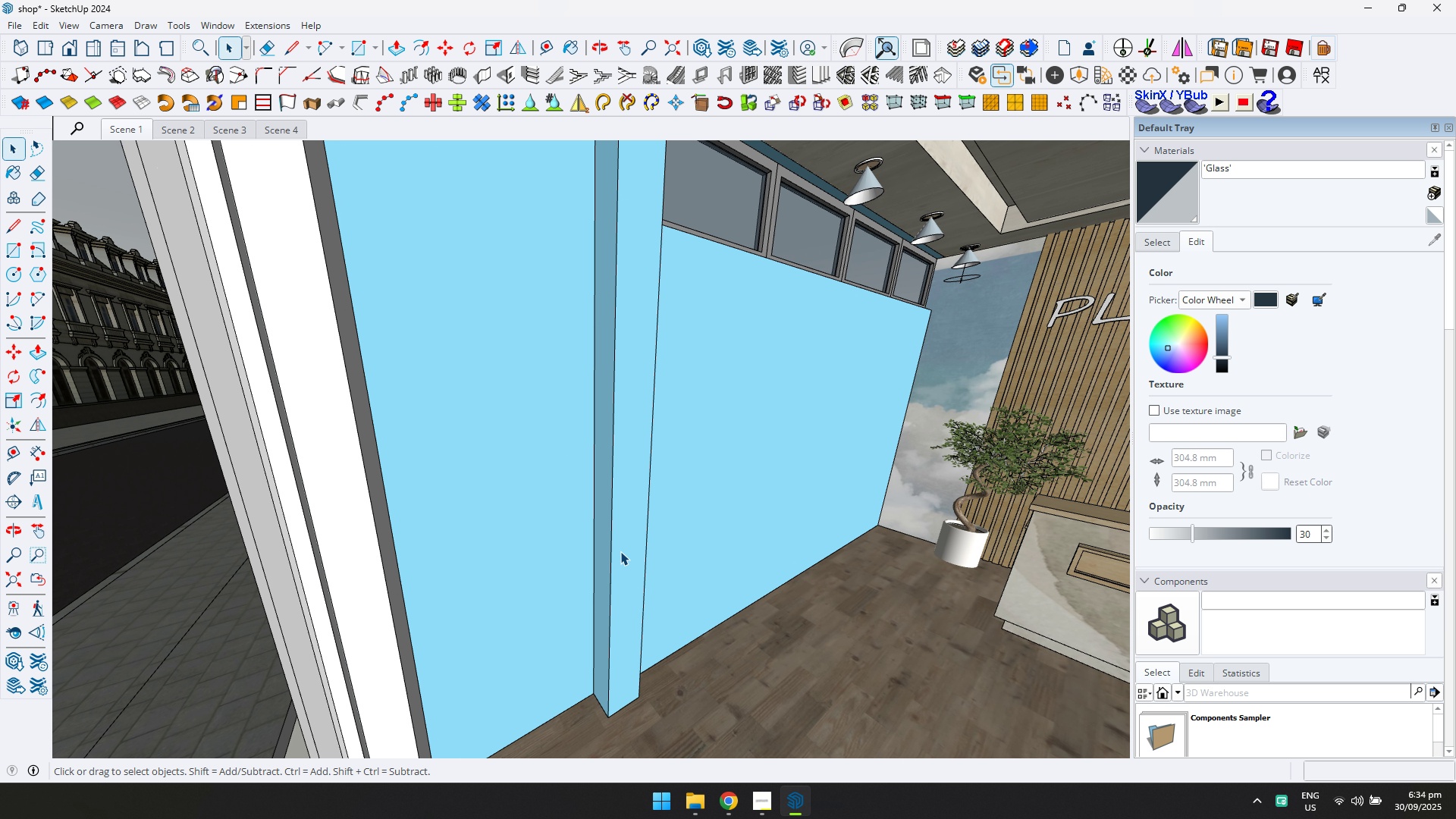 
double_click([620, 551])
 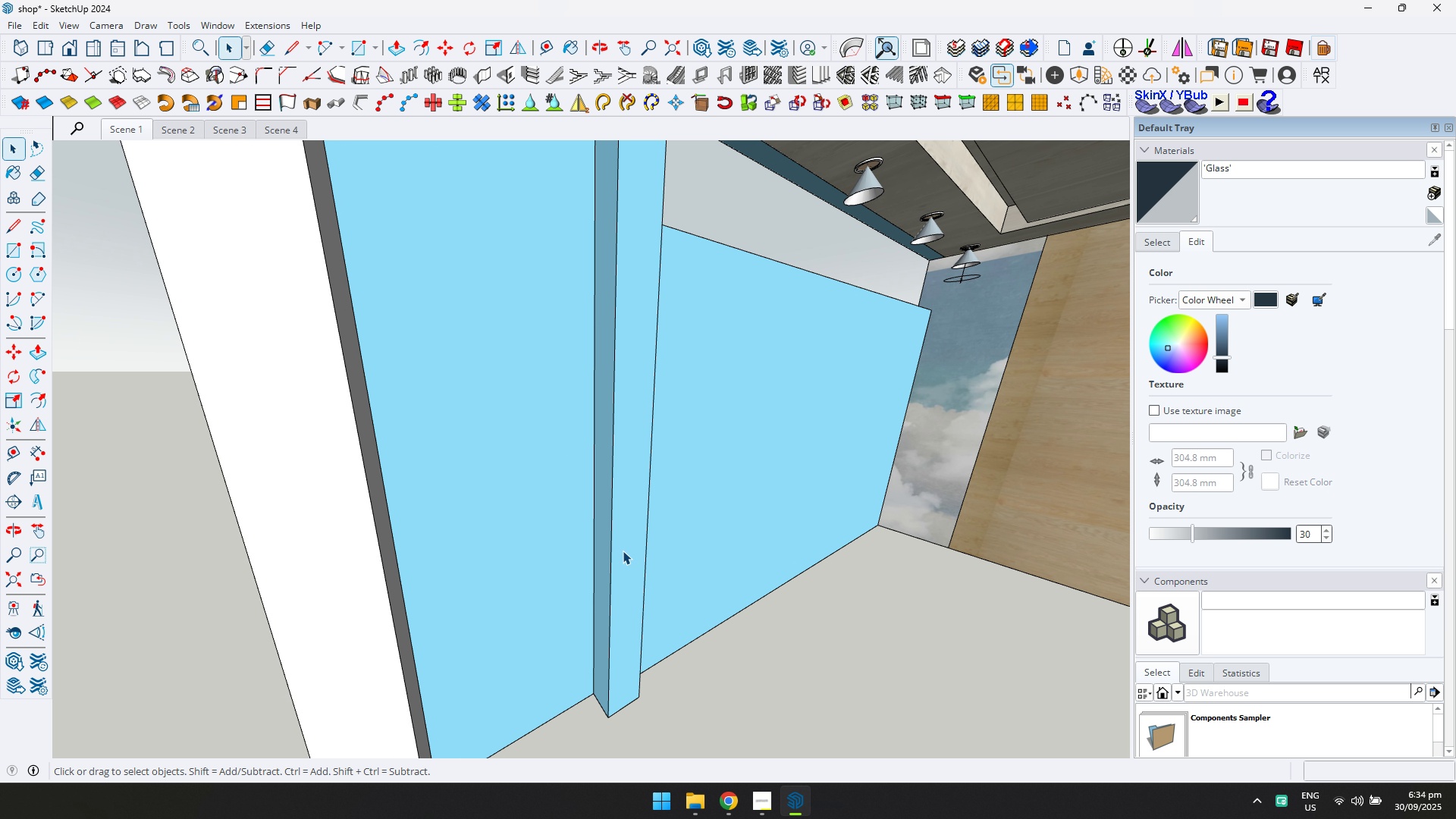 
triple_click([623, 551])
 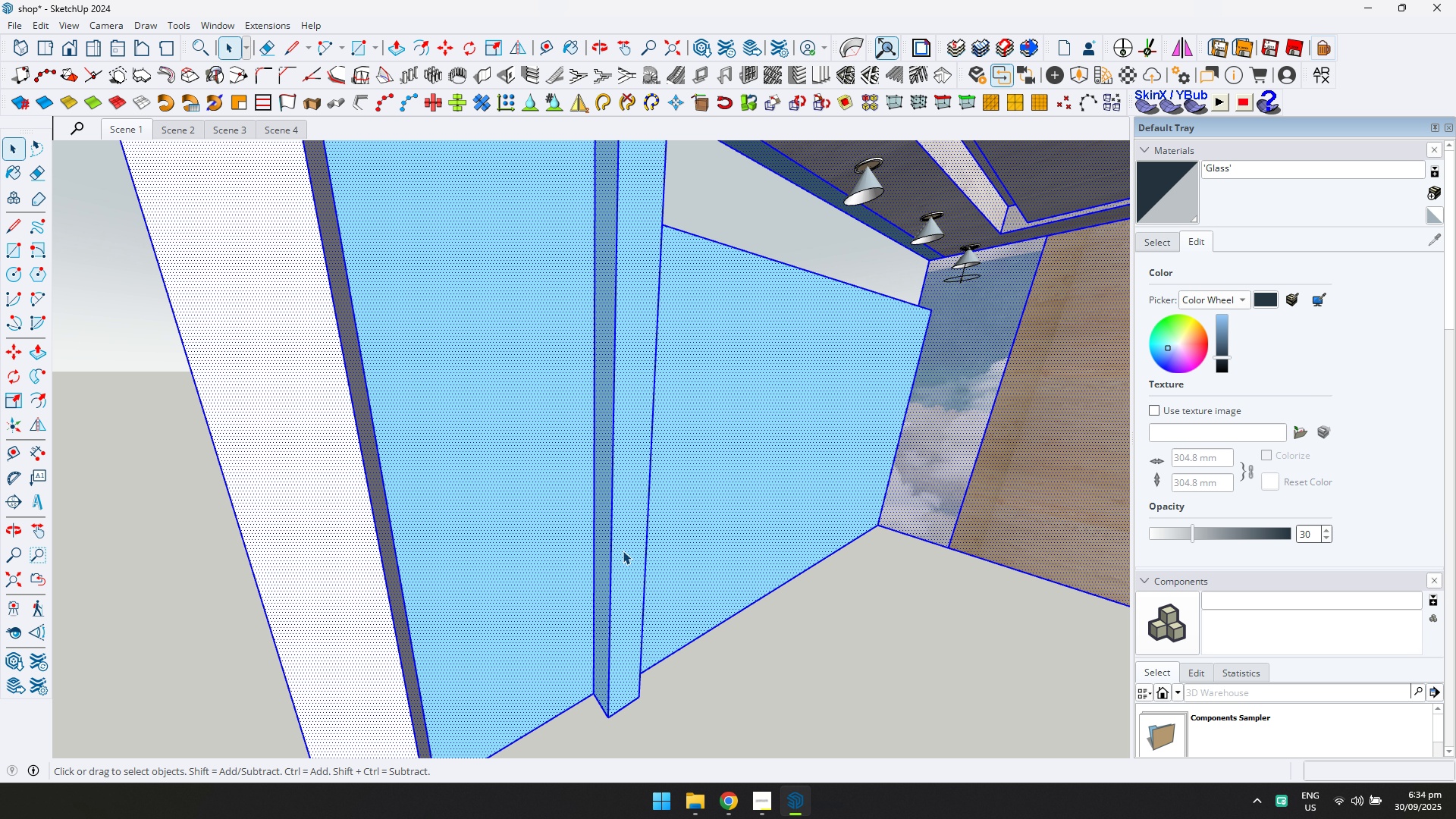 
key(P)
 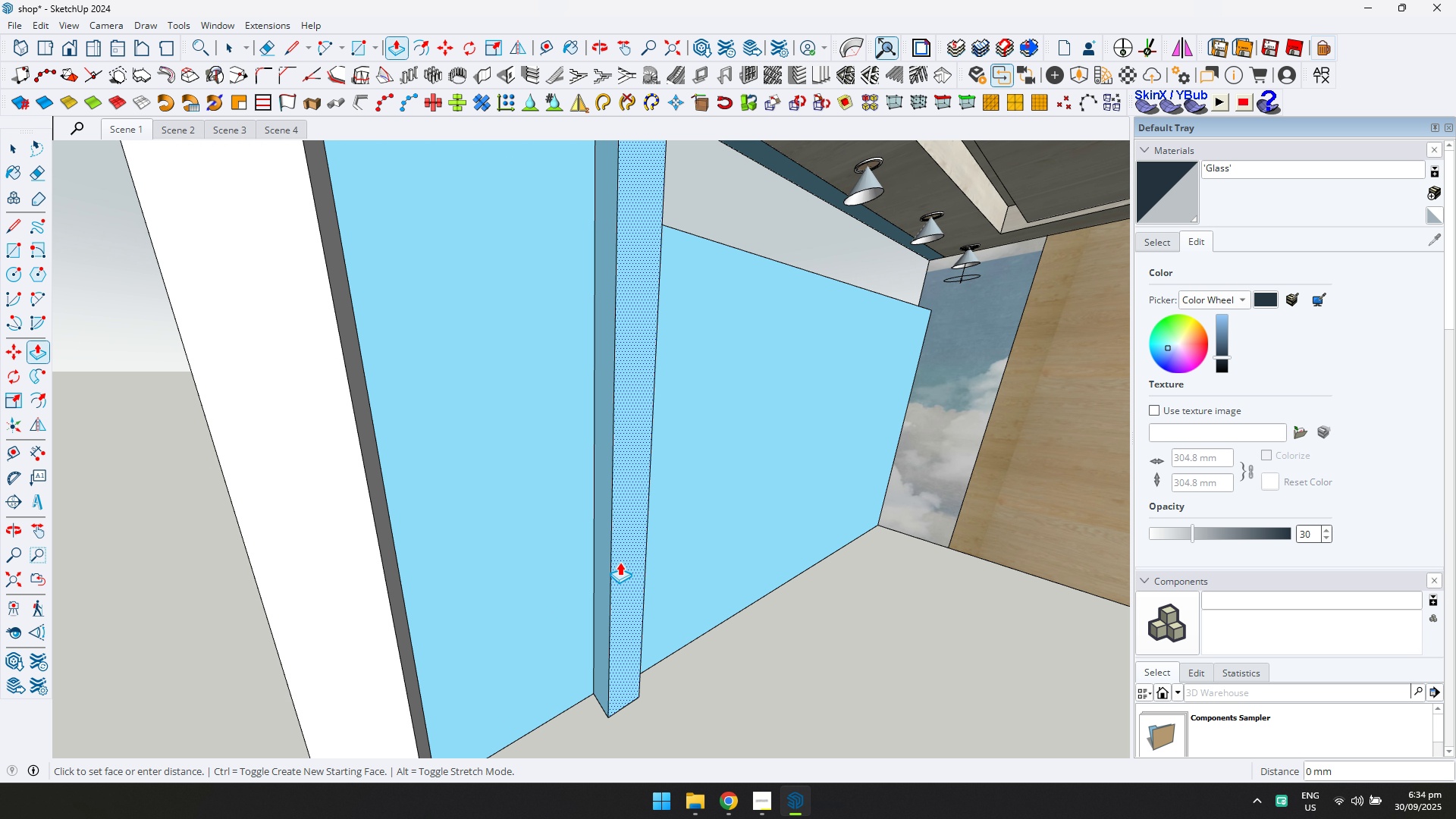 
triple_click([620, 562])
 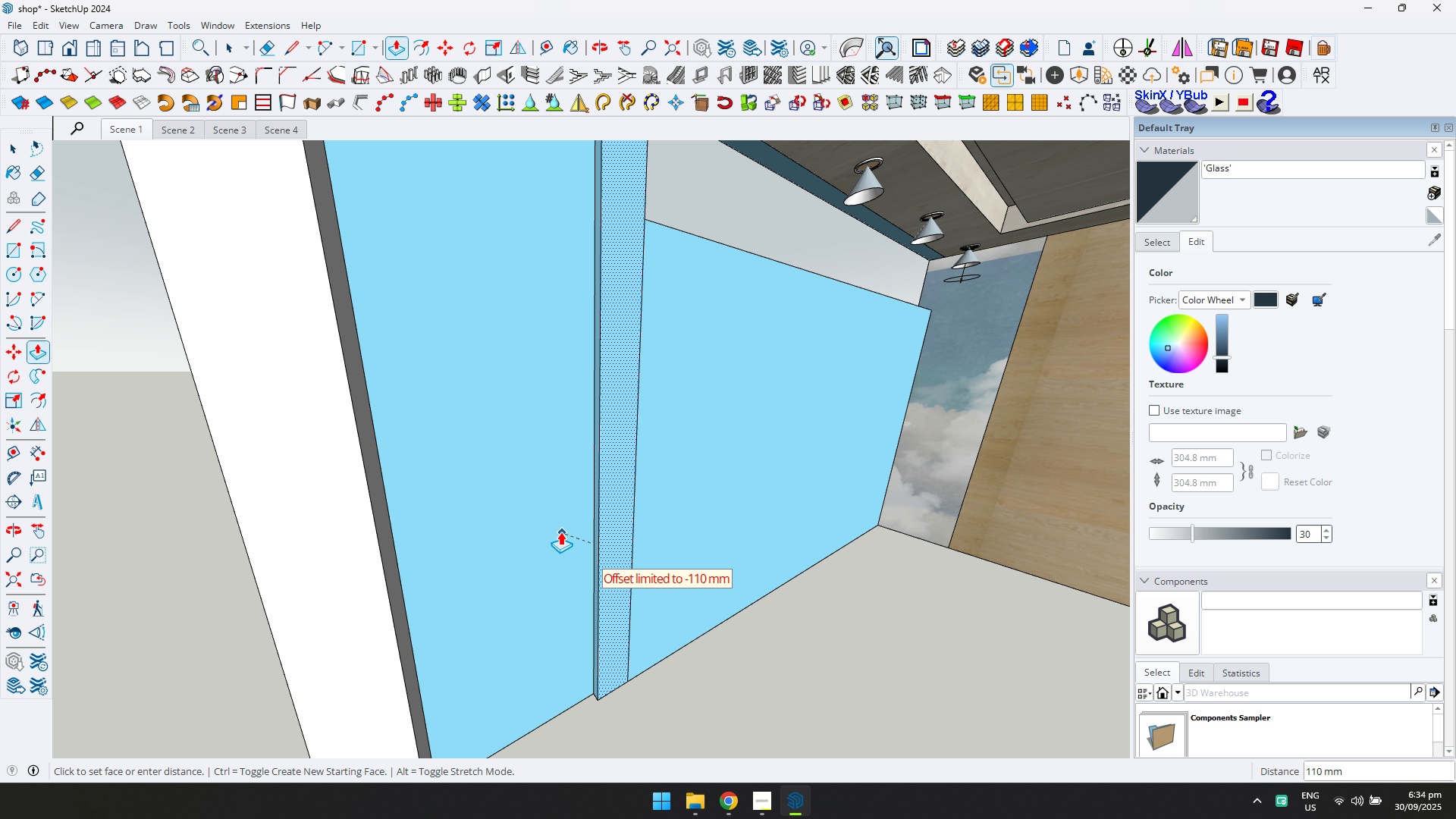 
left_click([555, 527])
 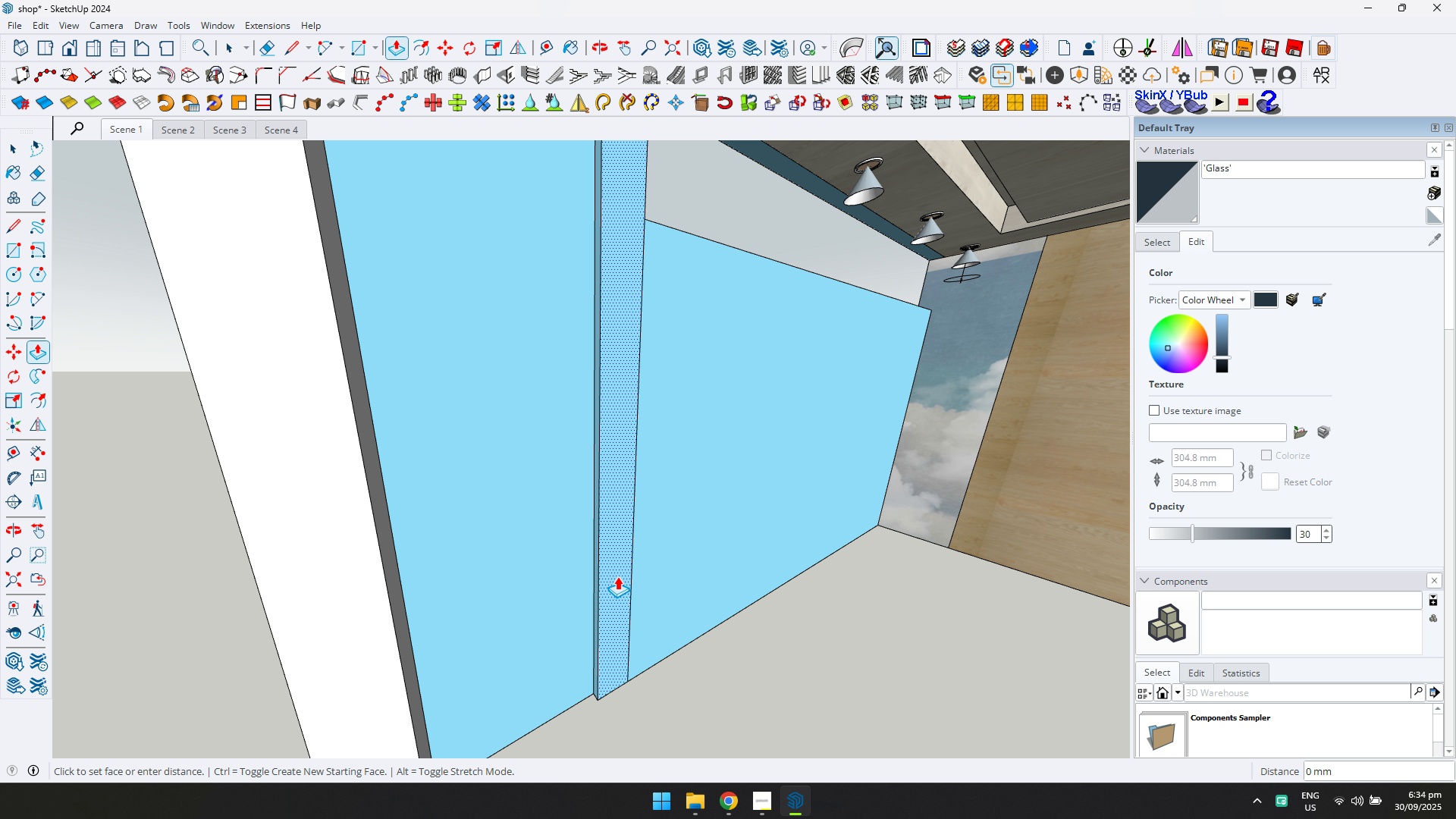 
left_click_drag(start_coordinate=[618, 576], to_coordinate=[614, 576])
 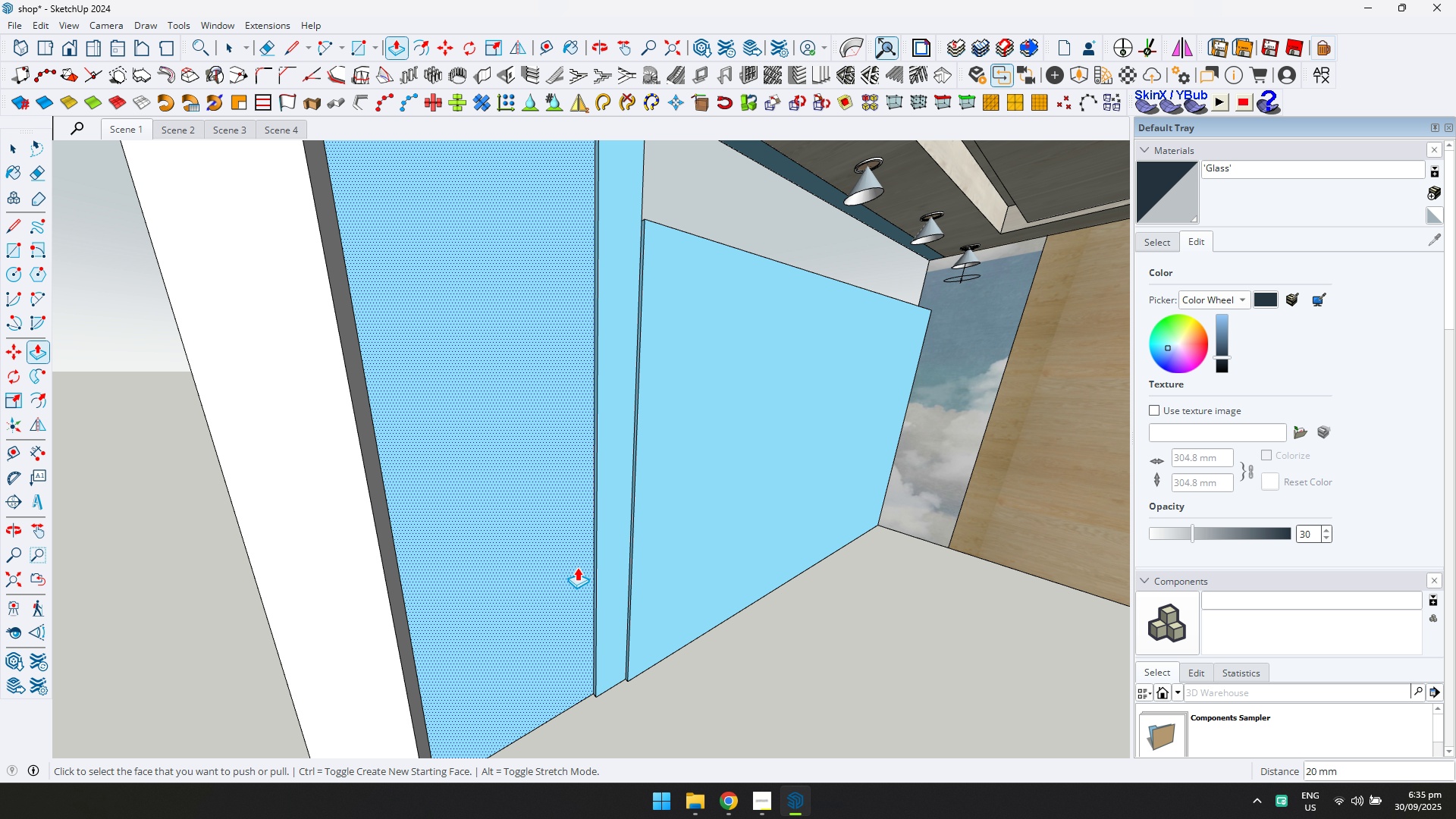 
key(Escape)
 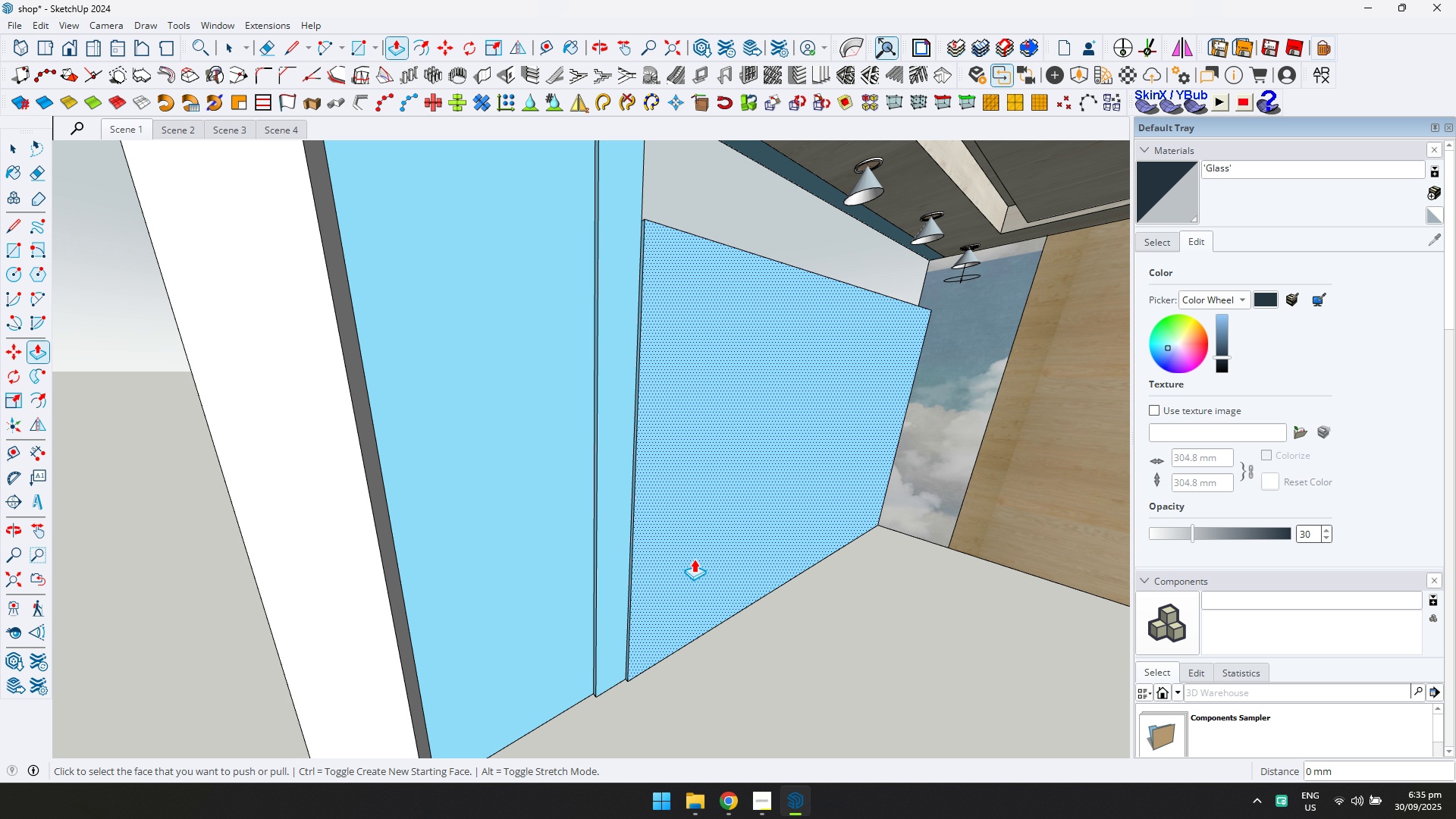 
key(Control+ControlLeft)
 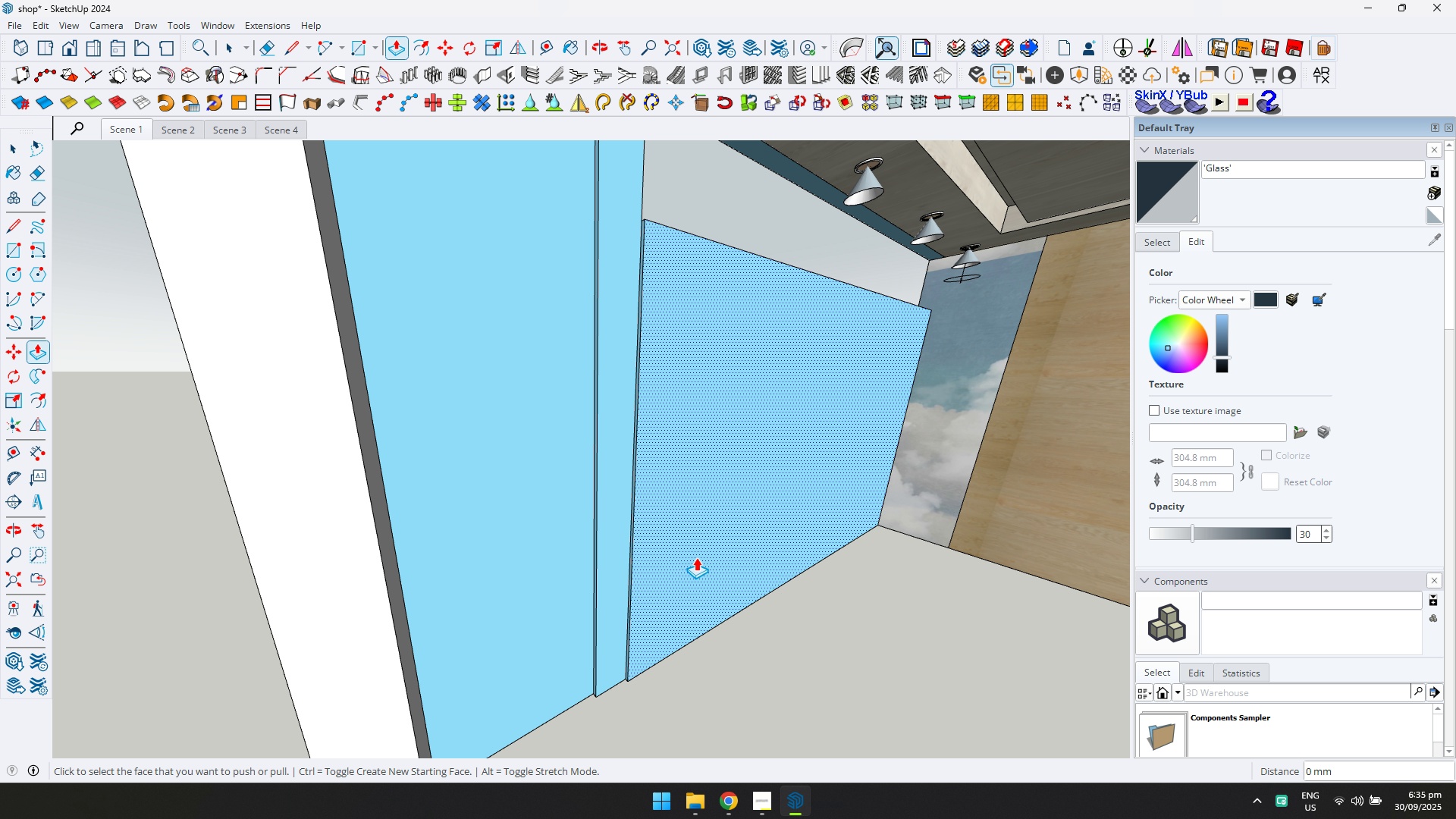 
key(Control+Z)
 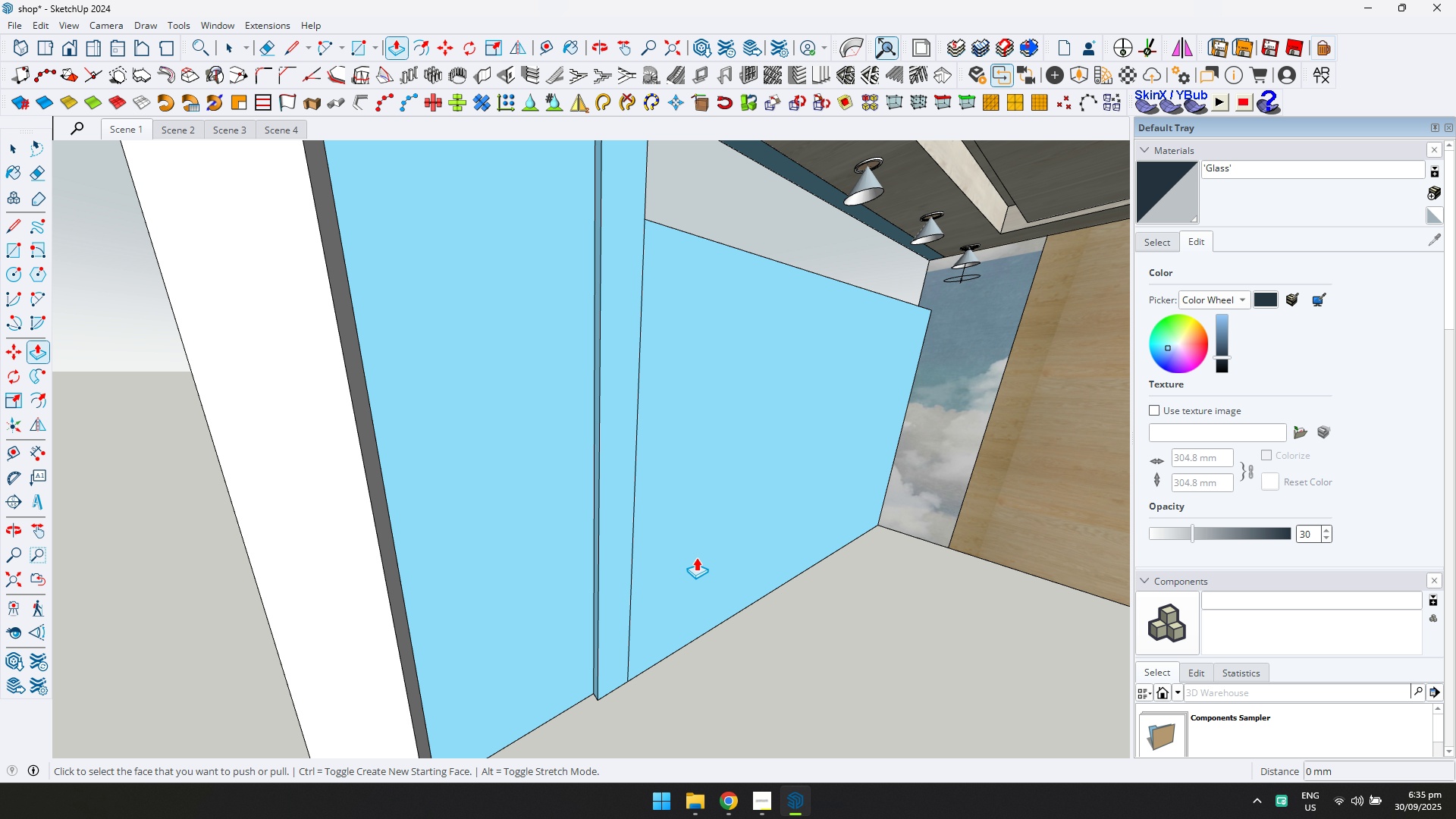 
key(Control+ControlLeft)
 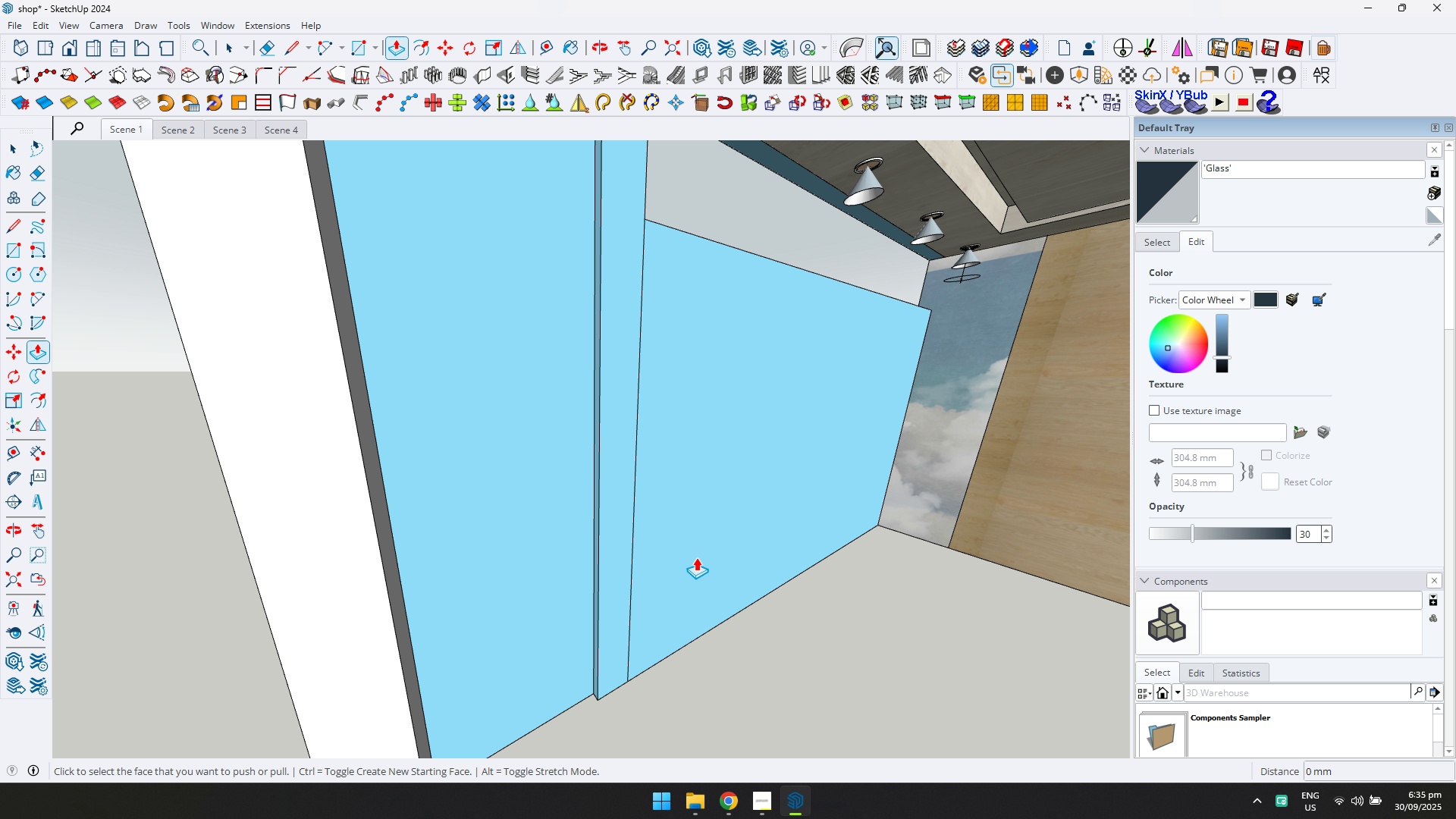 
key(Control+Z)
 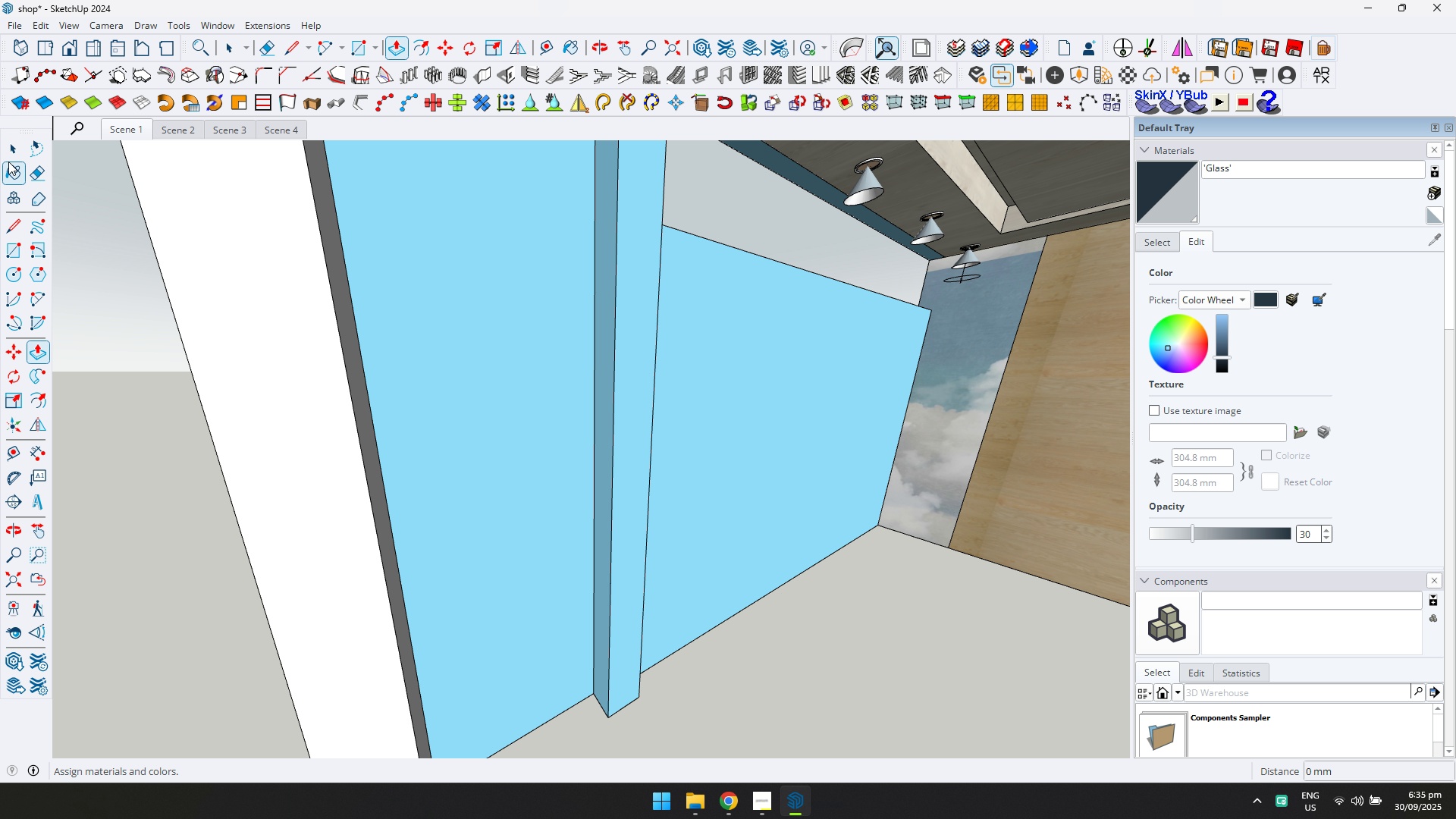 
left_click([8, 155])
 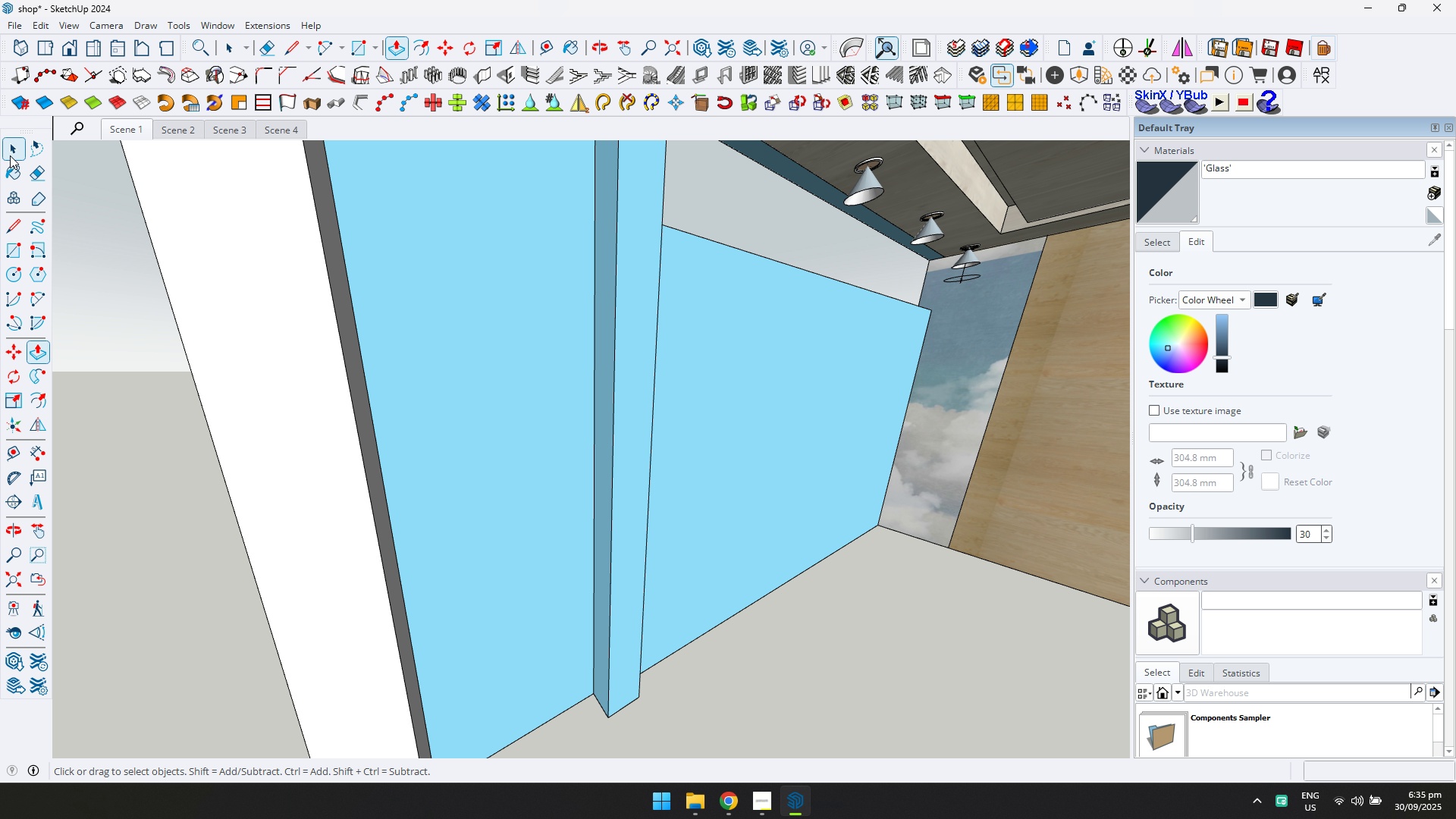 
key(Escape)
 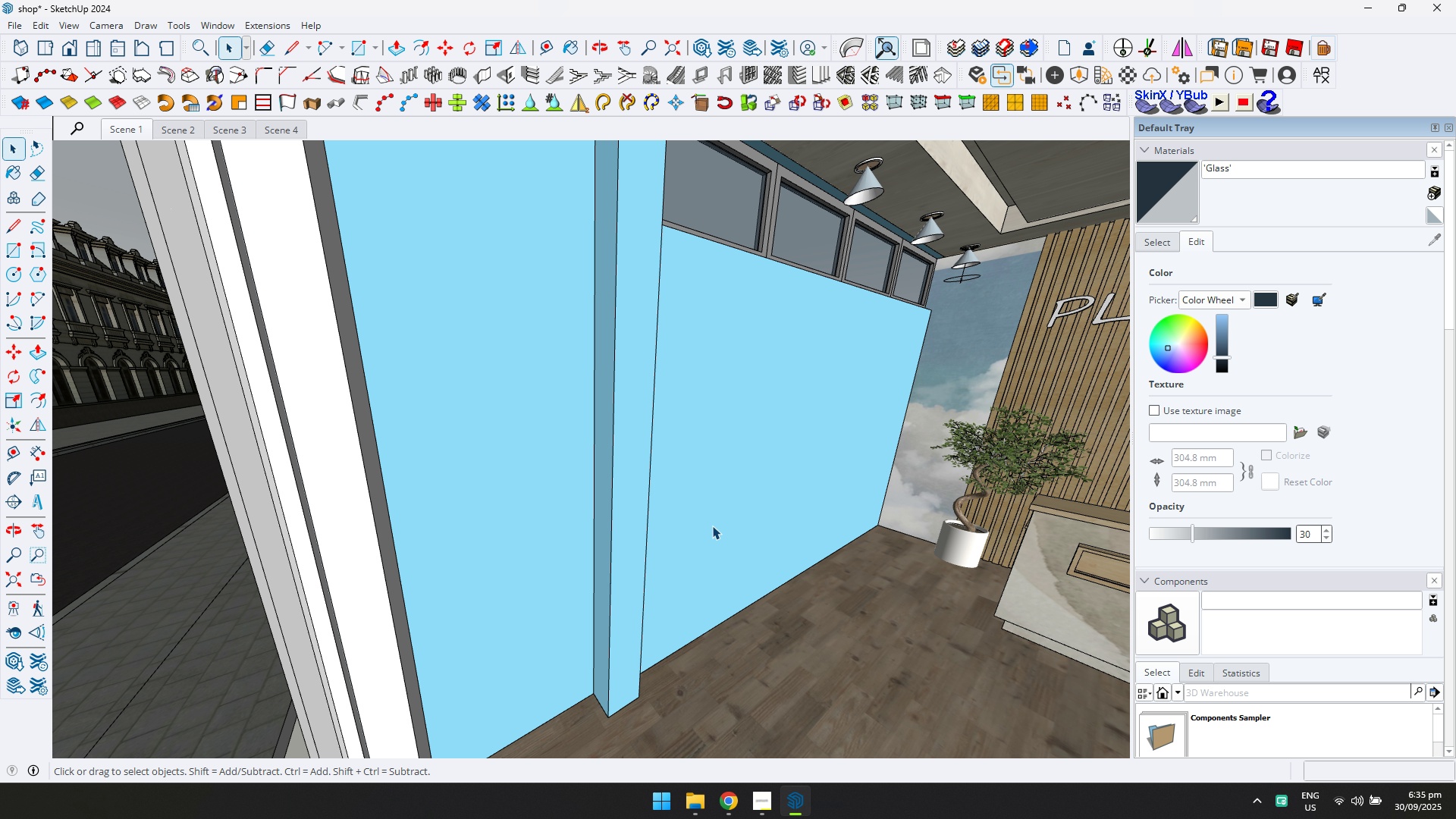 
hold_key(key=ShiftLeft, duration=0.35)
 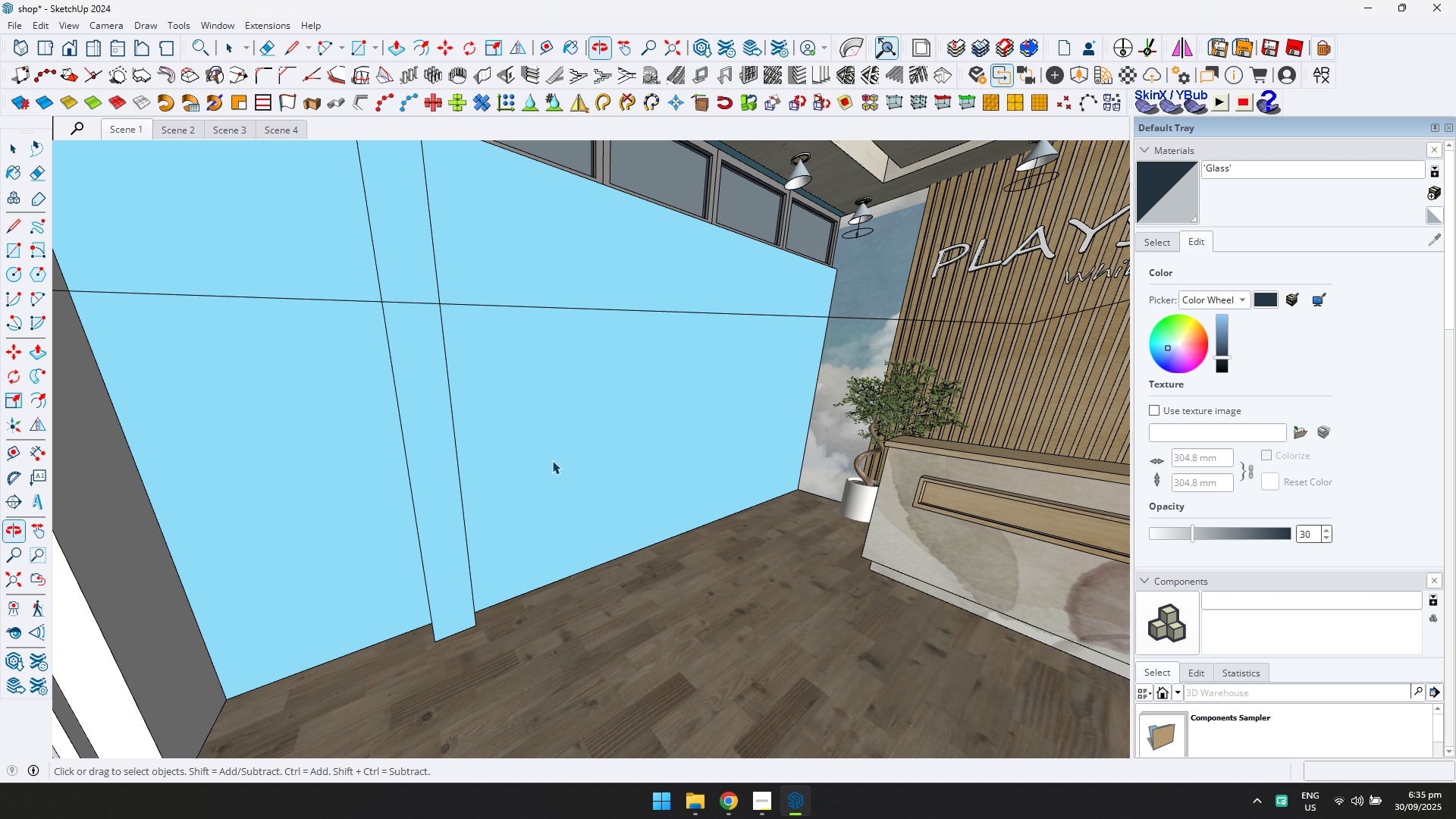 
scroll: coordinate [644, 560], scroll_direction: up, amount: 4.0
 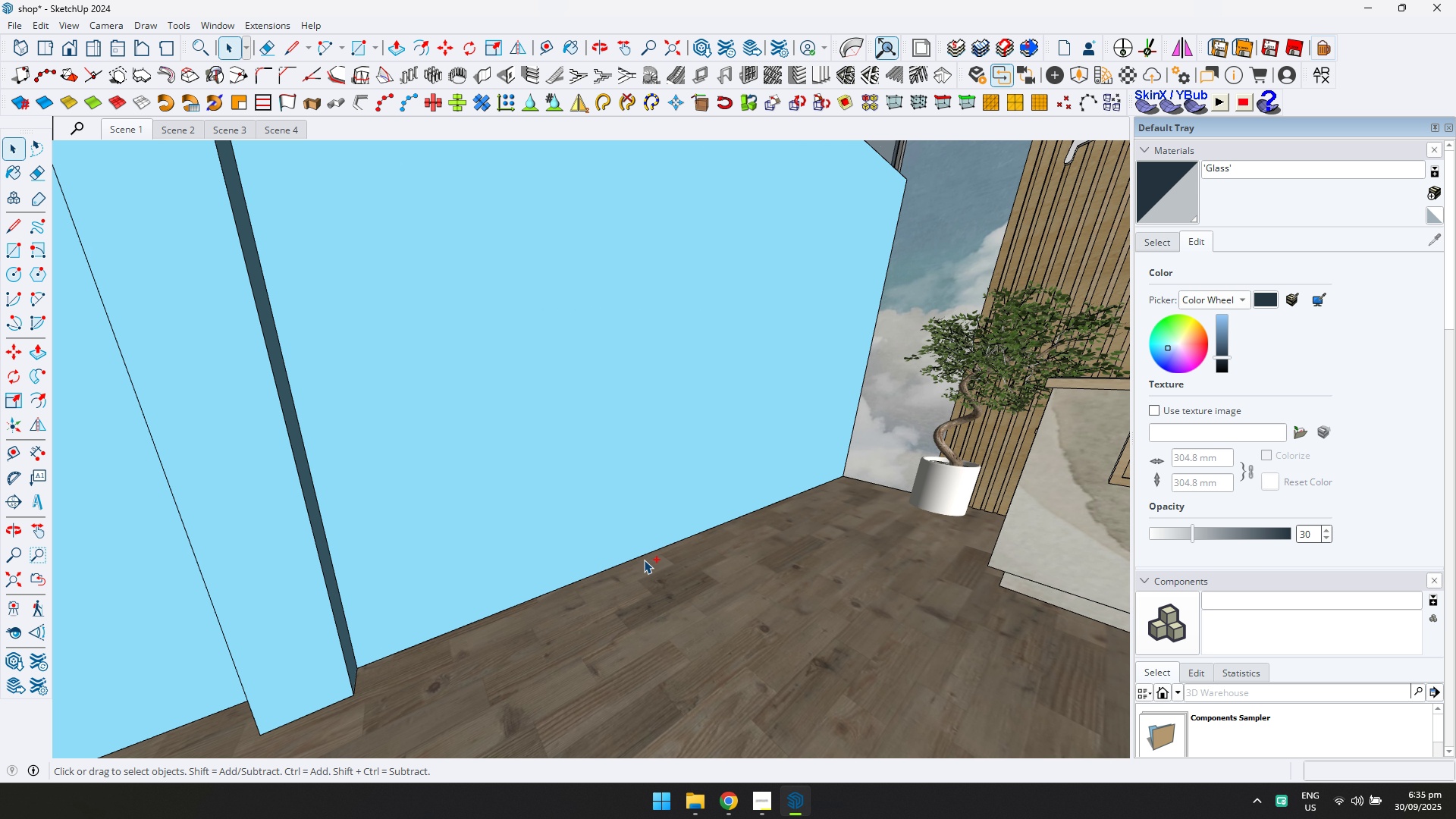 
key(Control+V)
 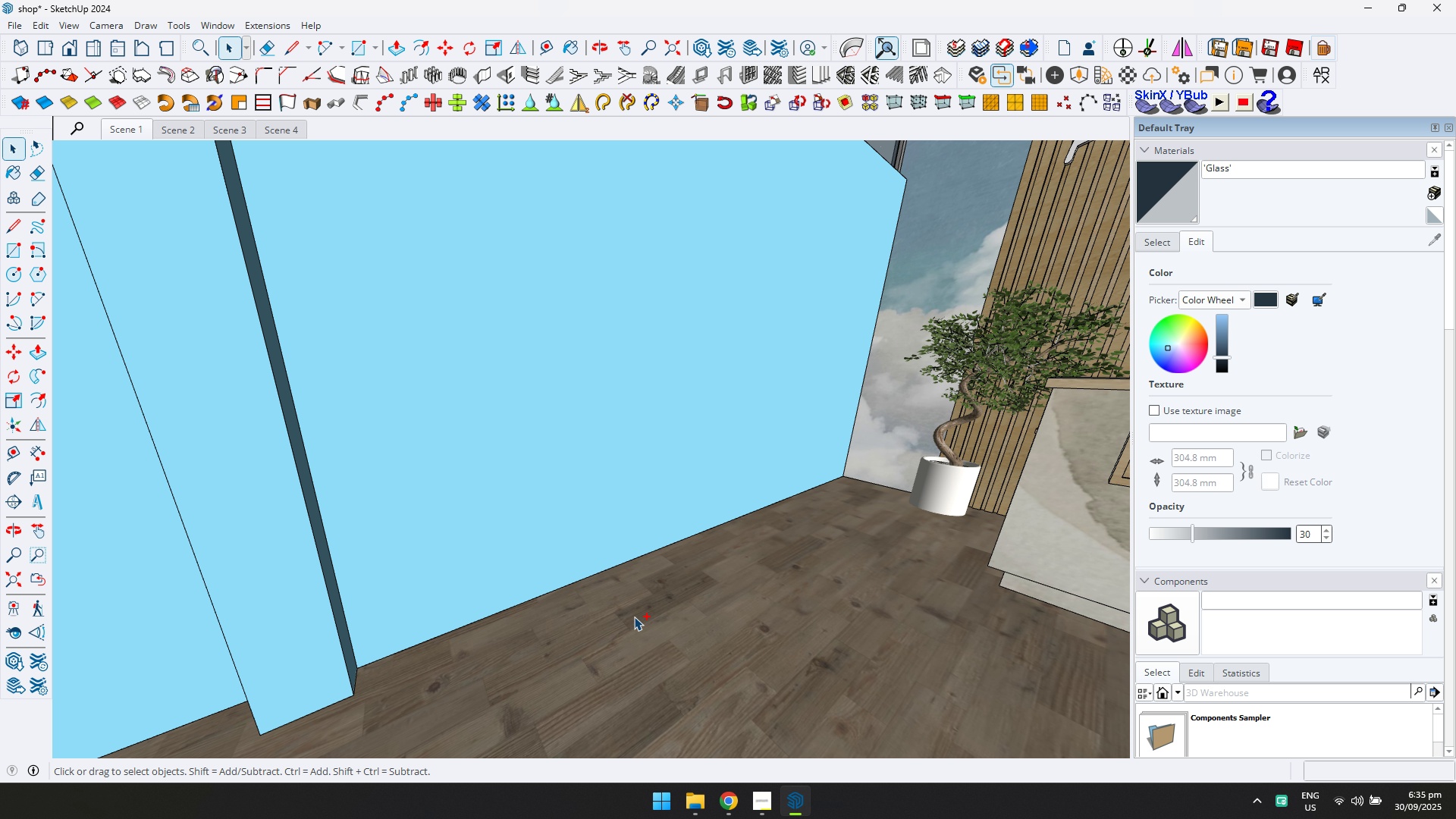 
scroll: coordinate [707, 542], scroll_direction: down, amount: 11.0
 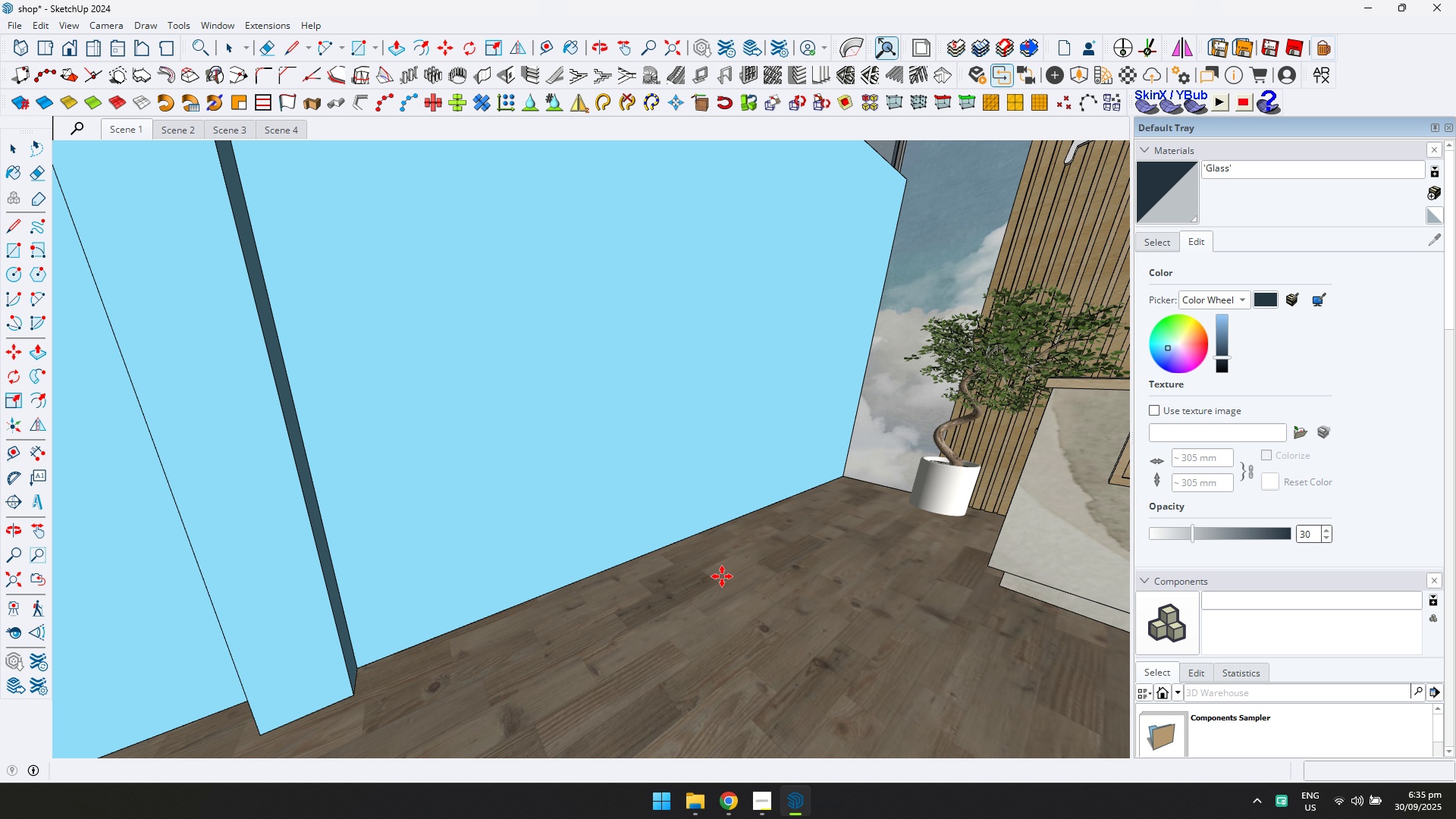 
wait(6.69)
 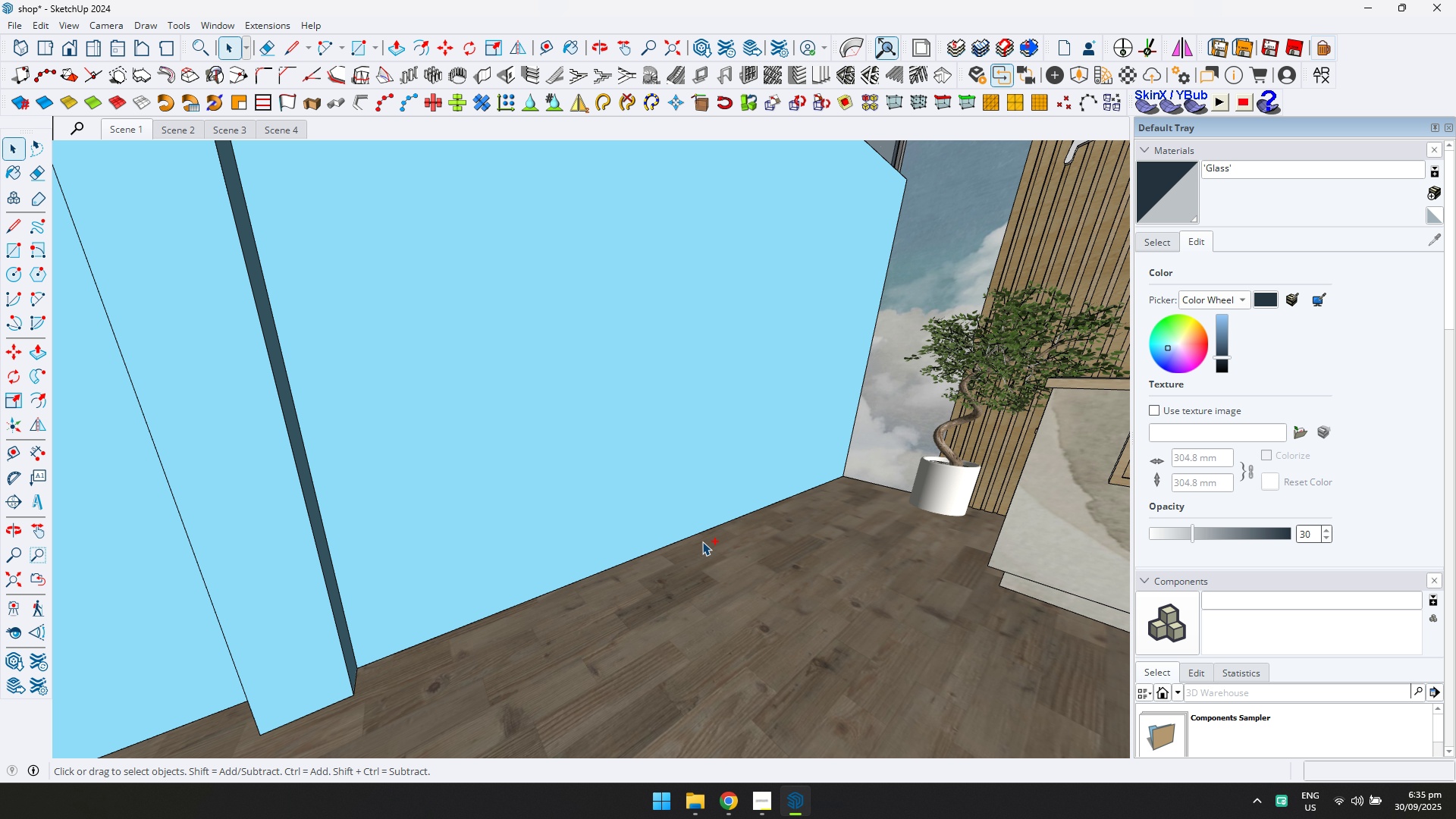 
scroll: coordinate [1028, 585], scroll_direction: down, amount: 2.0
 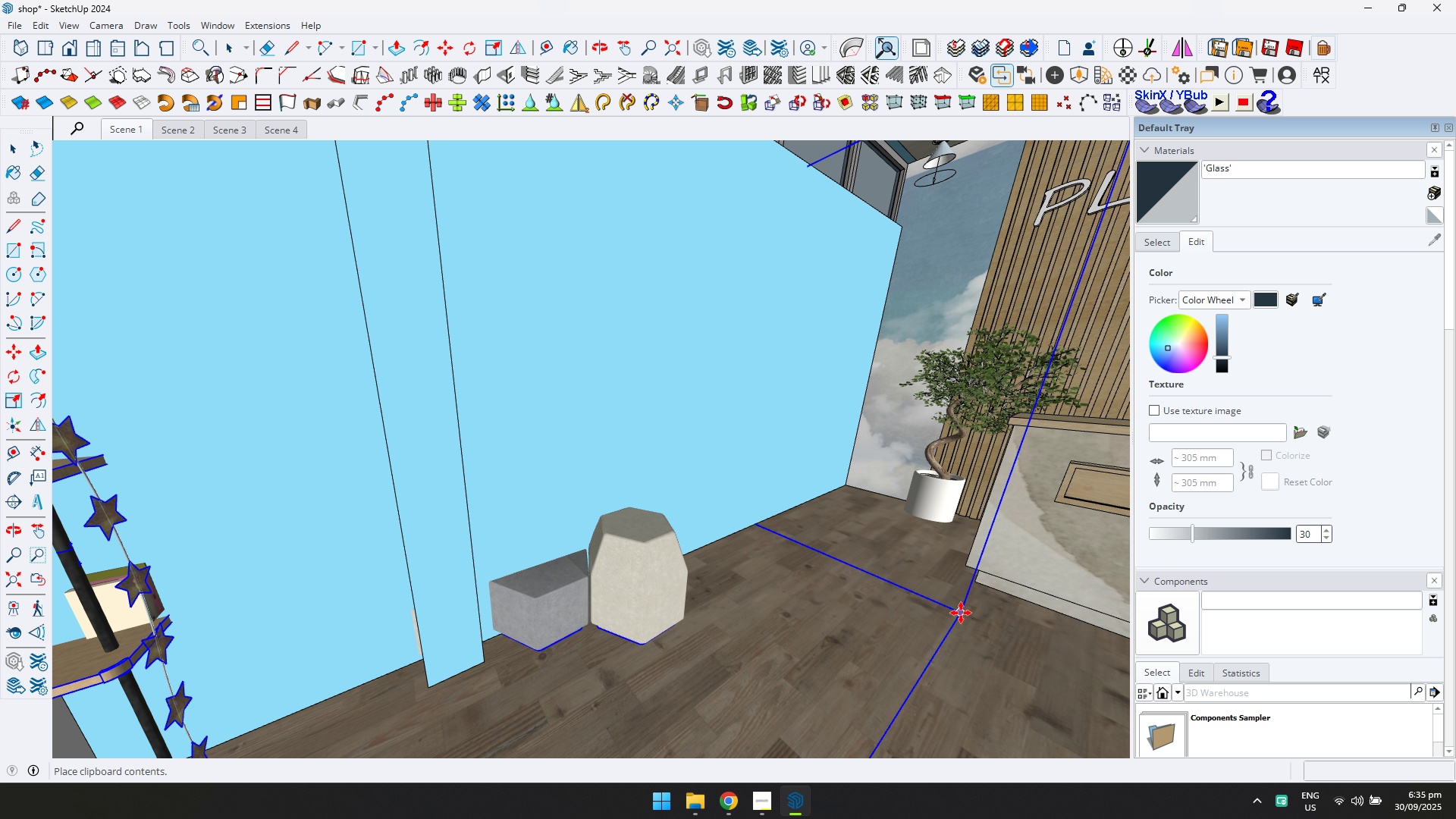 
left_click([961, 613])
 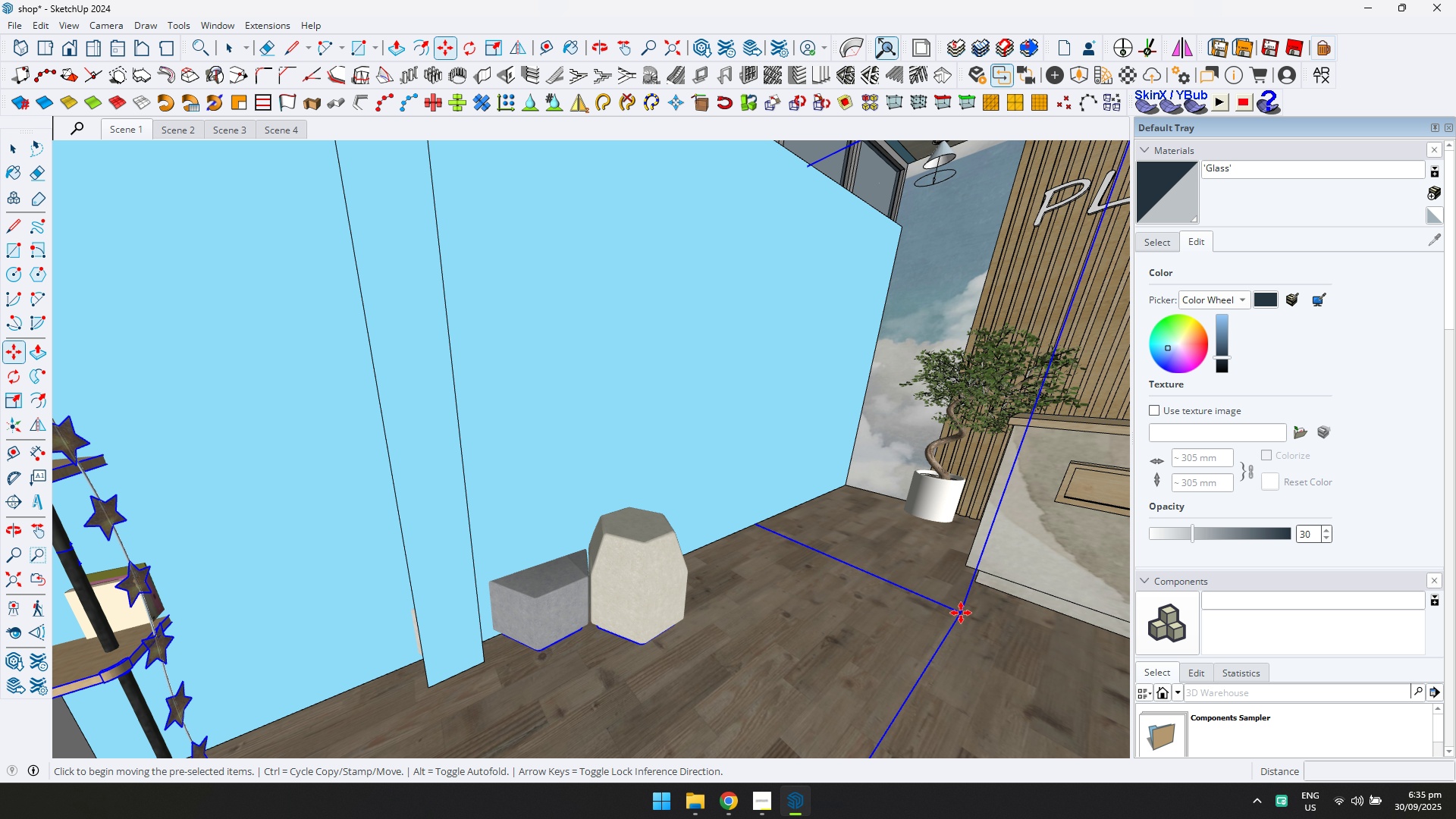 
wait(11.73)
 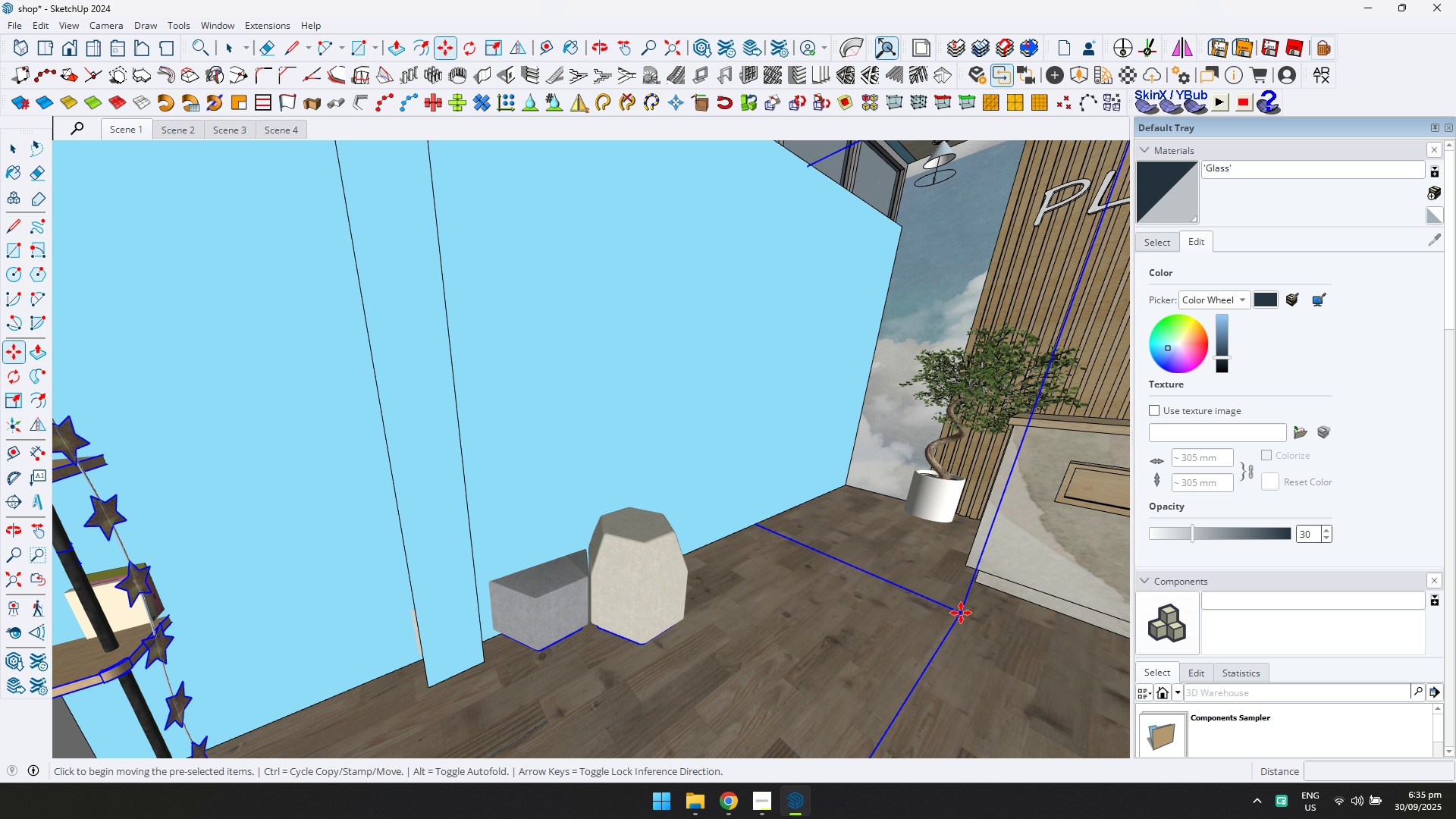 
left_click([913, 634])
 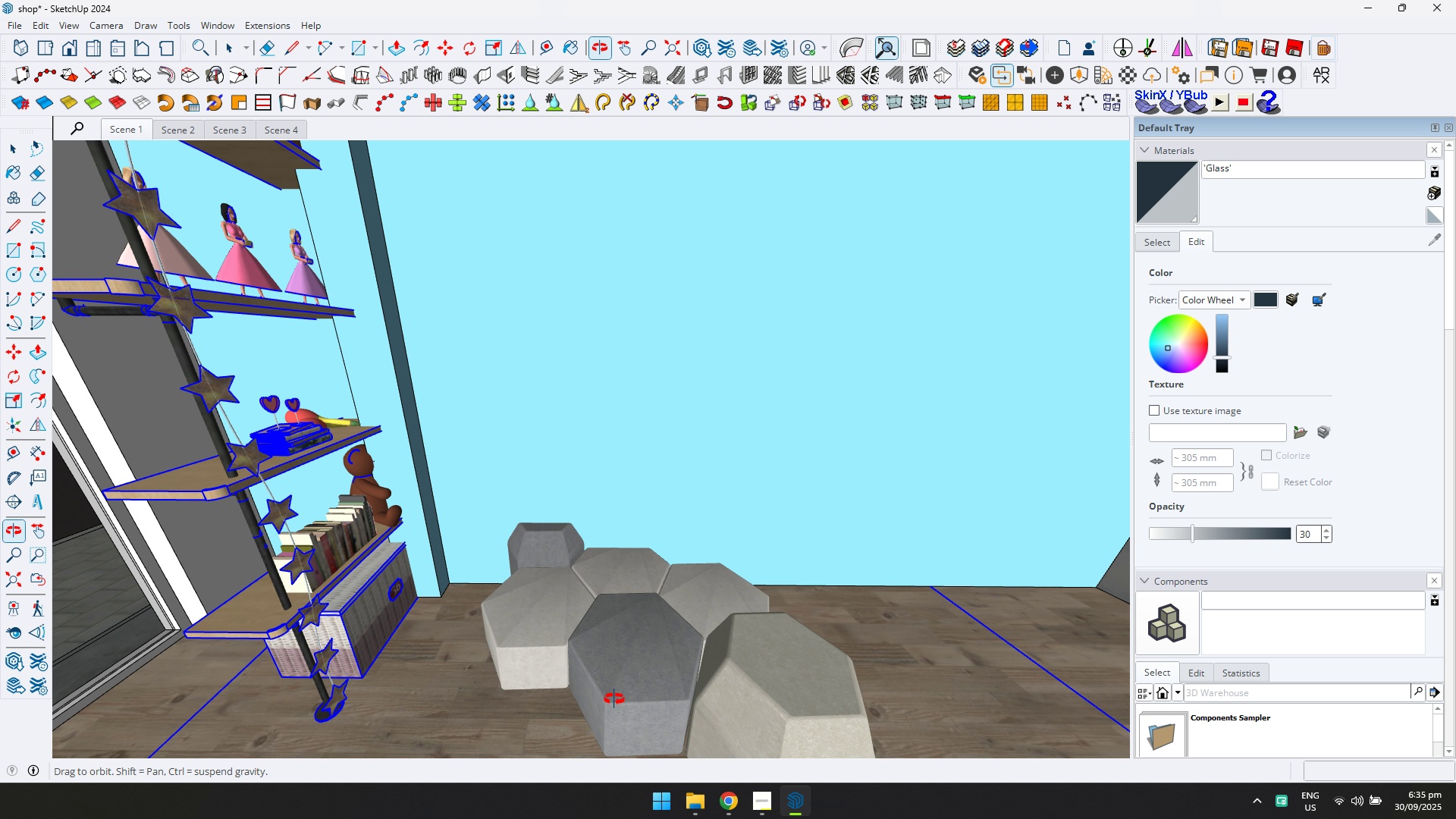 
key(Shift+ShiftLeft)
 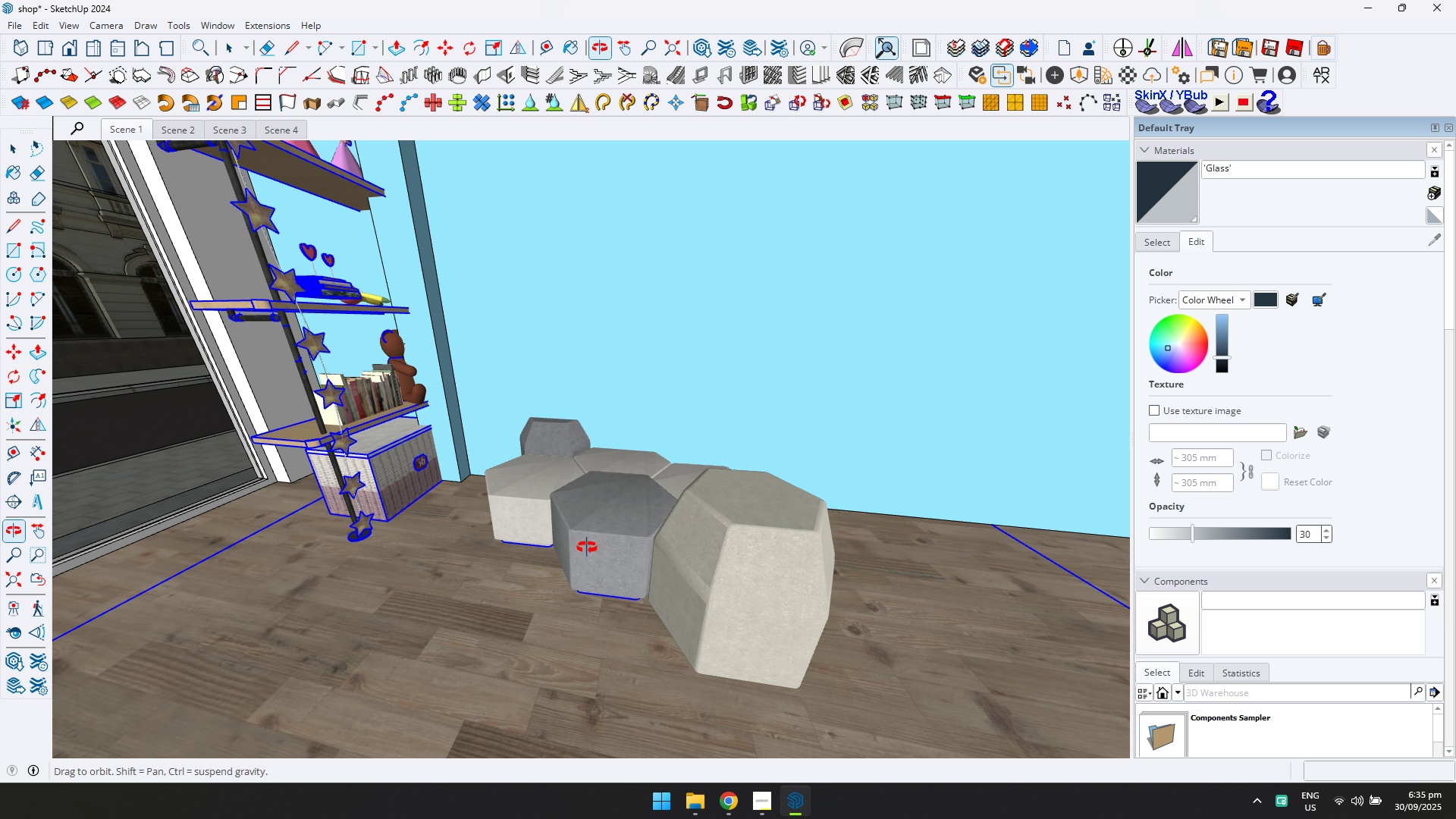 
key(Q)
 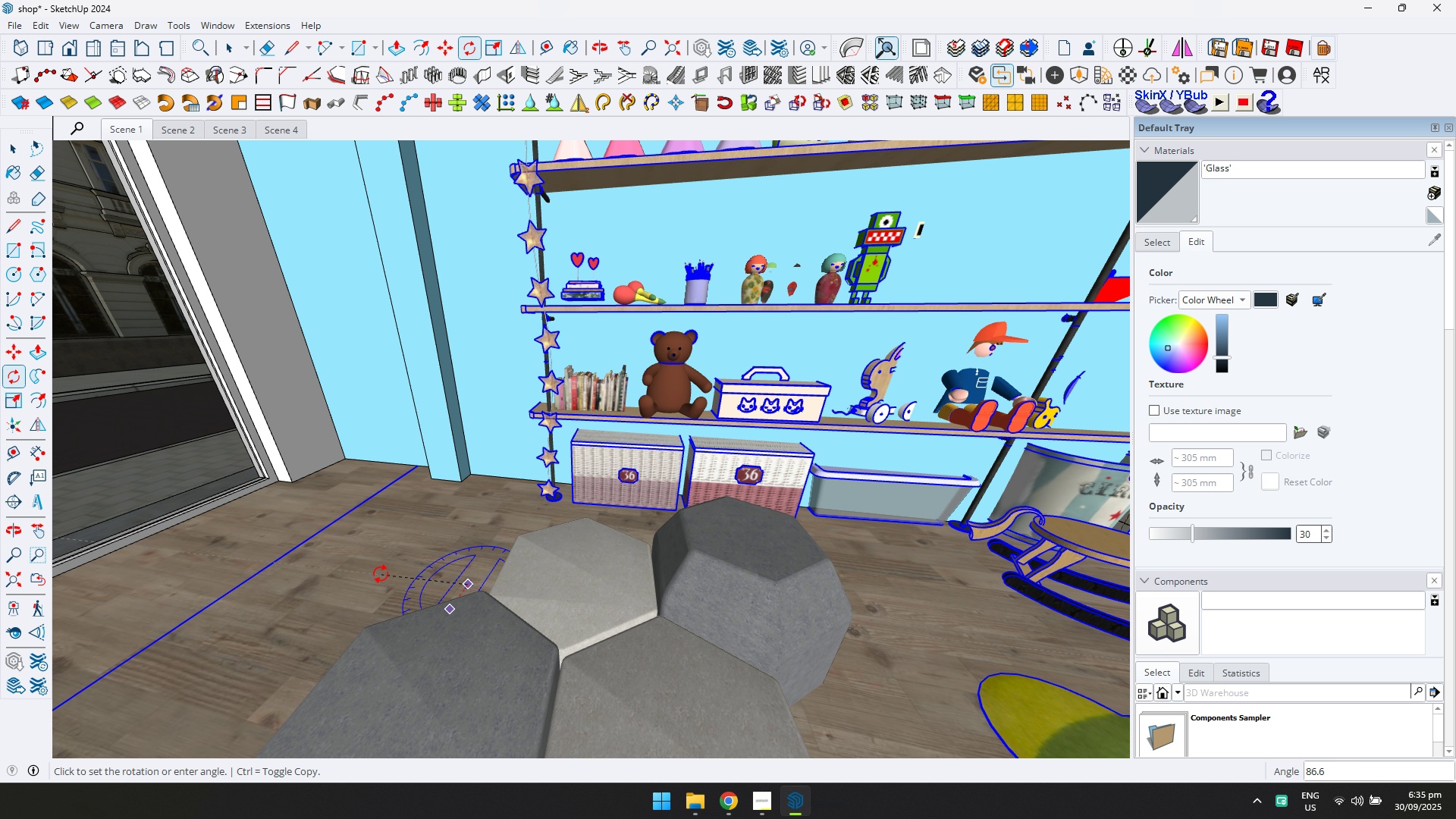 
left_click([381, 570])
 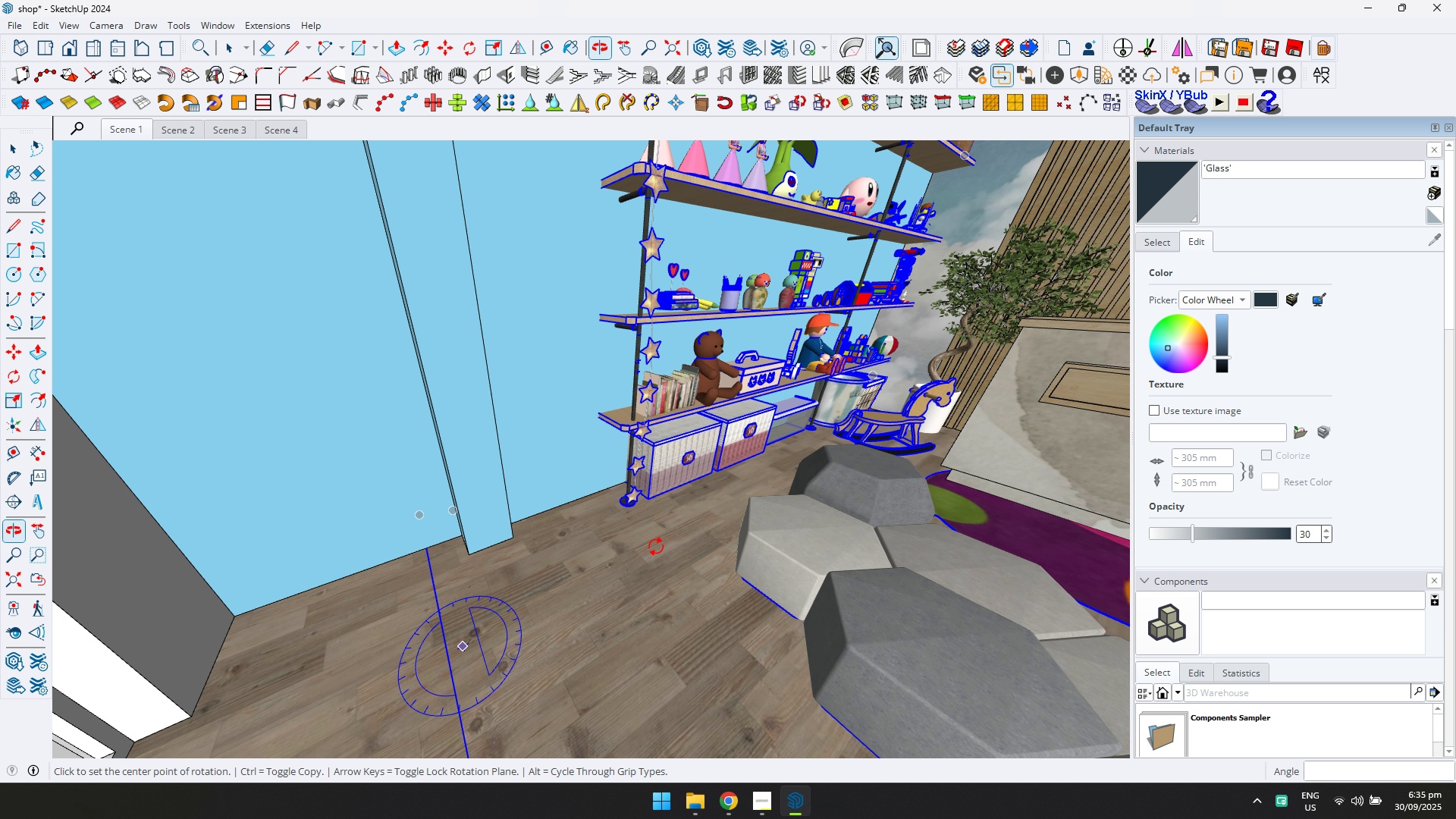 
scroll: coordinate [614, 529], scroll_direction: up, amount: 2.0
 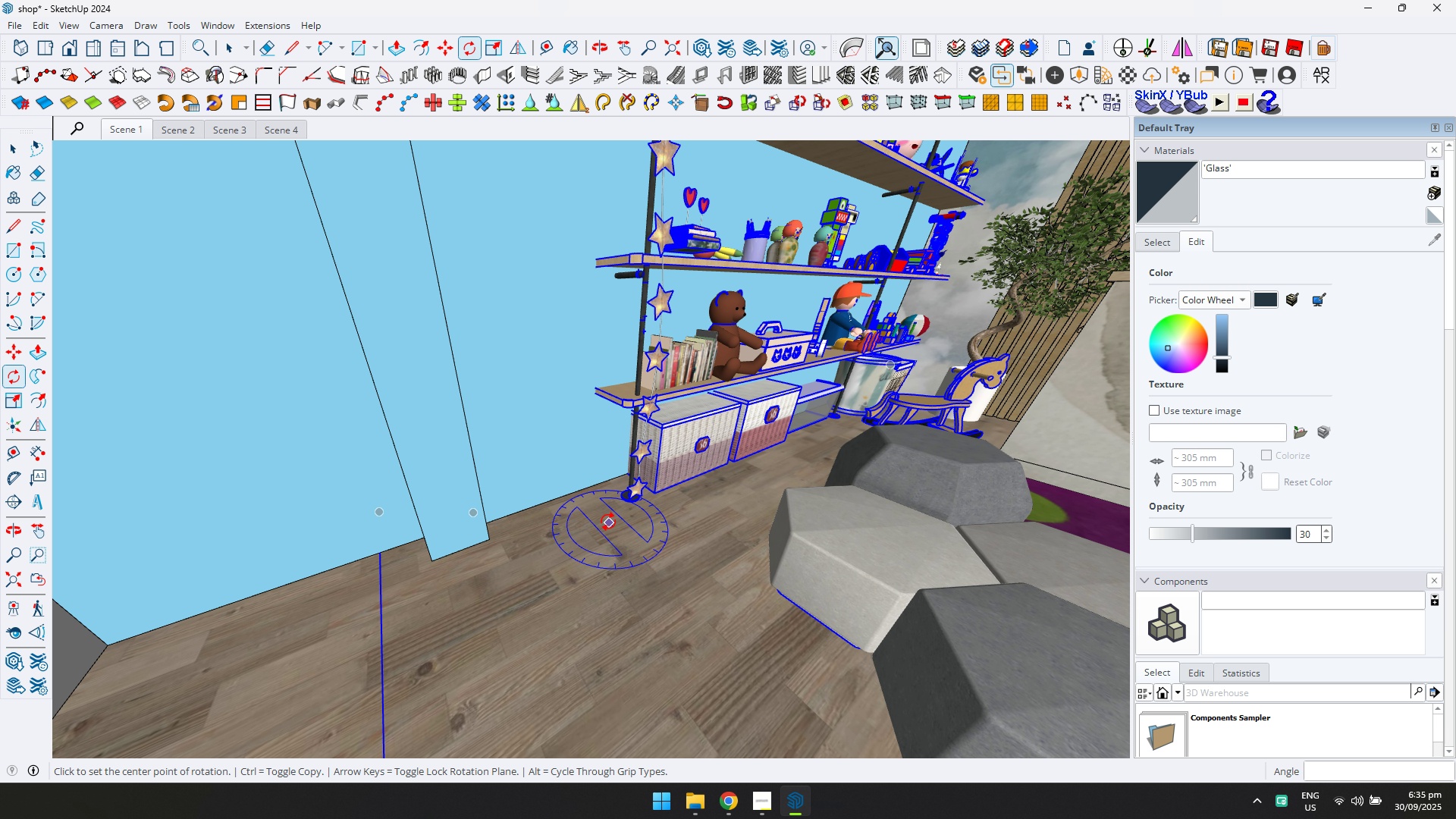 
key(M)
 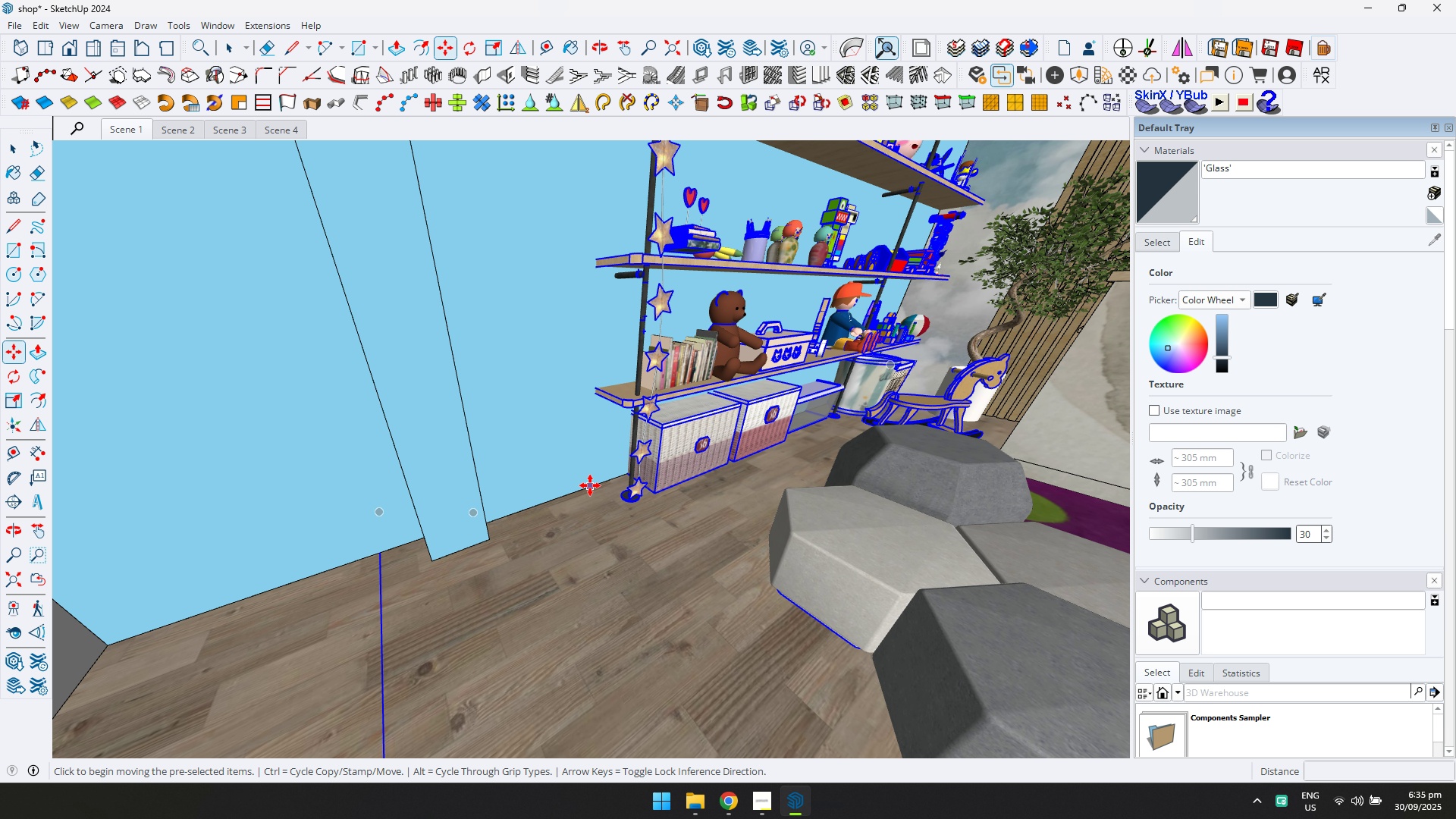 
left_click_drag(start_coordinate=[595, 500], to_coordinate=[595, 510])
 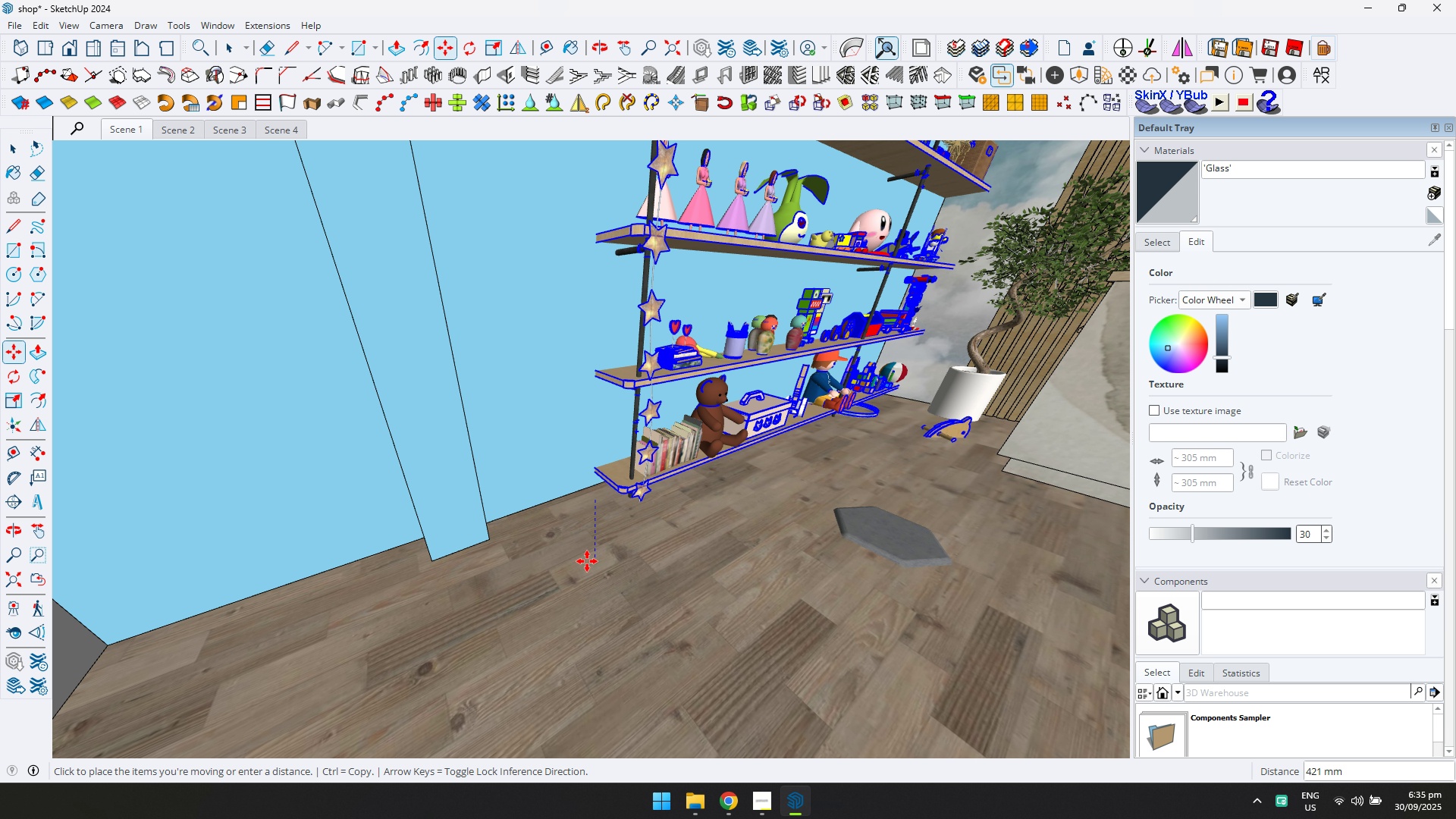 
left_click([588, 561])
 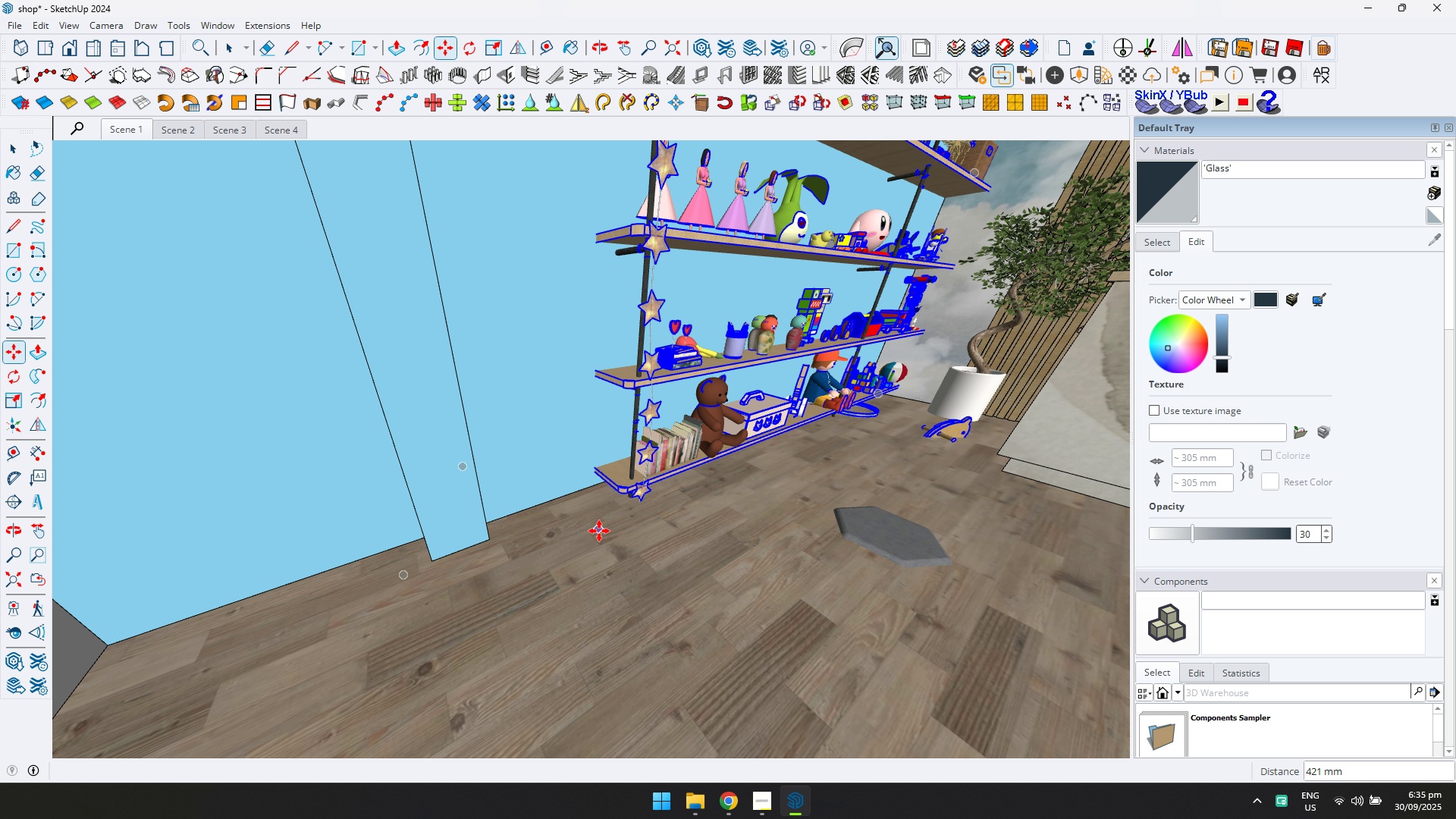 
left_click_drag(start_coordinate=[597, 533], to_coordinate=[610, 541])
 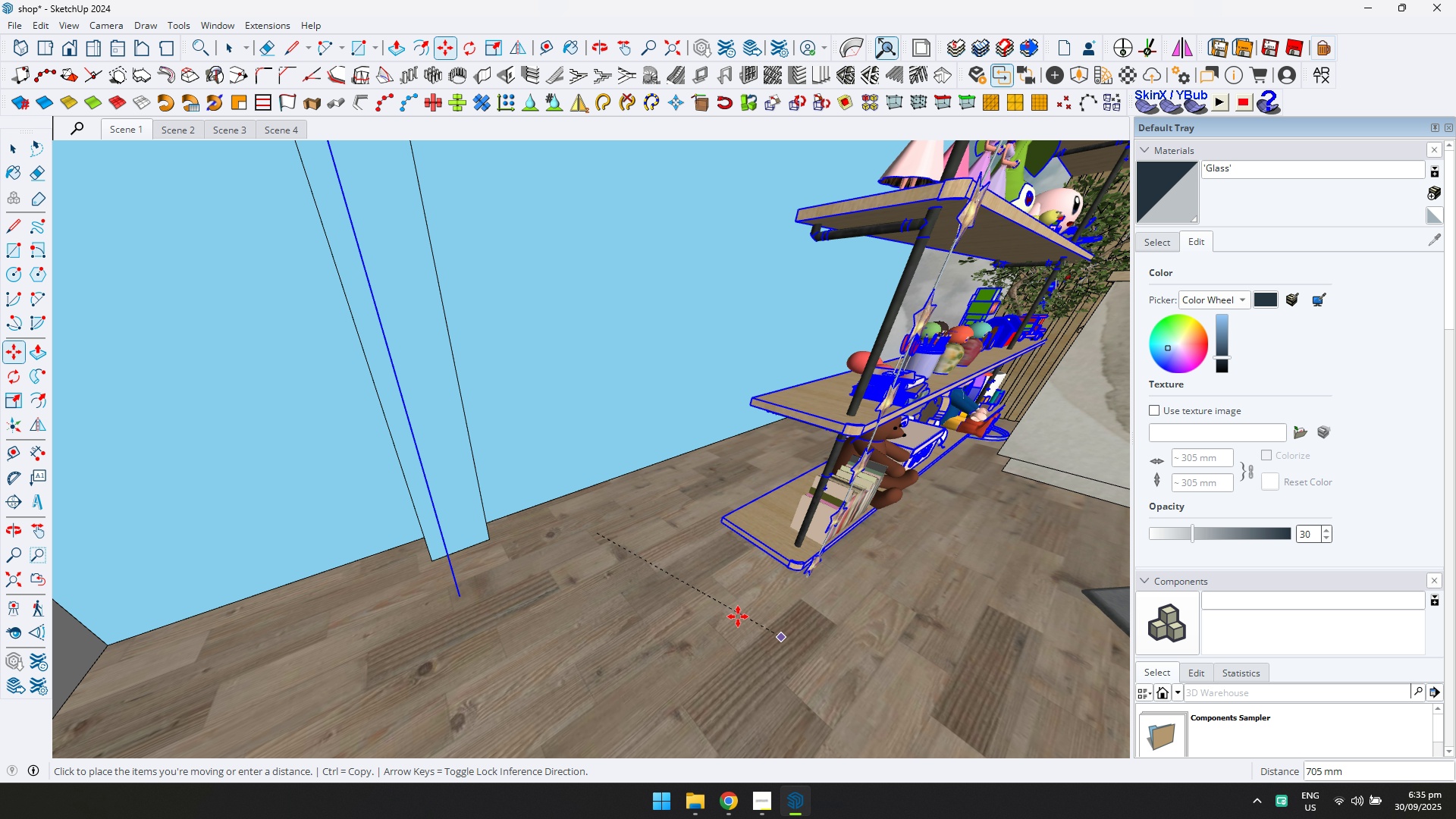 
left_click([737, 615])
 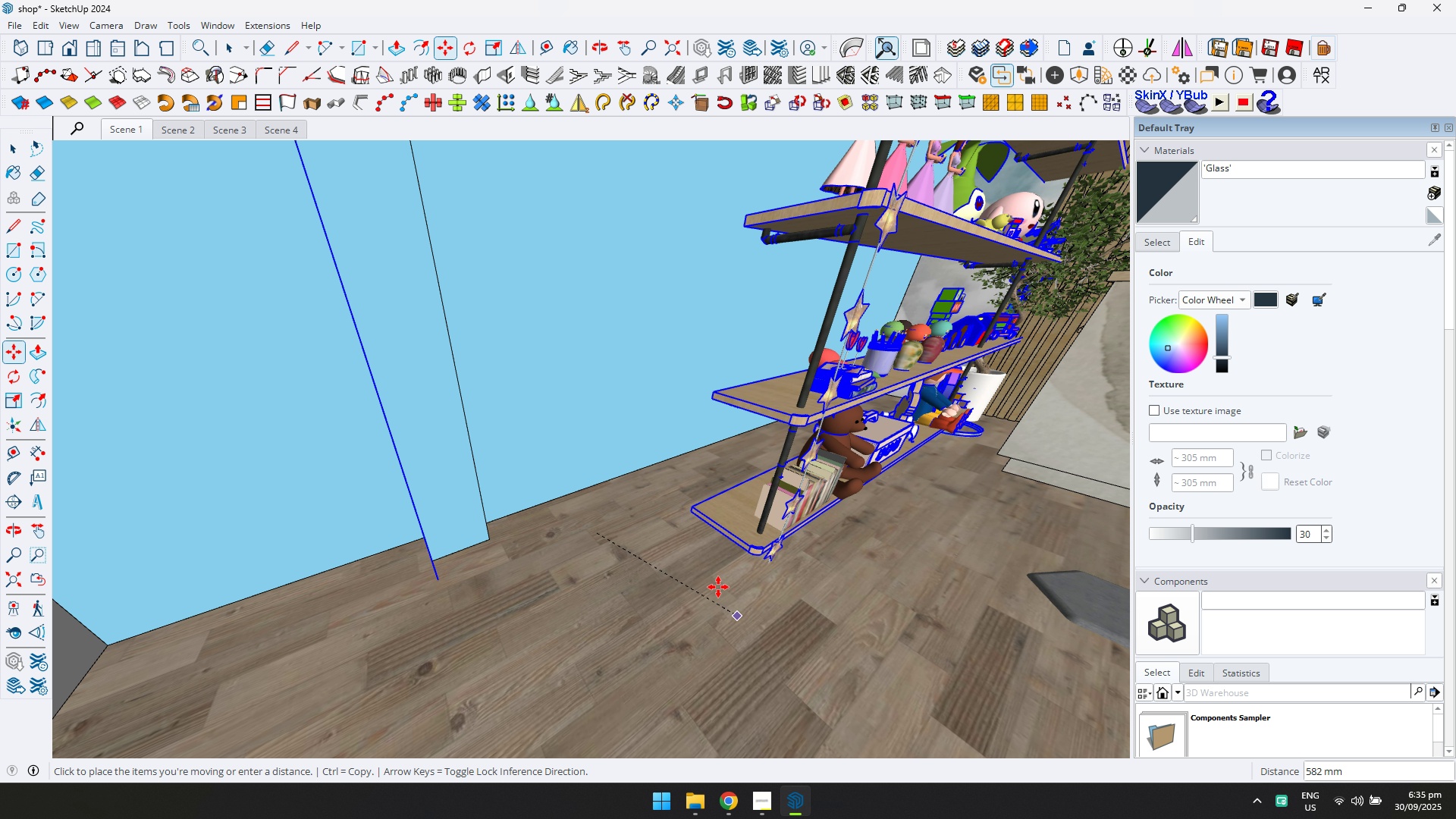 
scroll: coordinate [712, 579], scroll_direction: down, amount: 3.0
 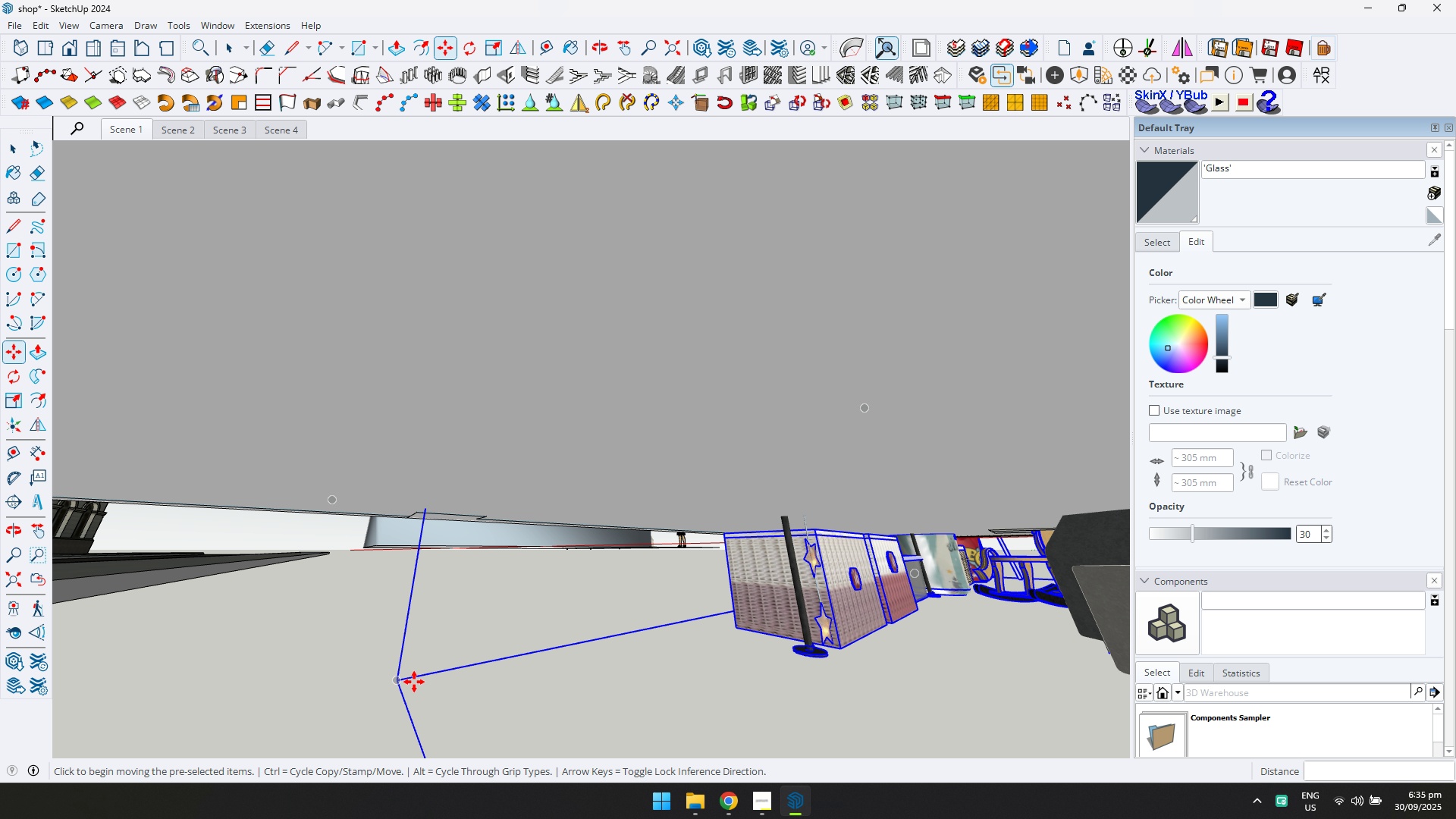 
left_click([393, 679])
 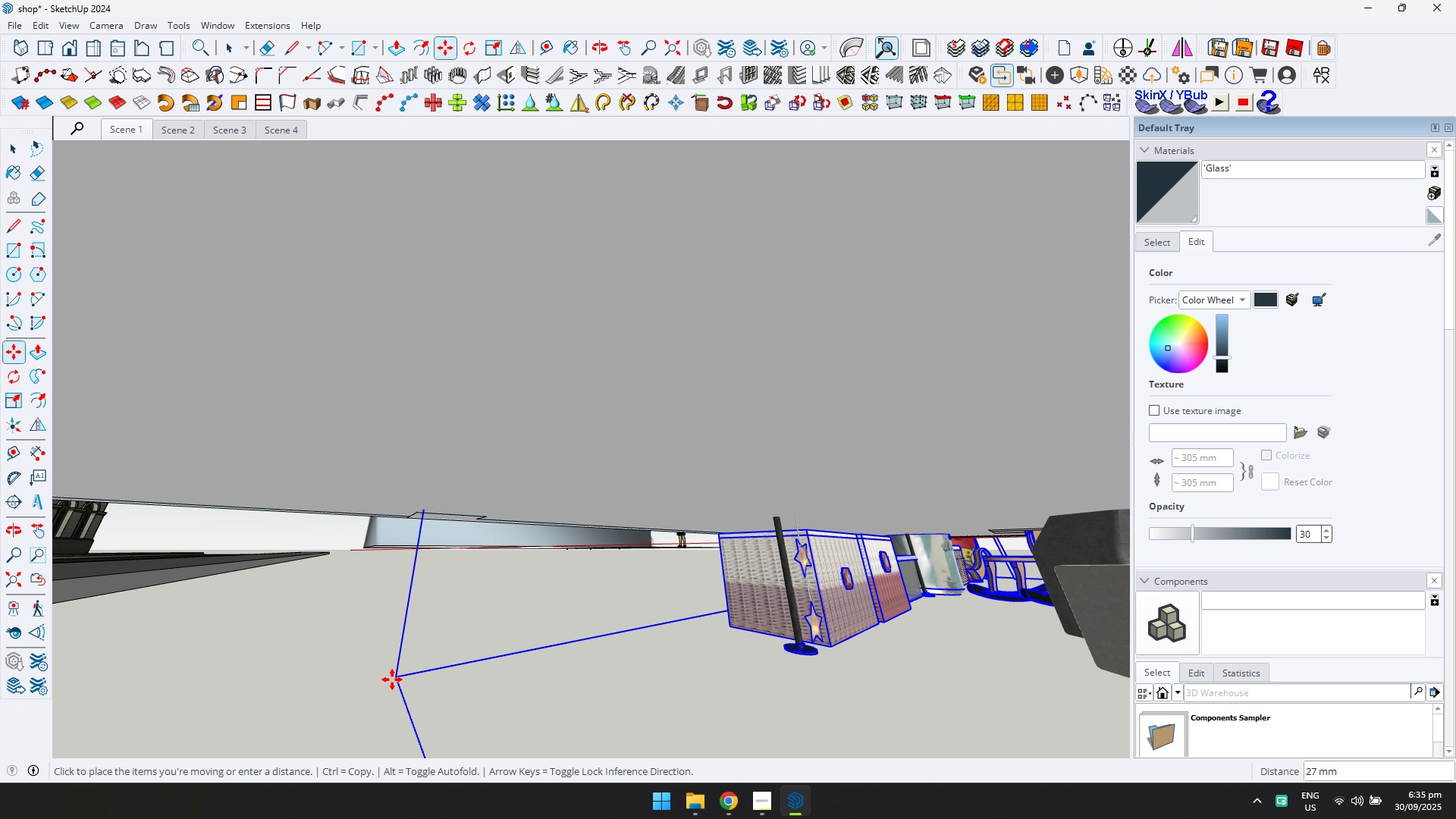 
key(ArrowUp)
 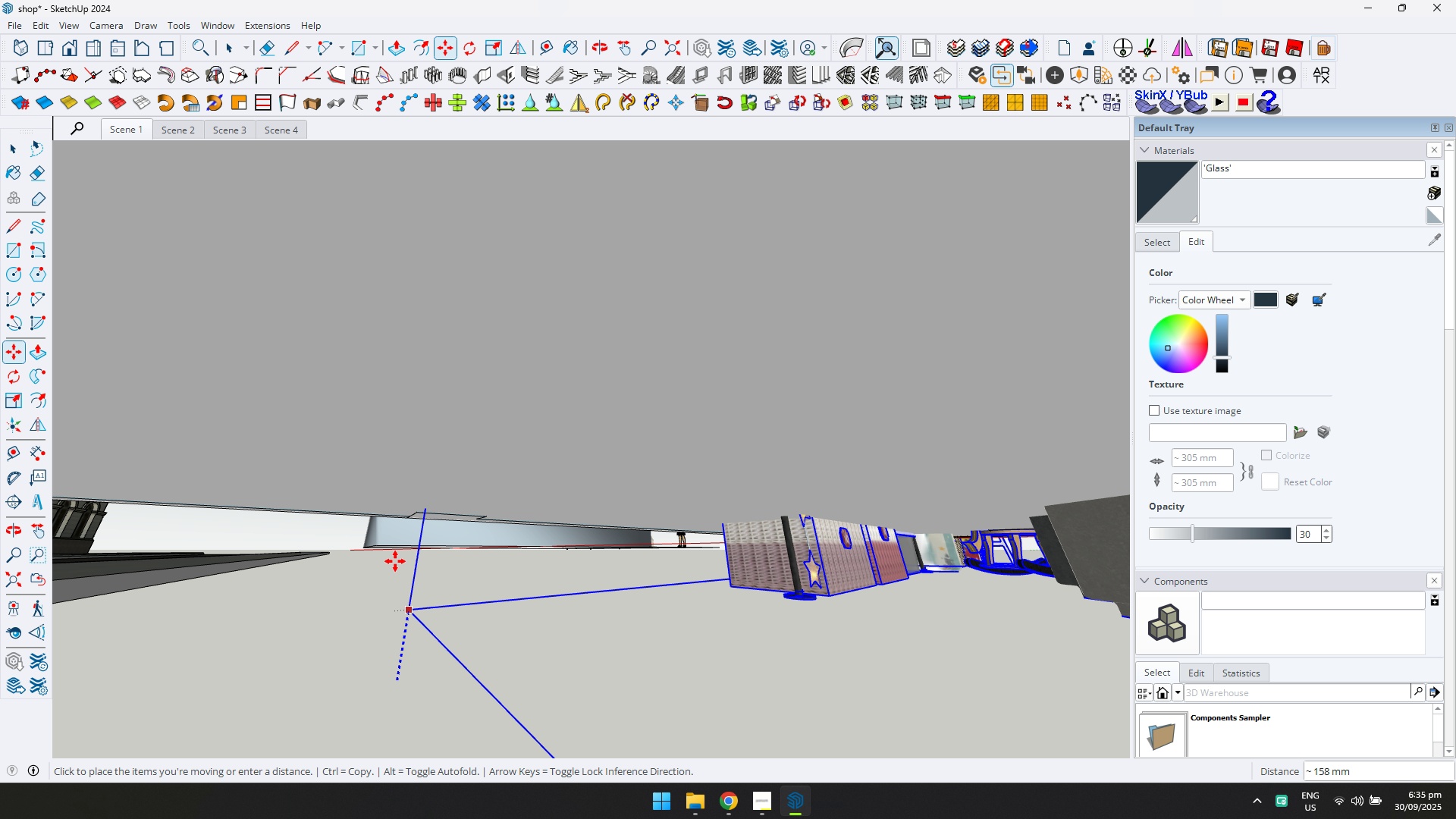 
scroll: coordinate [461, 447], scroll_direction: down, amount: 3.0
 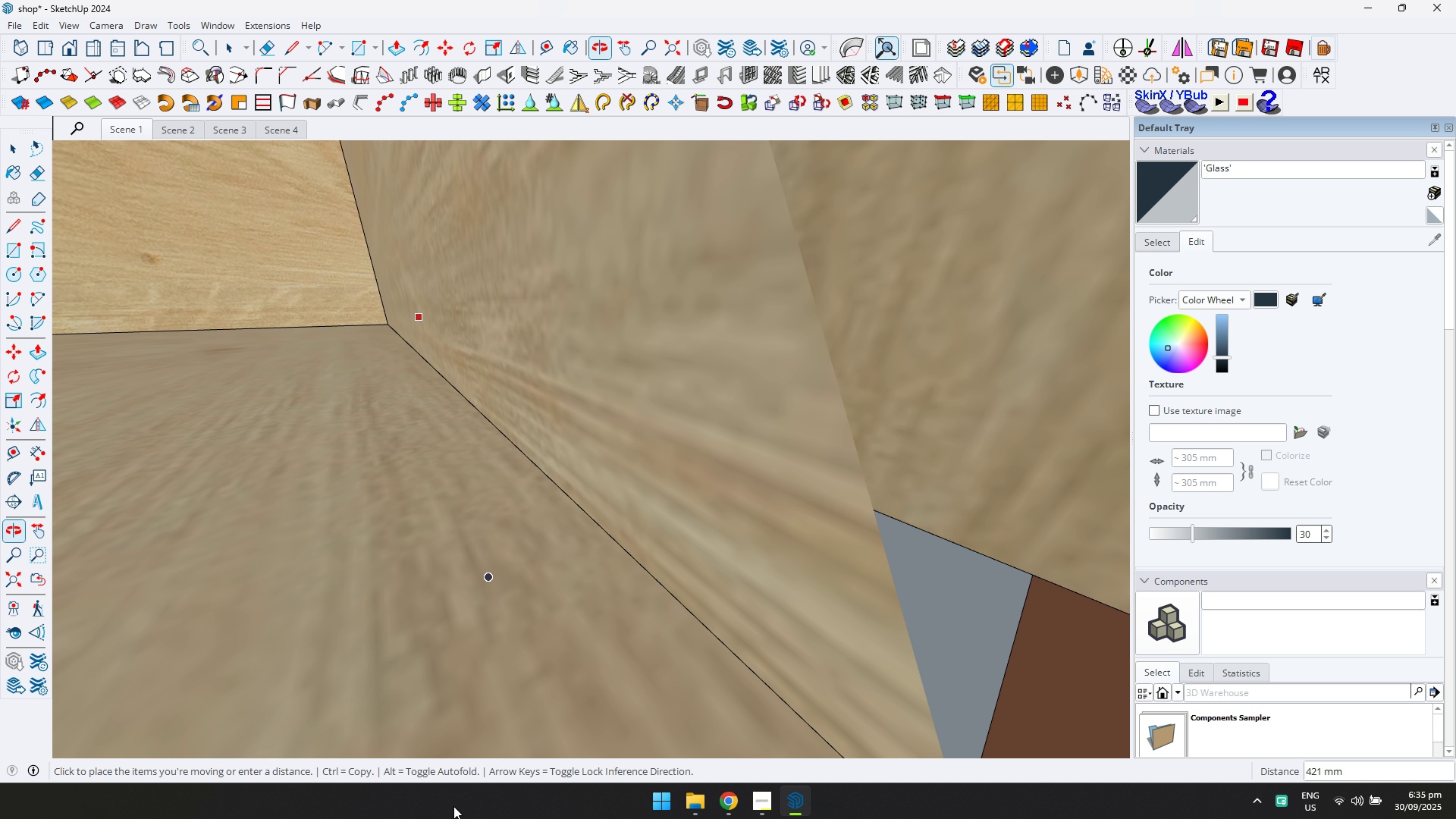 
key(Shift+ShiftLeft)
 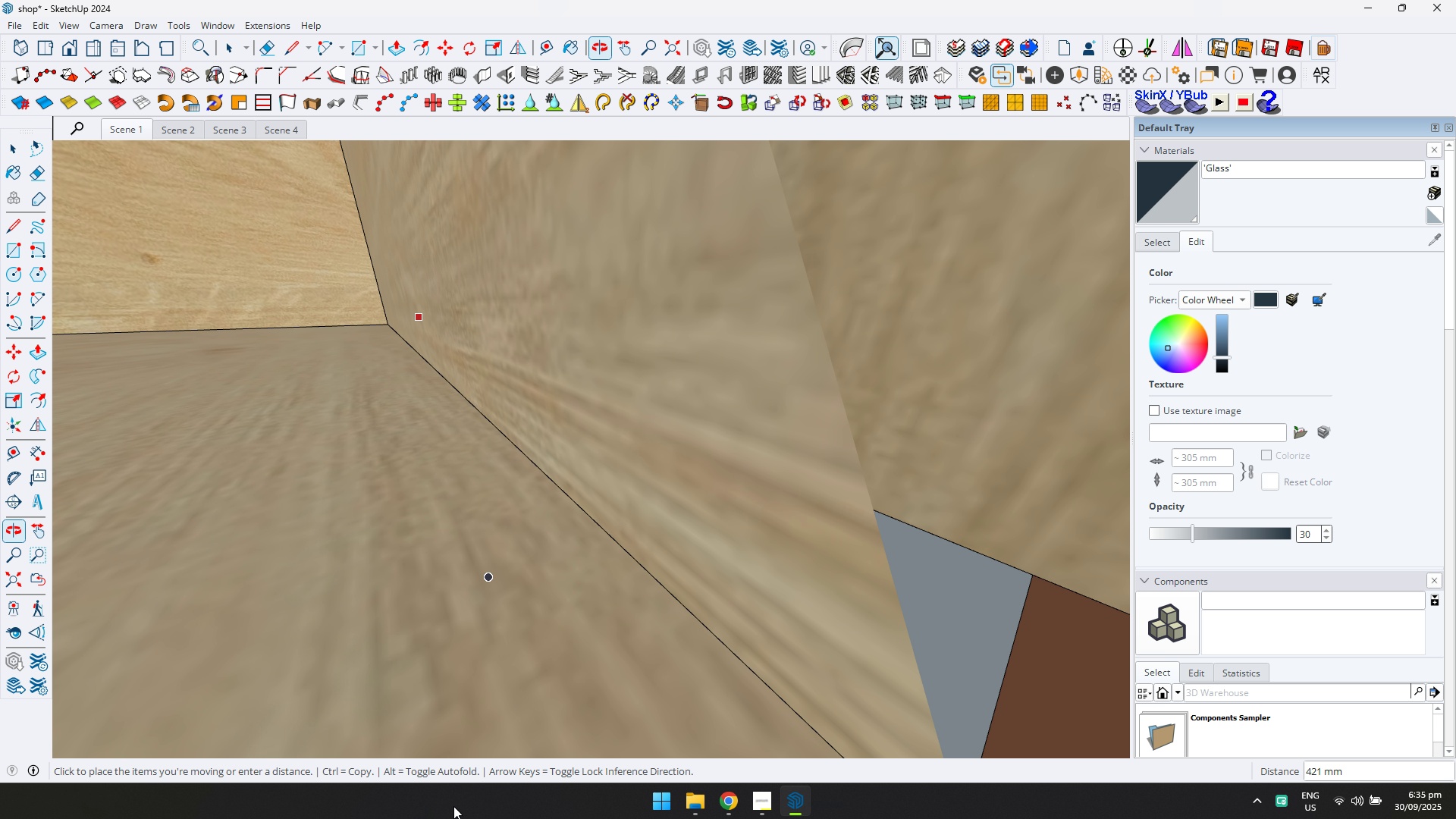 
hold_key(key=ShiftLeft, duration=0.45)
scroll: coordinate [457, 469], scroll_direction: down, amount: 21.0
 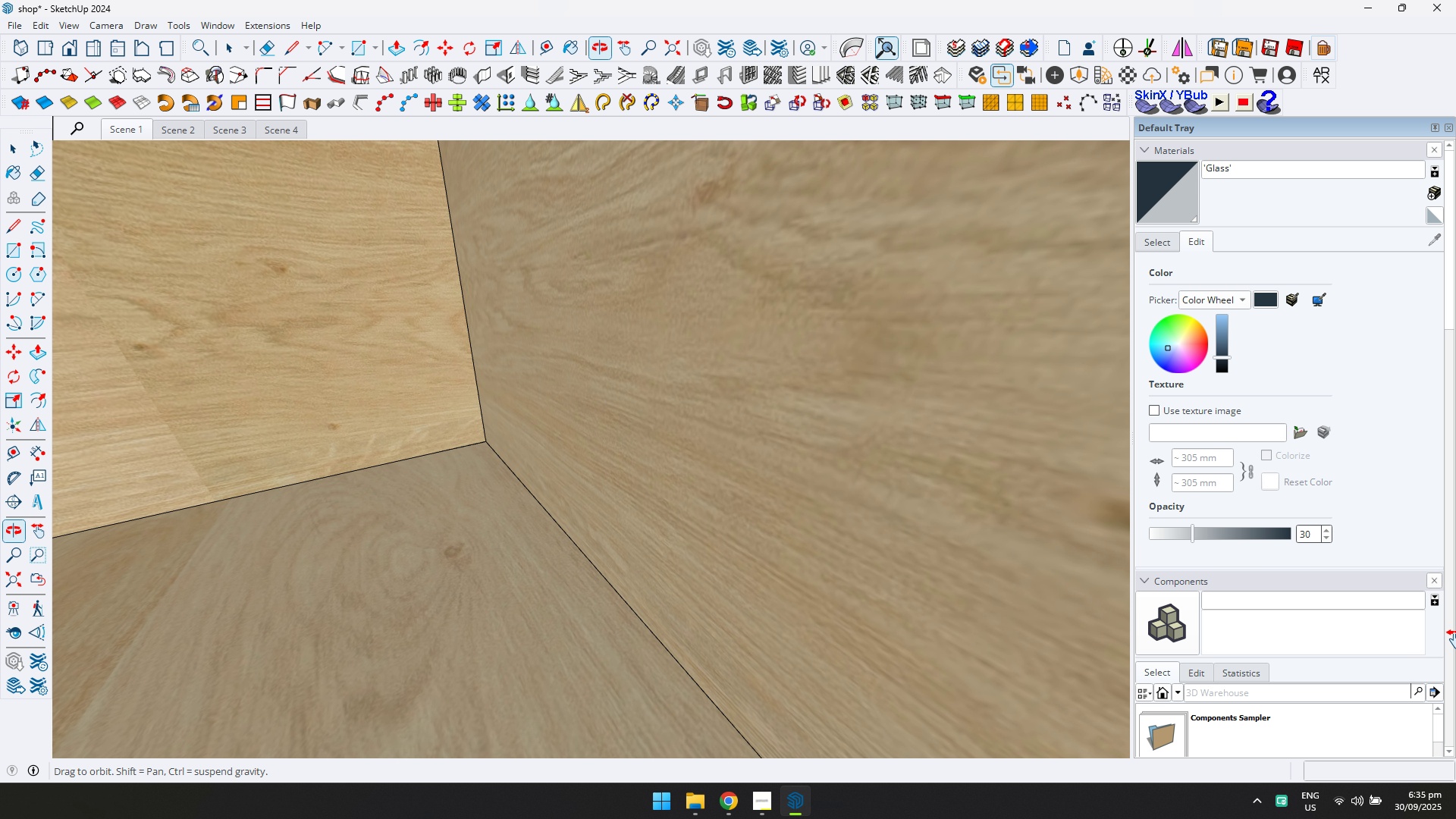 
hold_key(key=ShiftLeft, duration=0.5)
 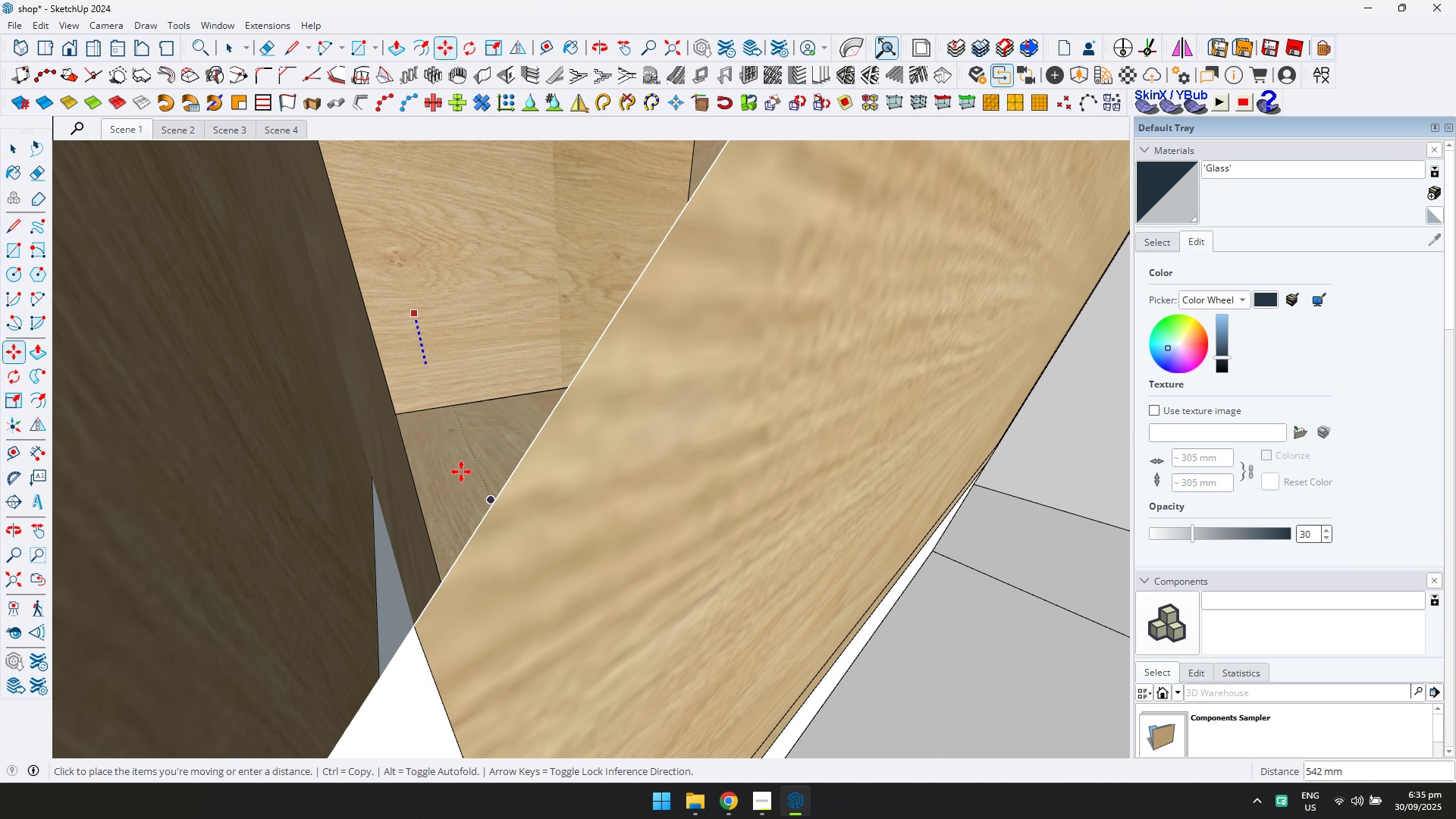 
hold_key(key=ShiftLeft, duration=0.56)
scroll: coordinate [381, 428], scroll_direction: down, amount: 4.0
 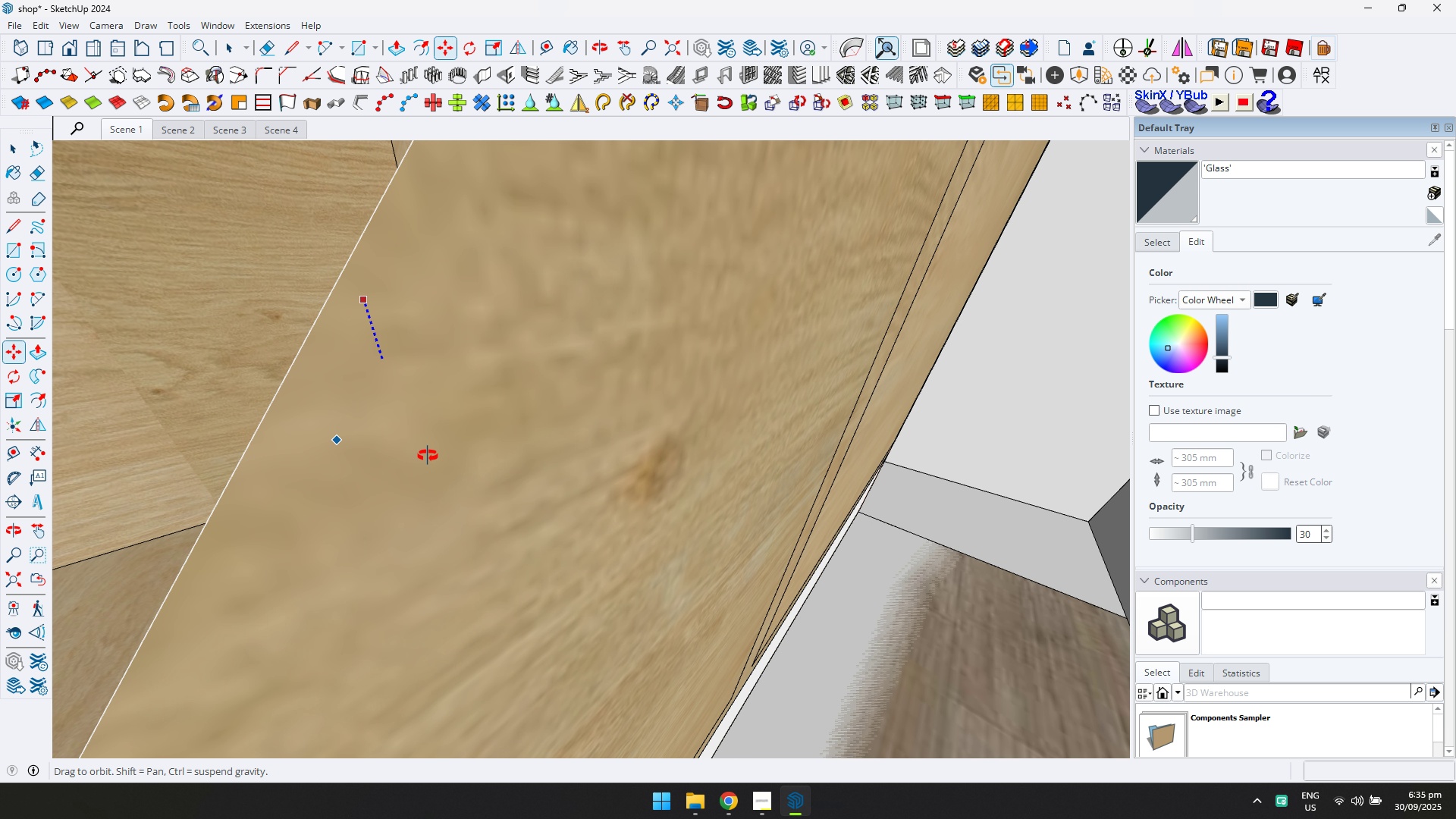 
hold_key(key=ShiftLeft, duration=0.34)
 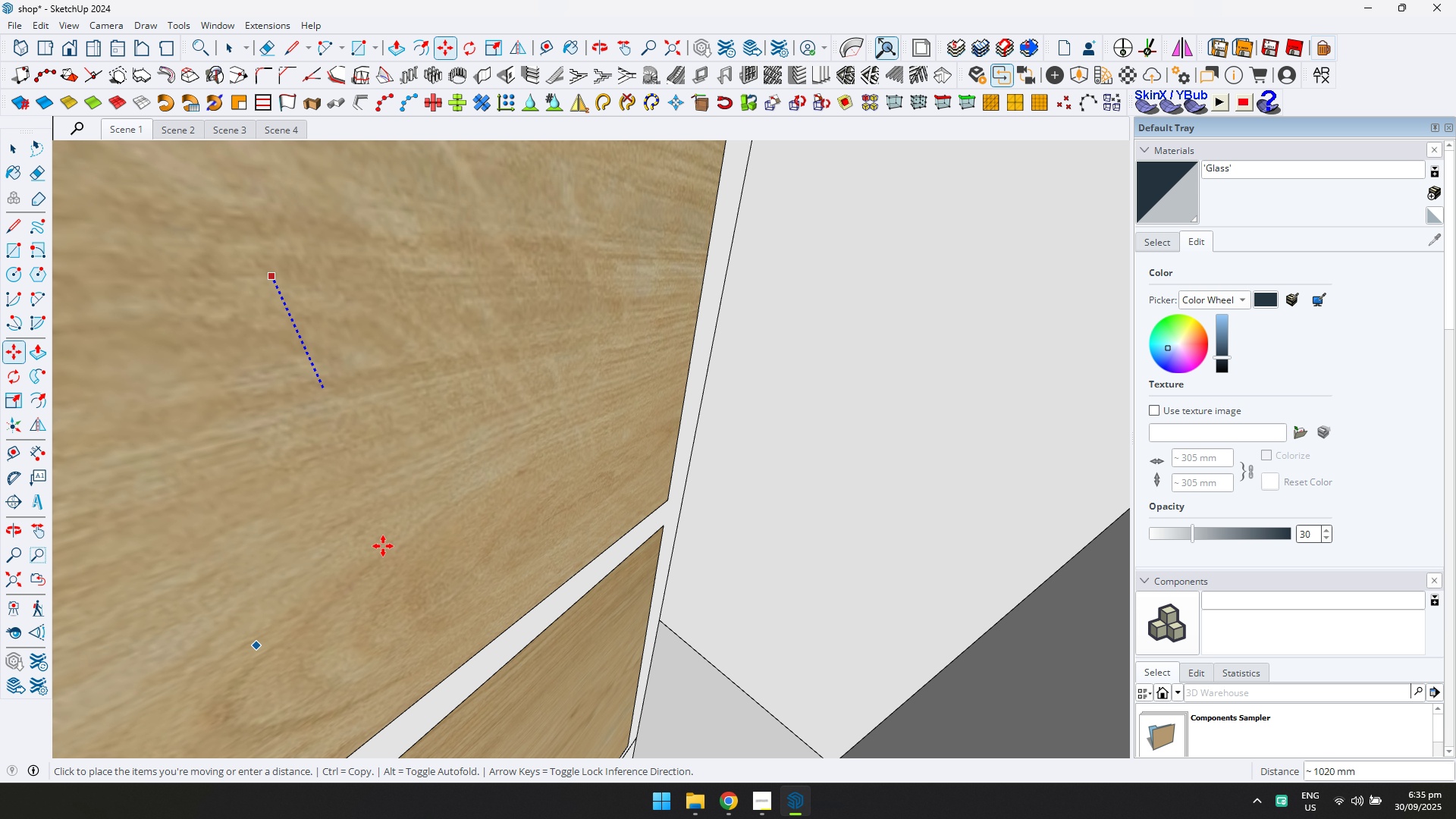 
scroll: coordinate [305, 652], scroll_direction: down, amount: 3.0
 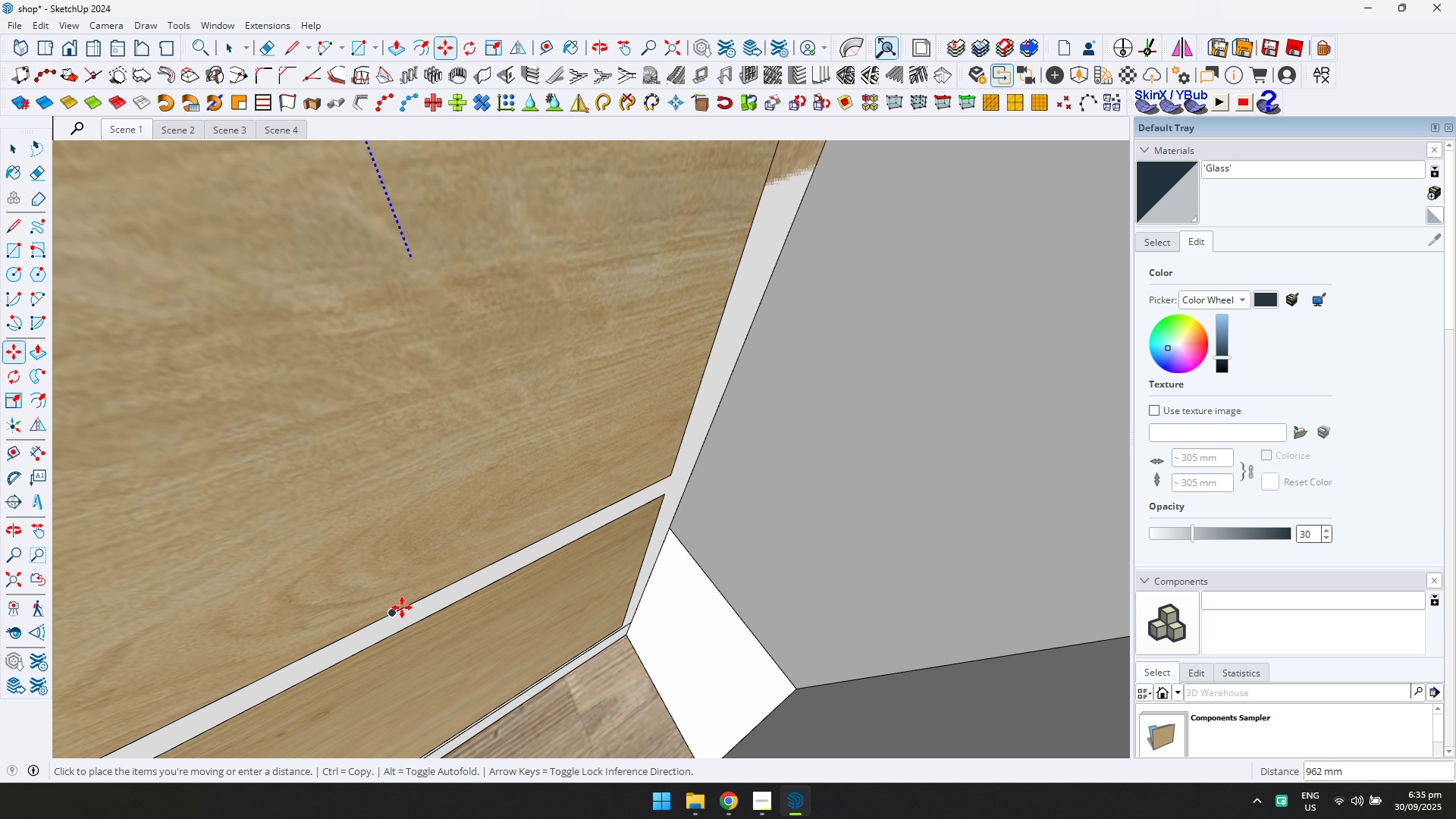 
key(Shift+ShiftLeft)
 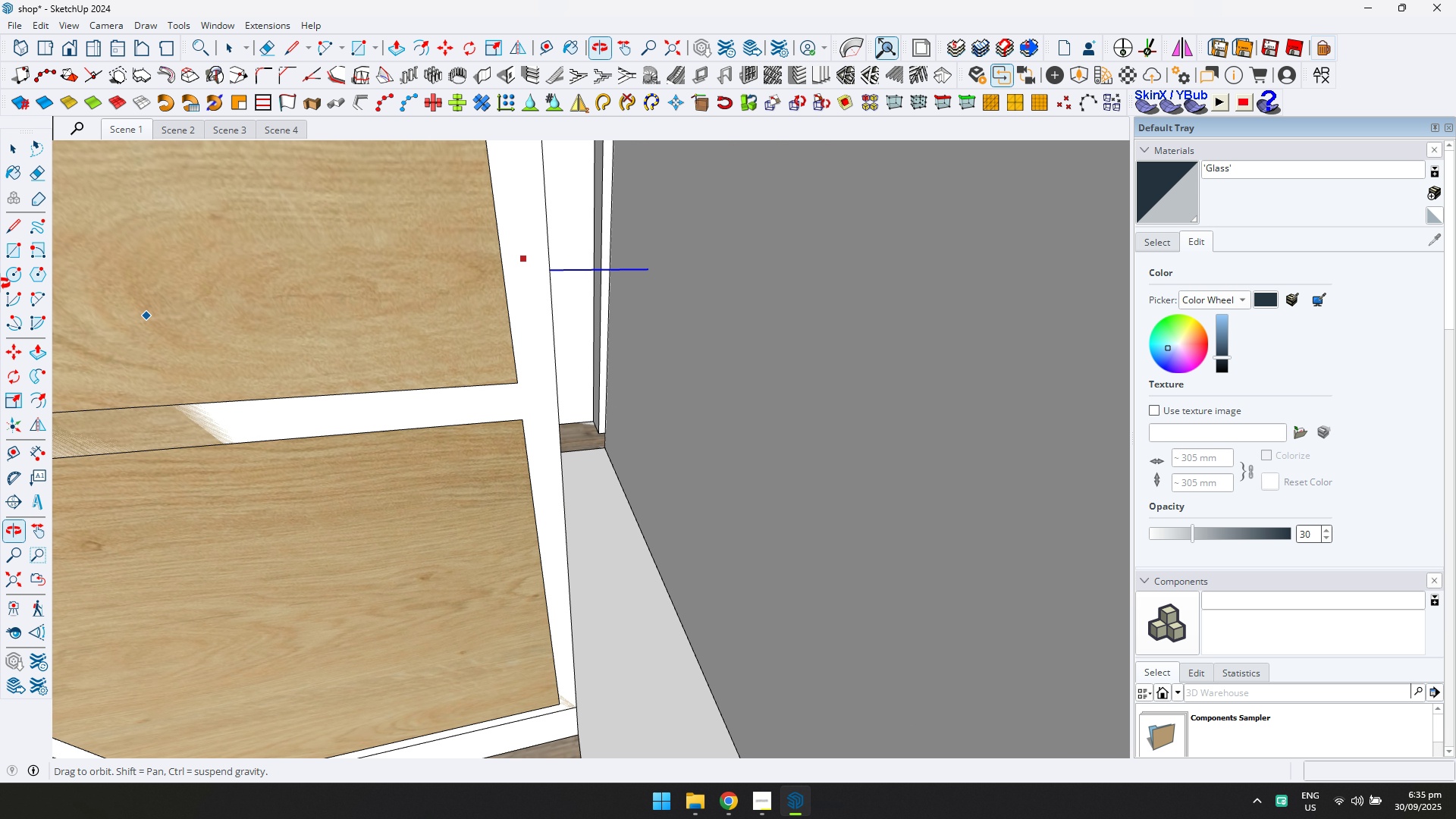 
scroll: coordinate [0, 265], scroll_direction: down, amount: 1.0
 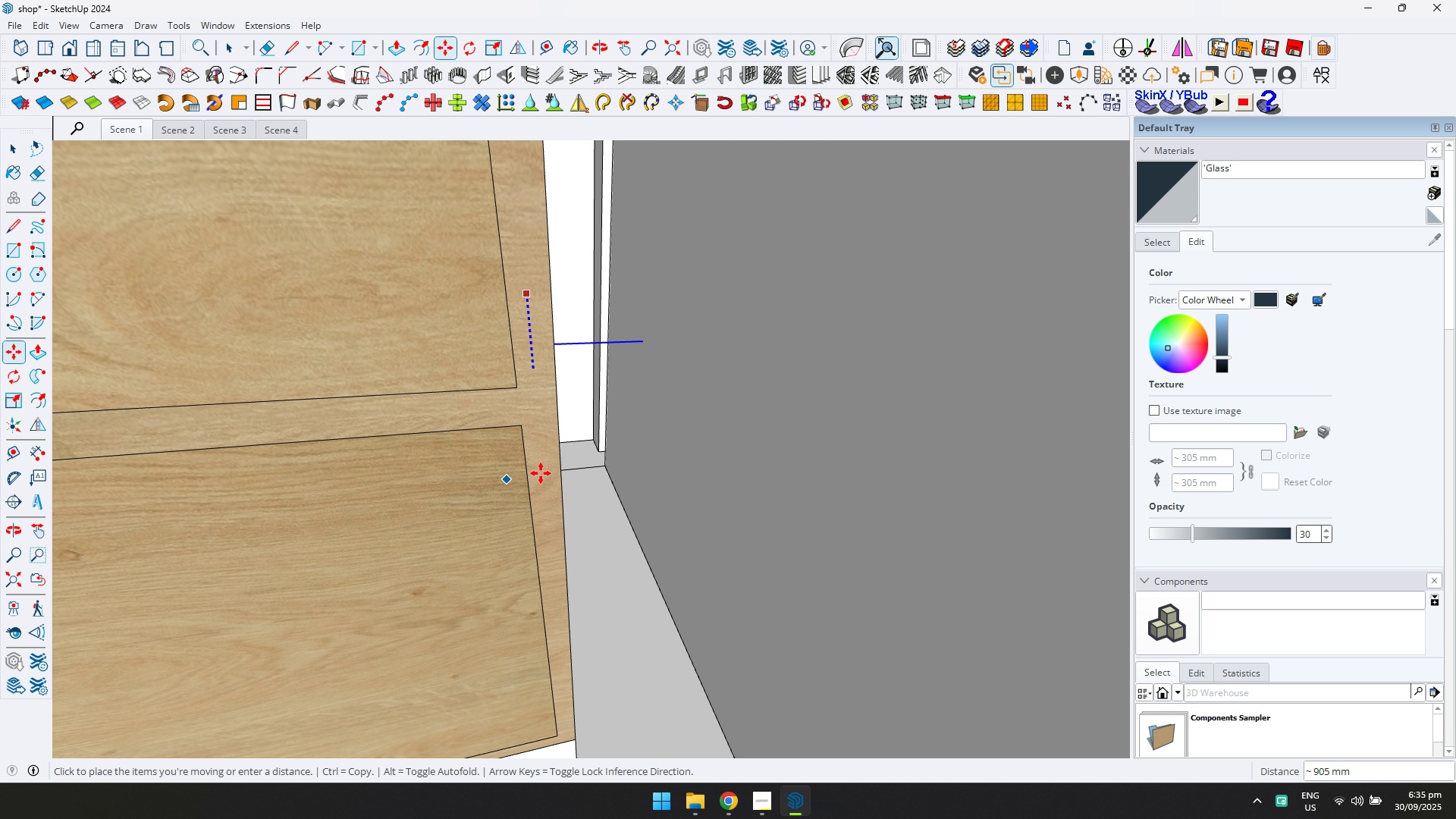 
hold_key(key=ShiftLeft, duration=0.35)
 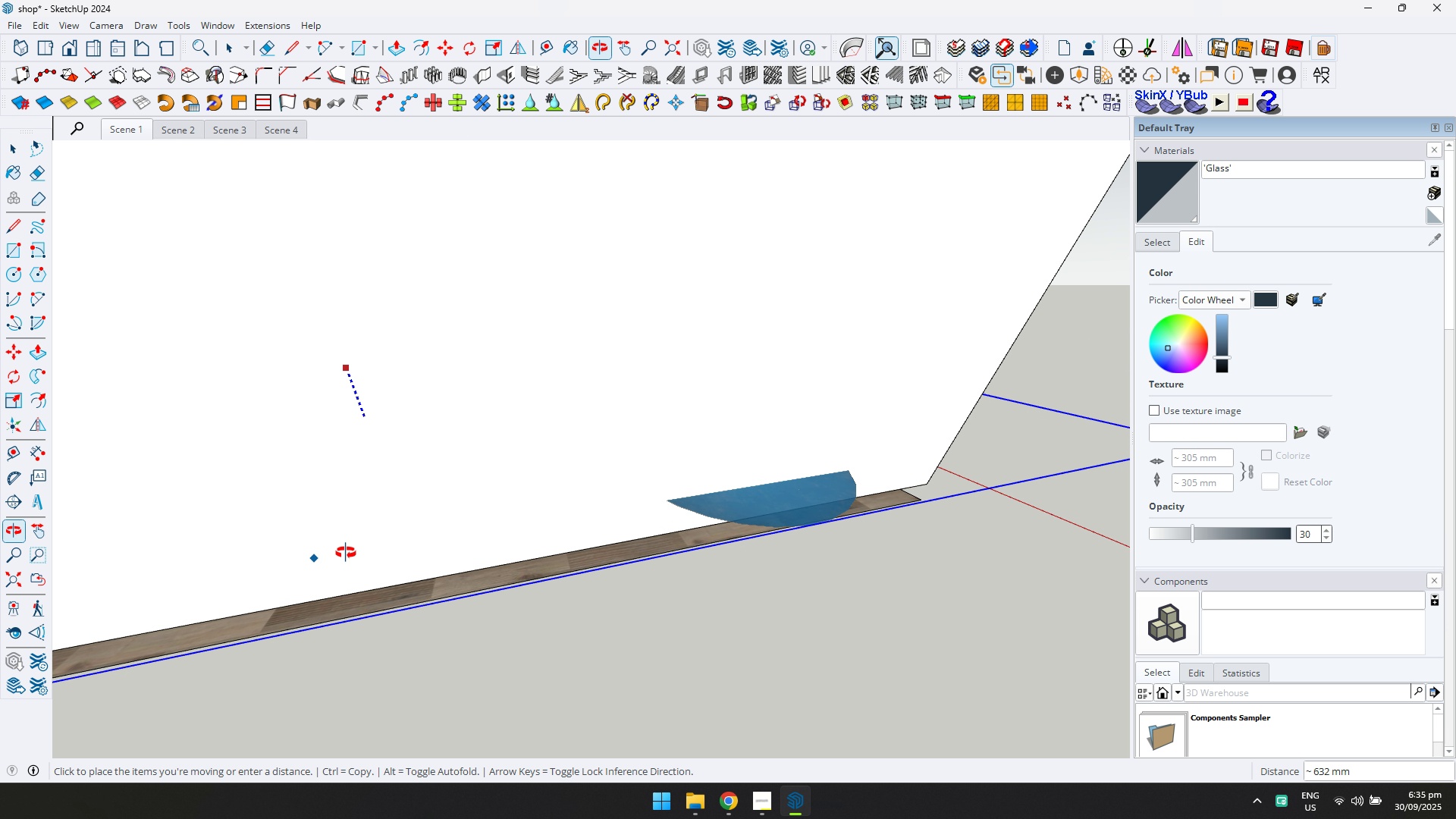 
scroll: coordinate [554, 528], scroll_direction: down, amount: 1.0
 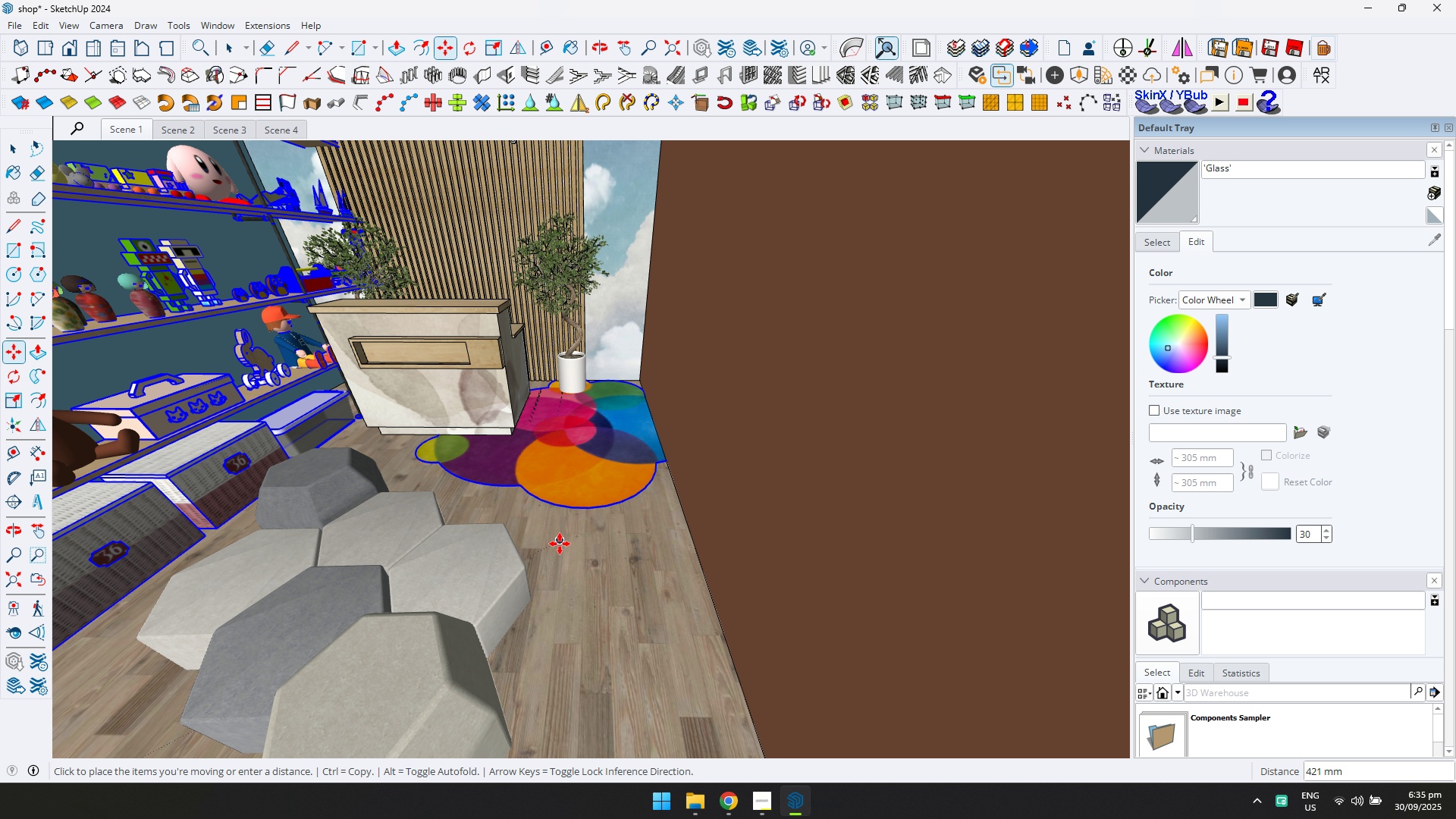 
left_click([557, 561])
 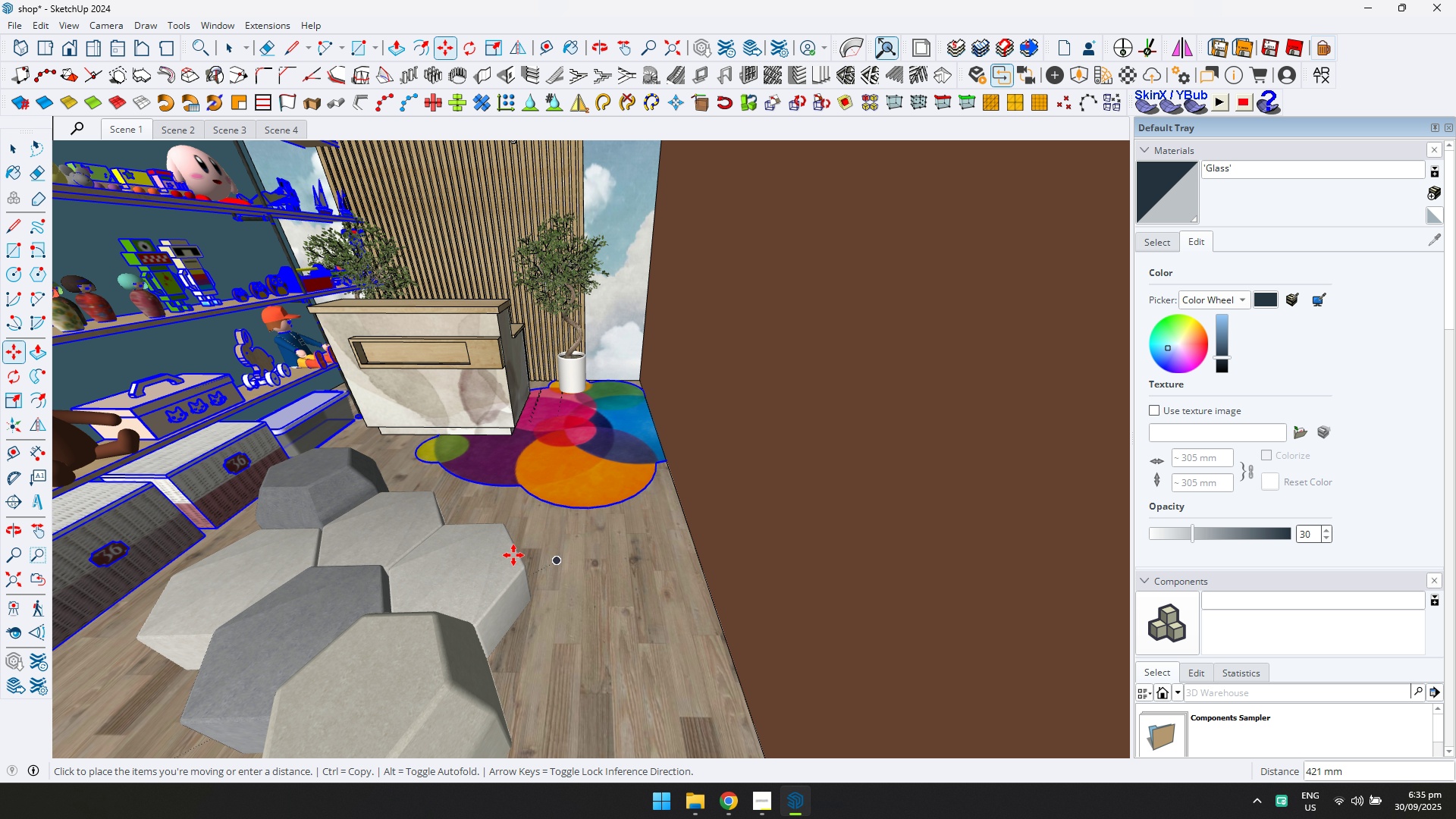 
hold_key(key=ShiftLeft, duration=0.5)
 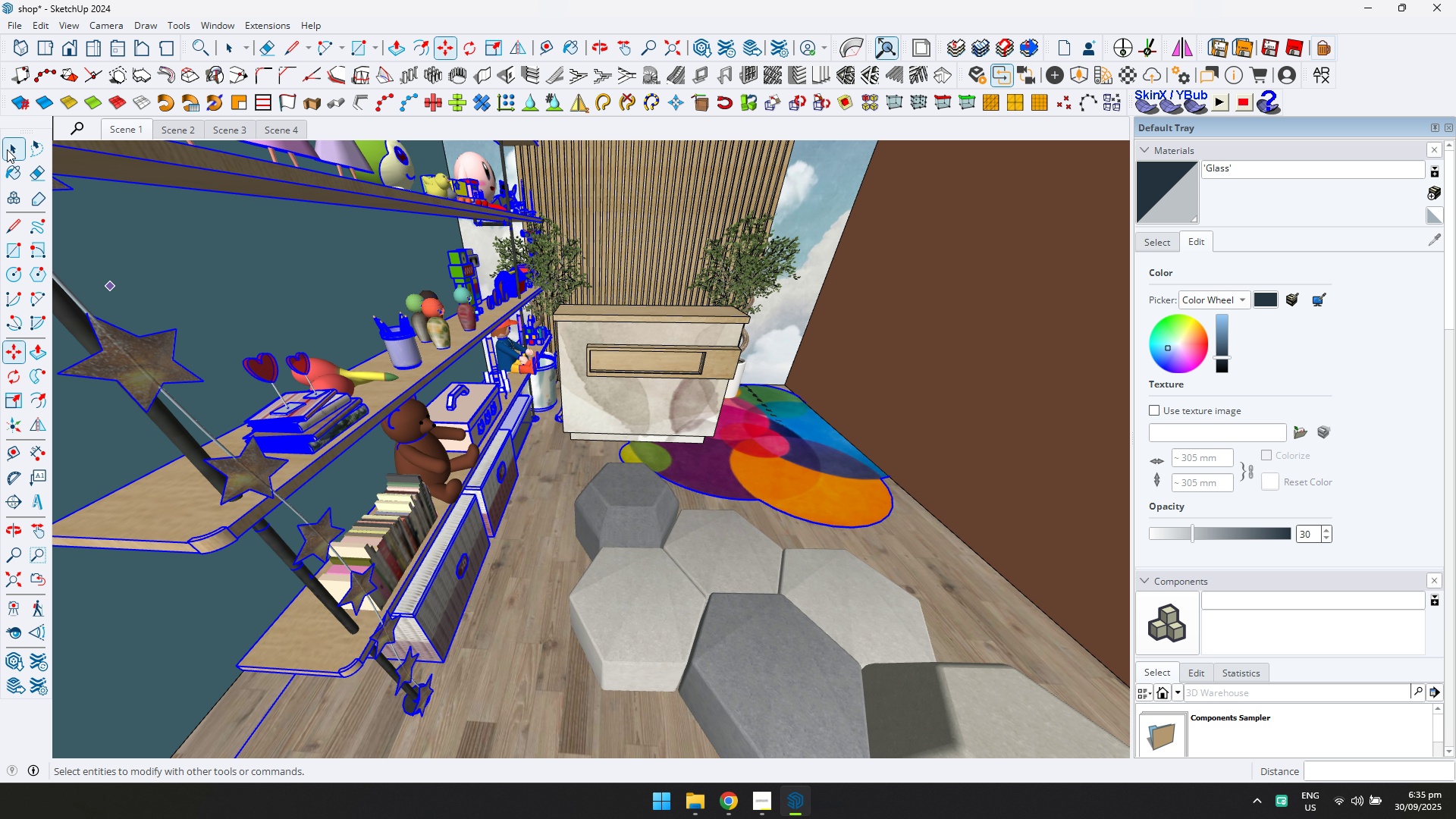 
scroll: coordinate [388, 372], scroll_direction: down, amount: 1.0
 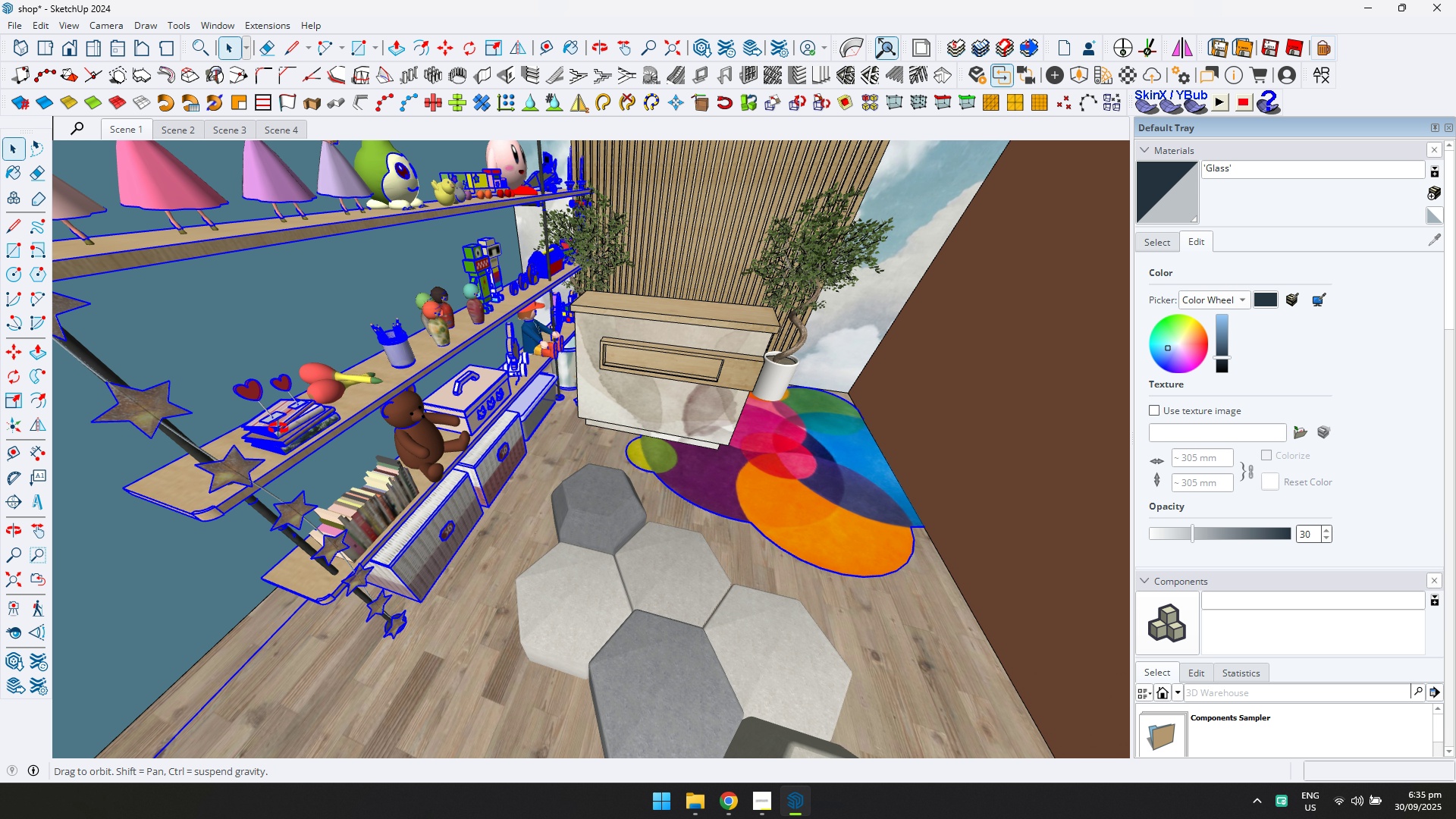 
hold_key(key=ShiftLeft, duration=0.34)
 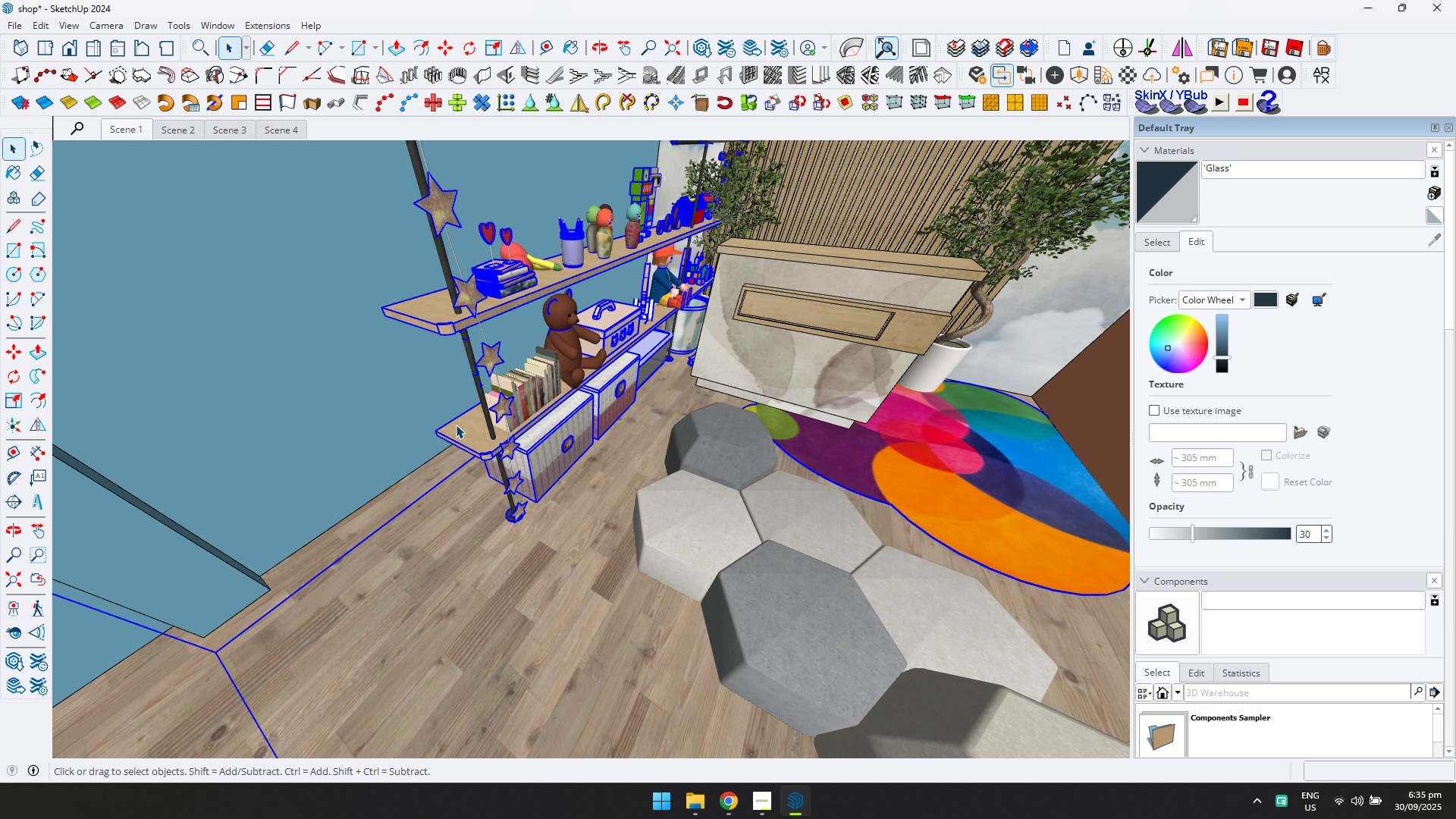 
key(M)
 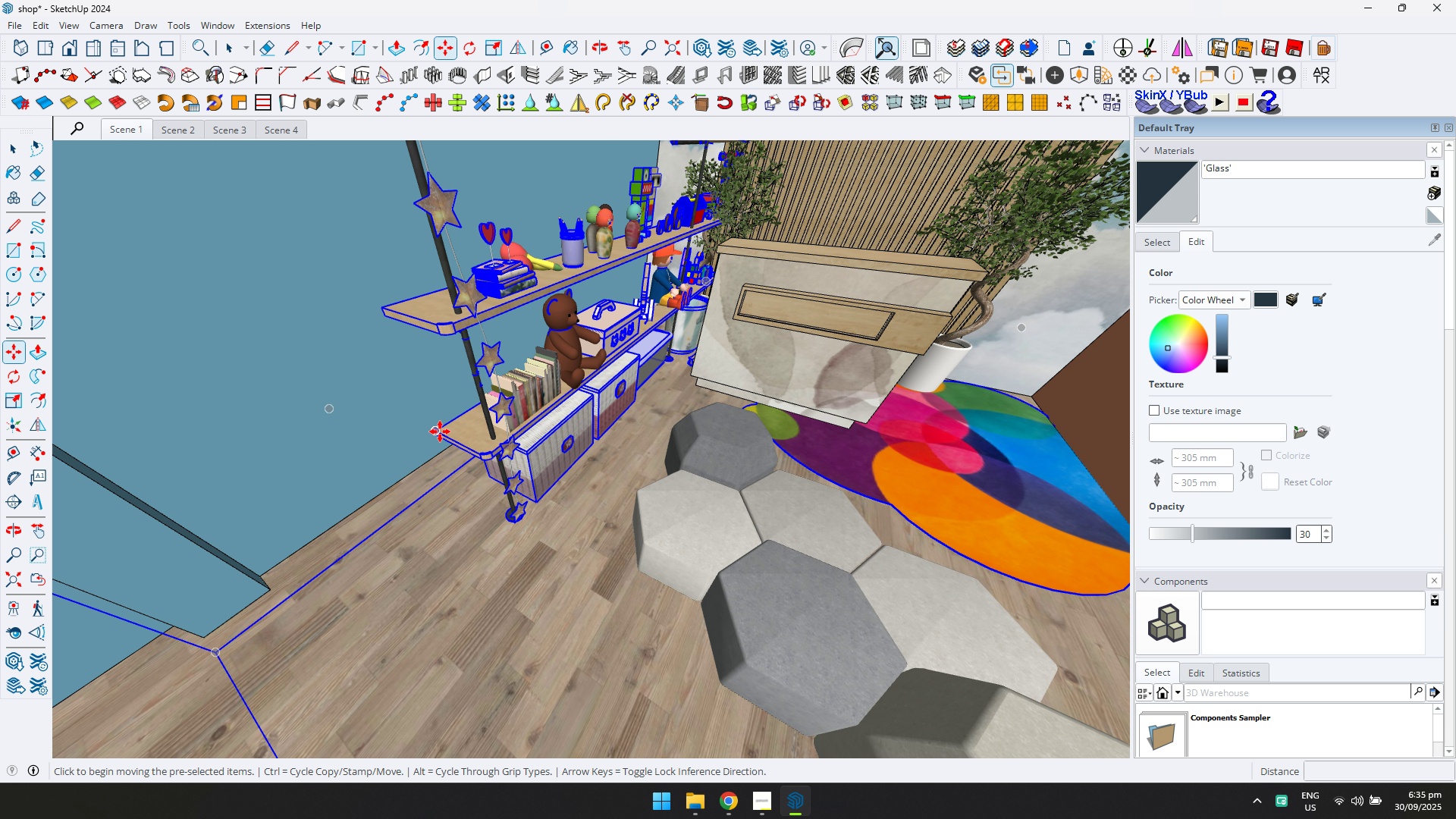 
left_click([440, 431])
 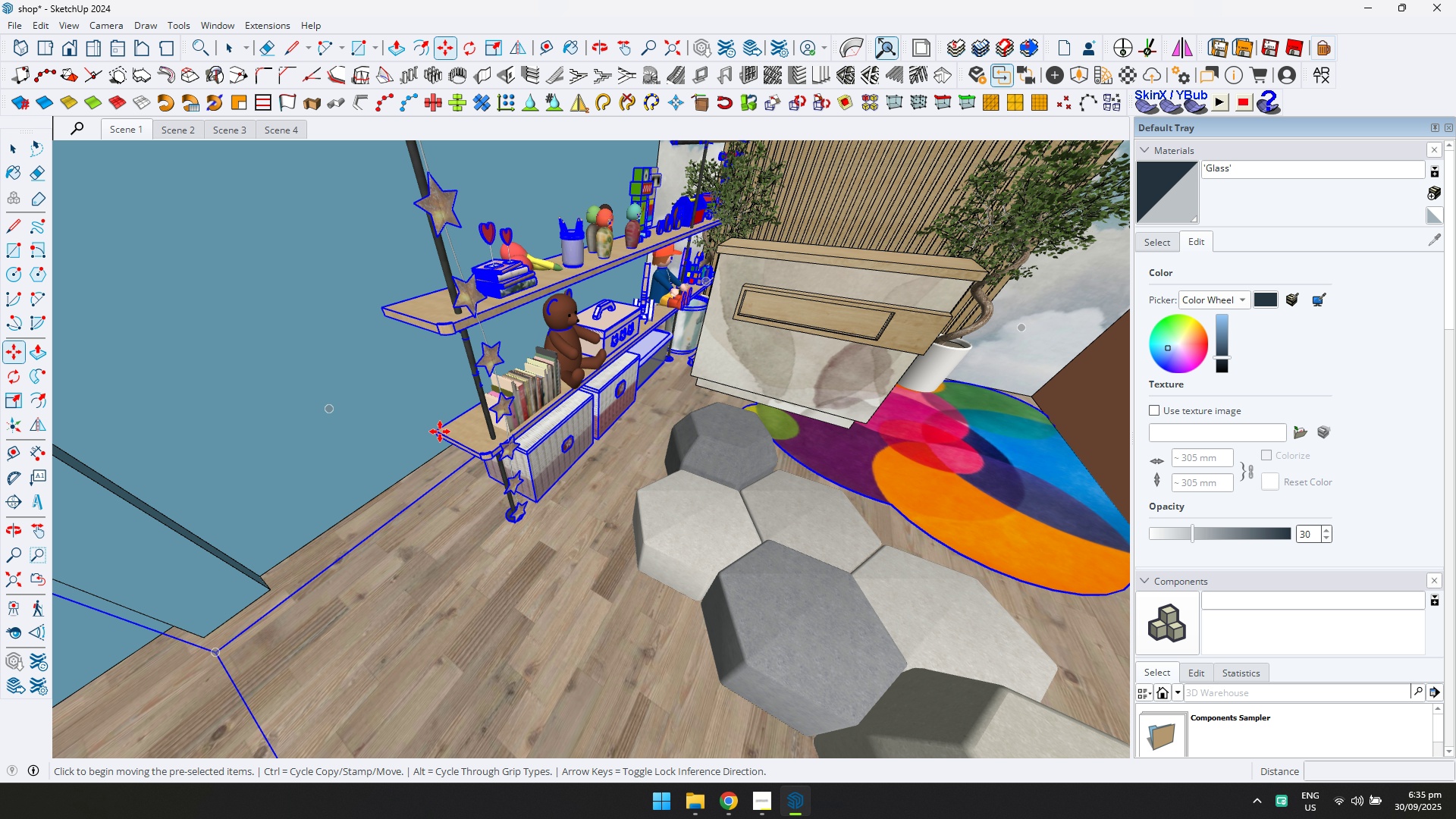 
key(ArrowLeft)
 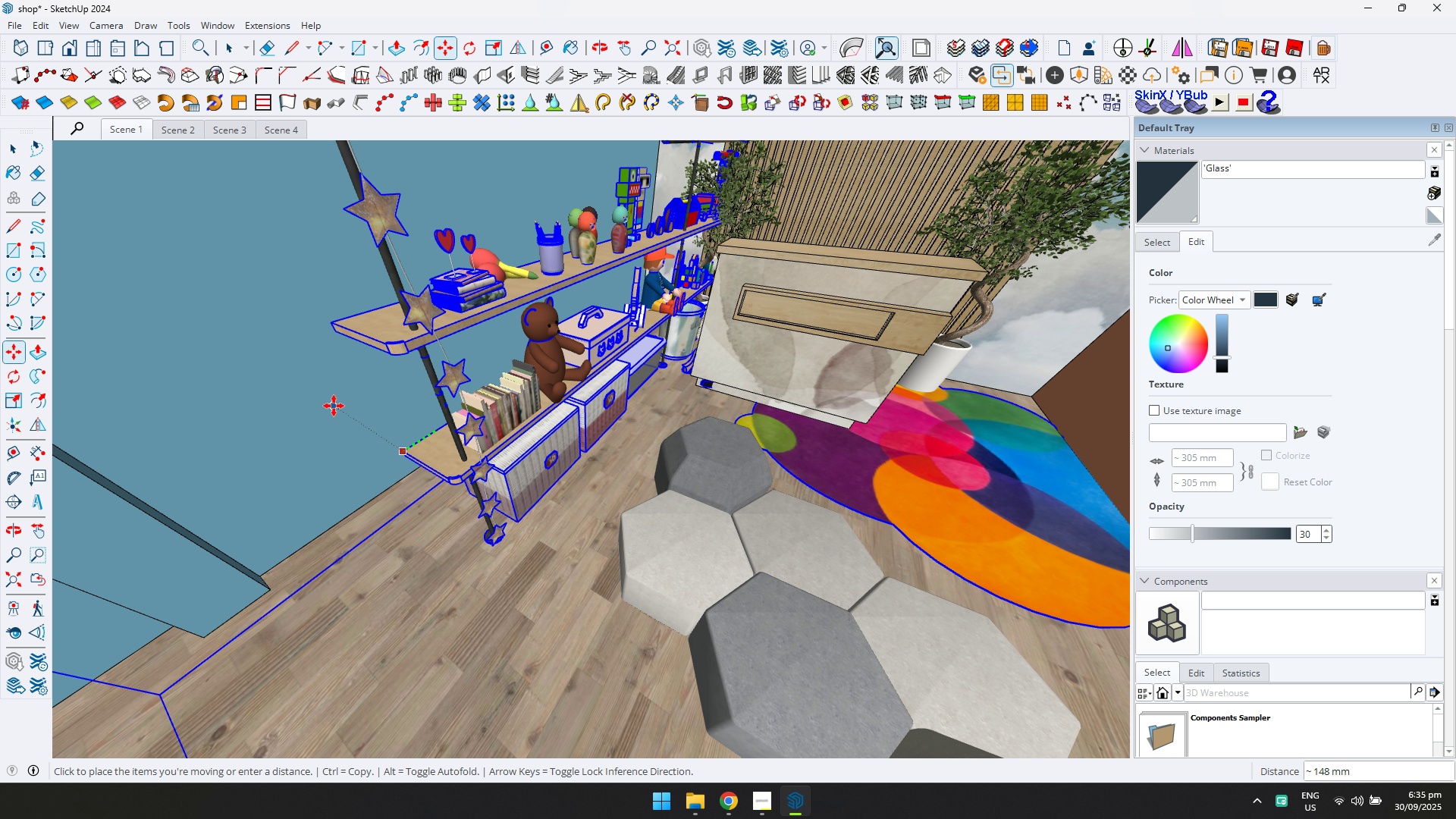 
key(ArrowRight)
 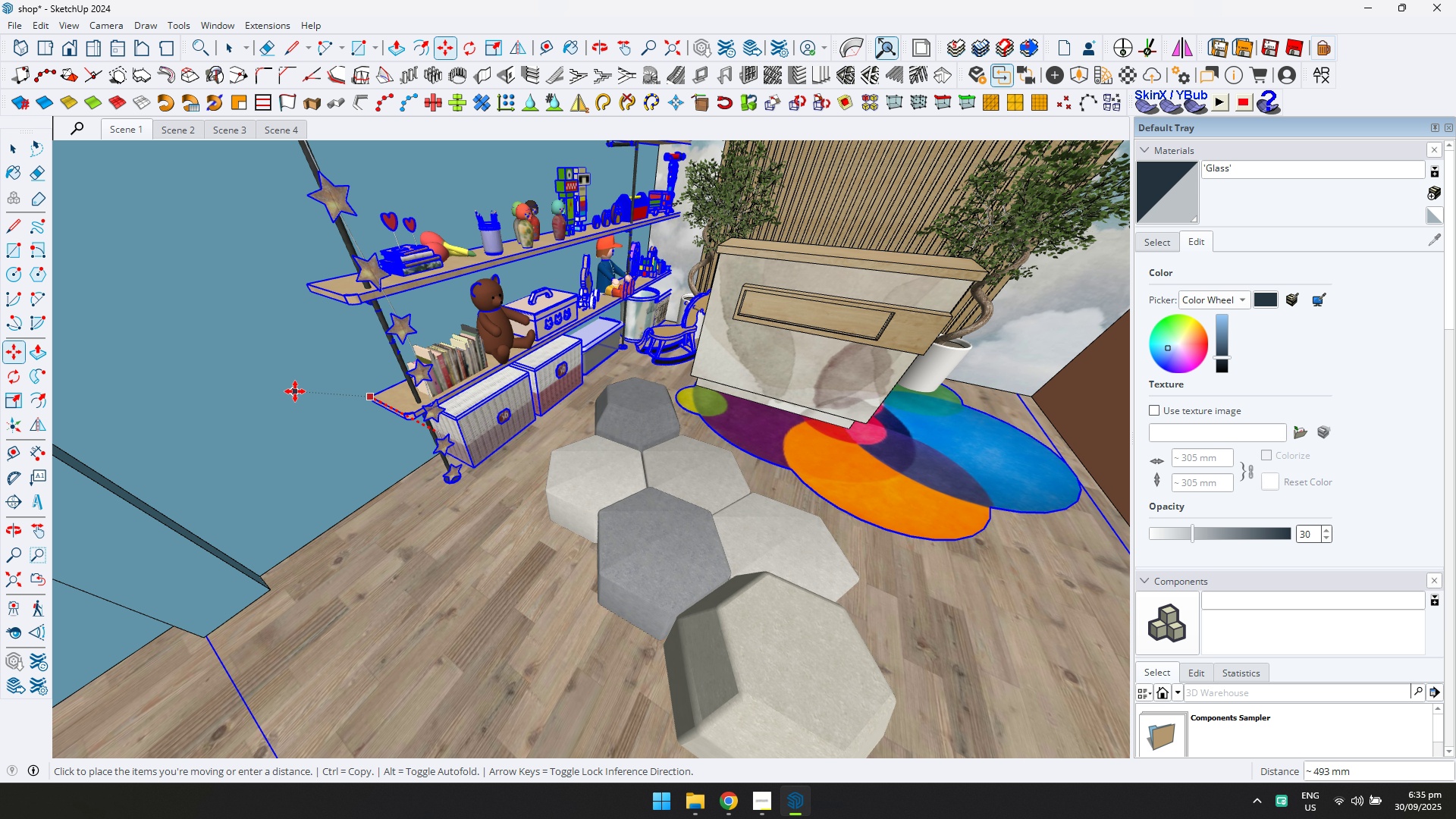 
left_click([295, 391])
 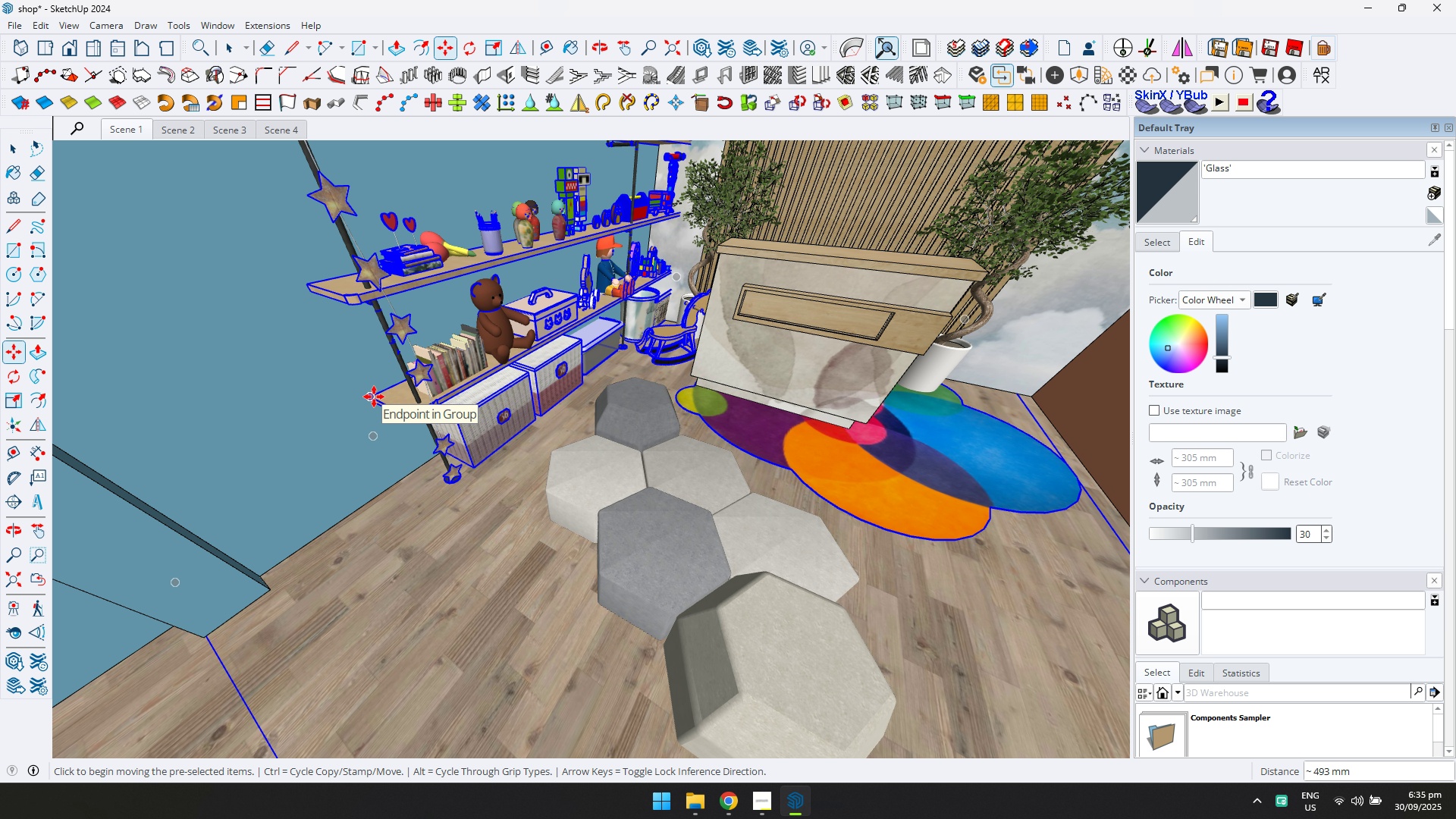 
left_click([374, 397])
 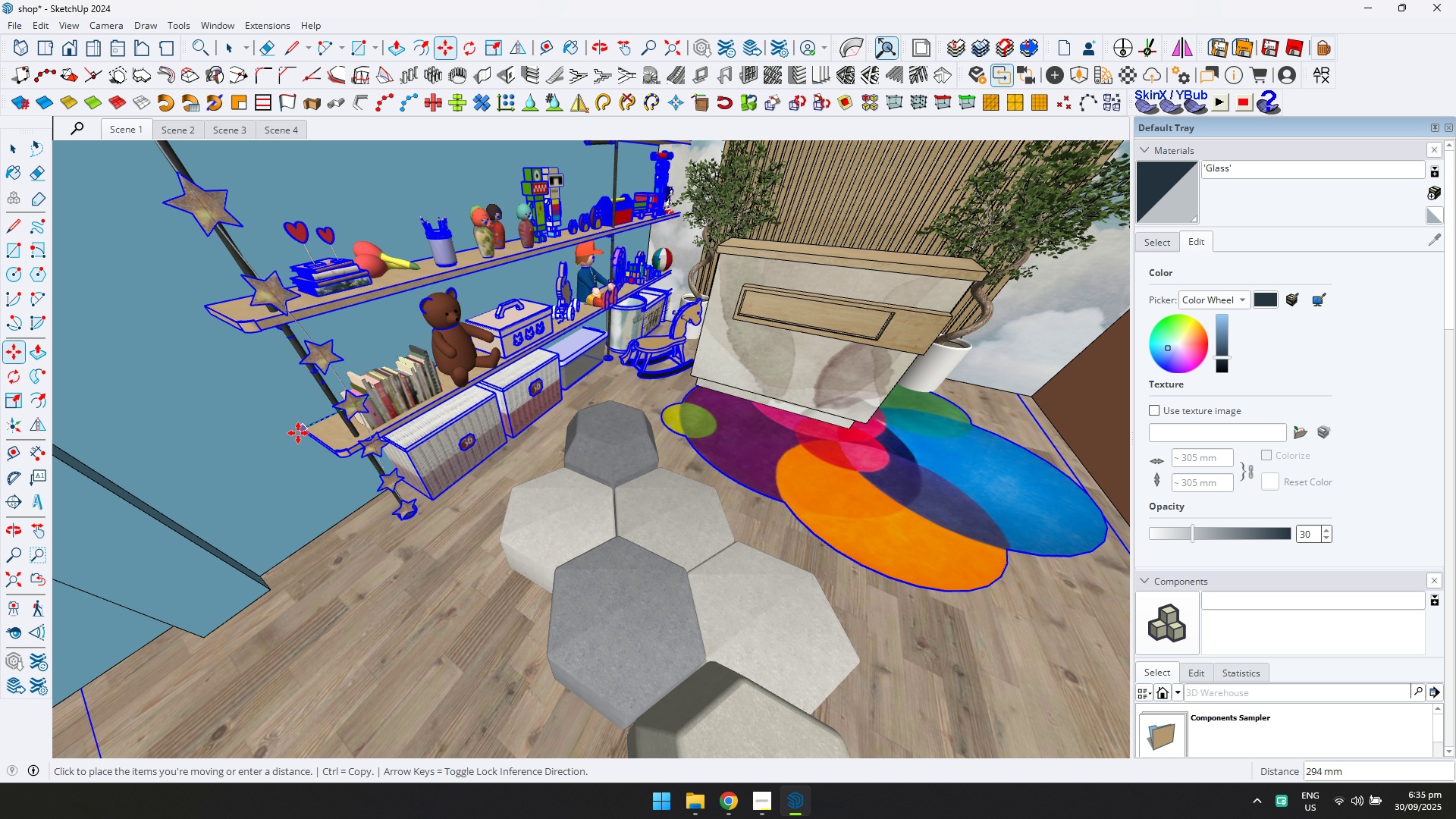 
key(ArrowRight)
 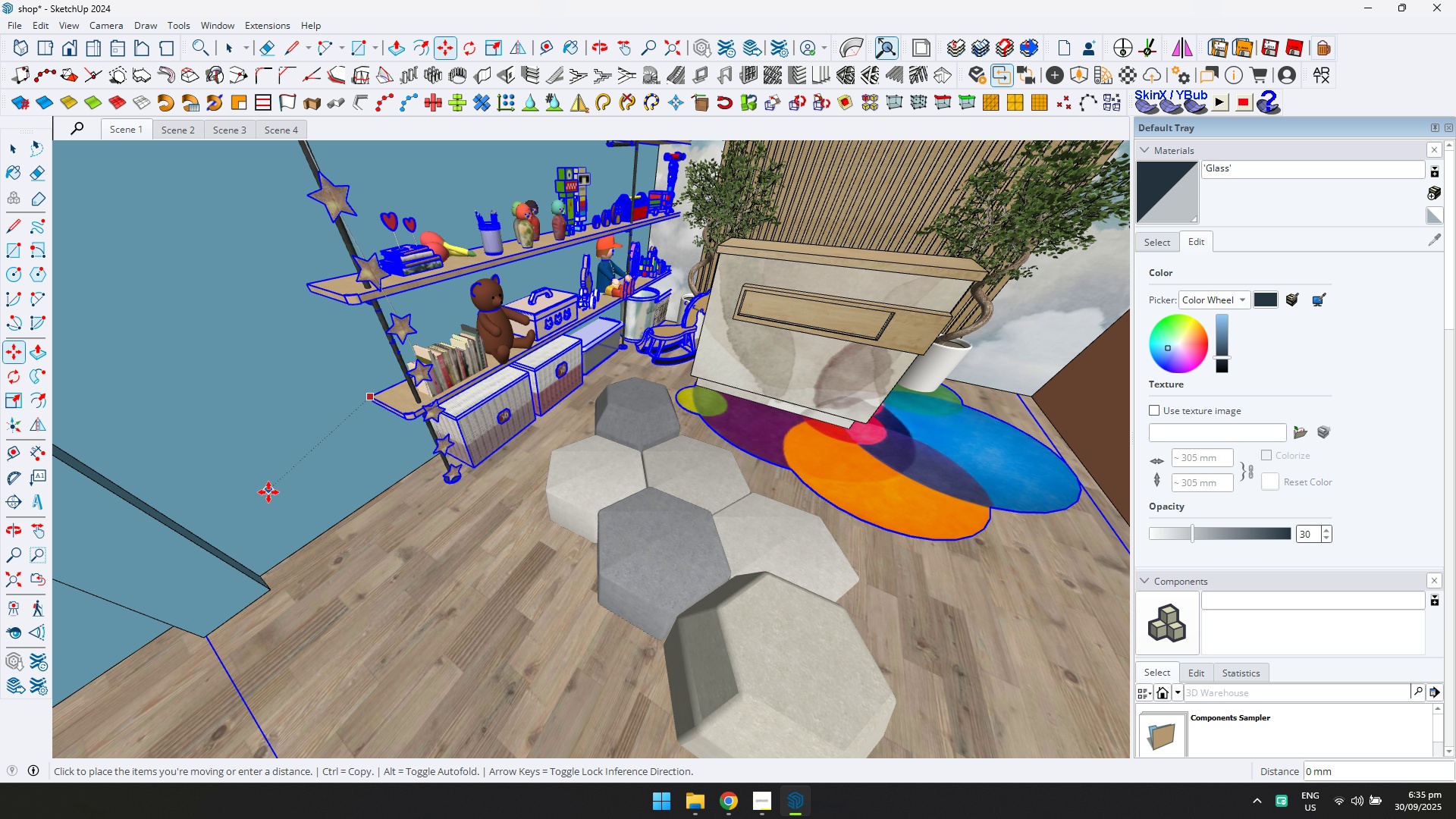 
key(ArrowLeft)
 